 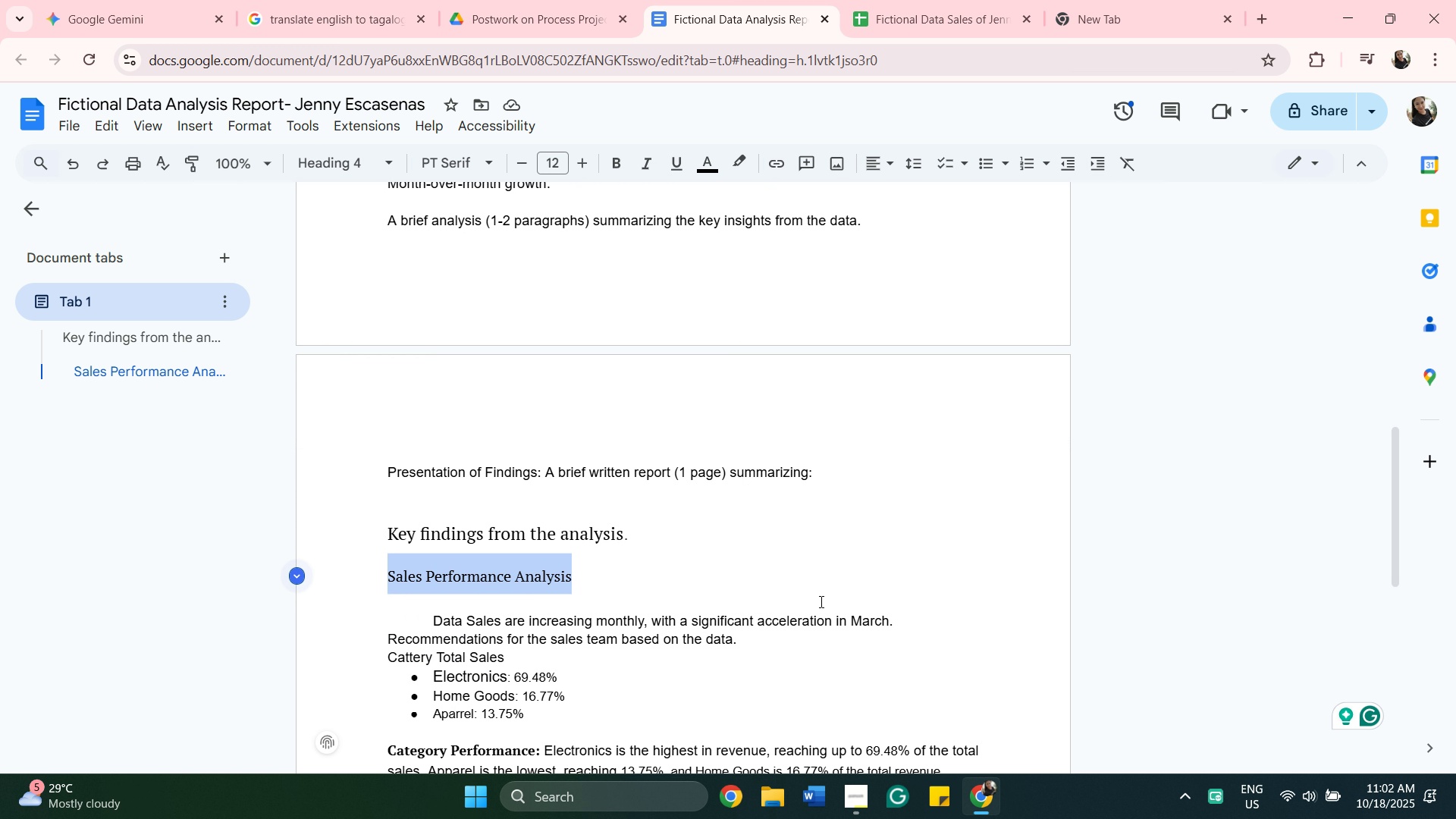 
scroll: coordinate [828, 466], scroll_direction: down, amount: 3.0
 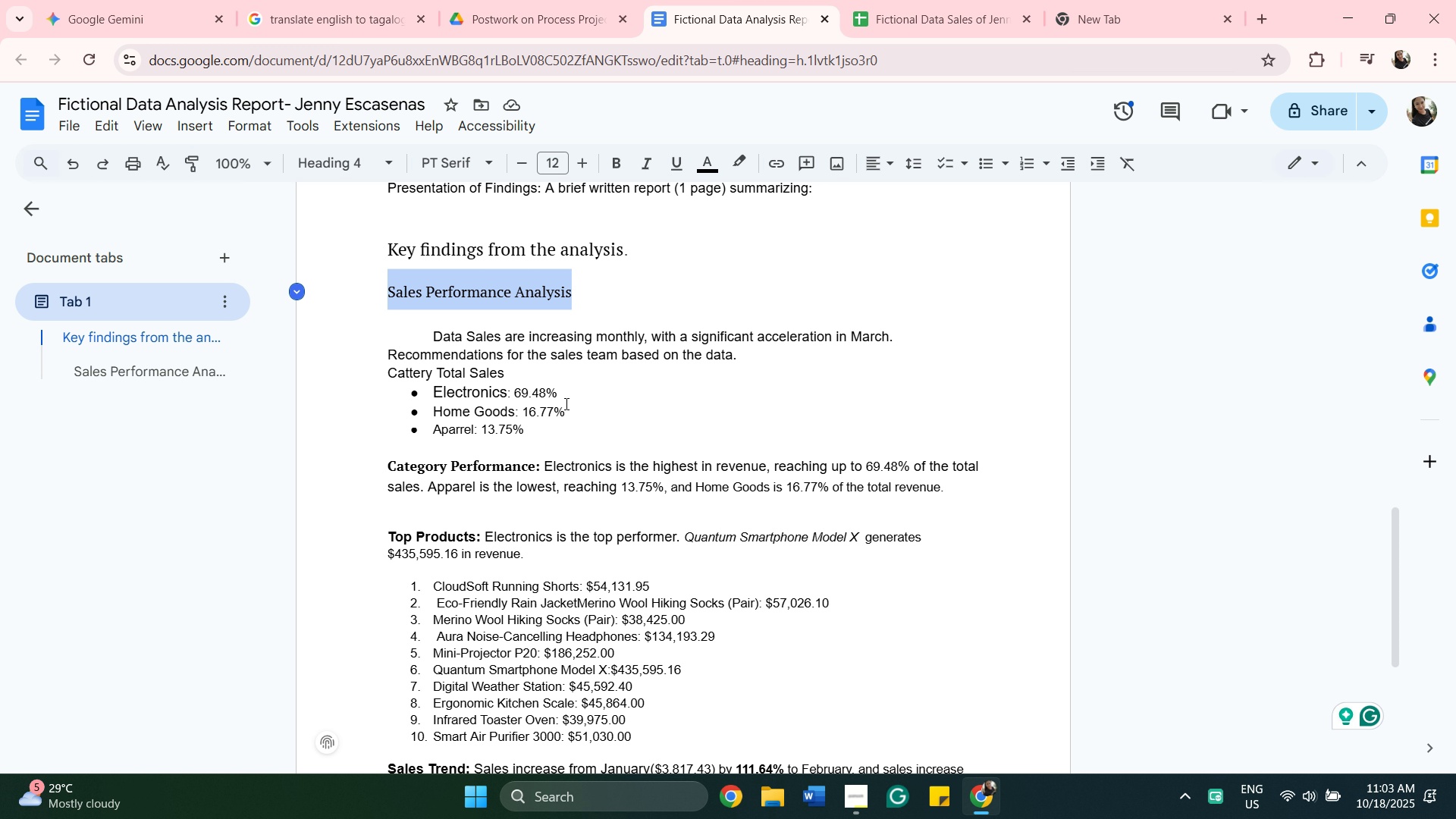 
wait(6.87)
 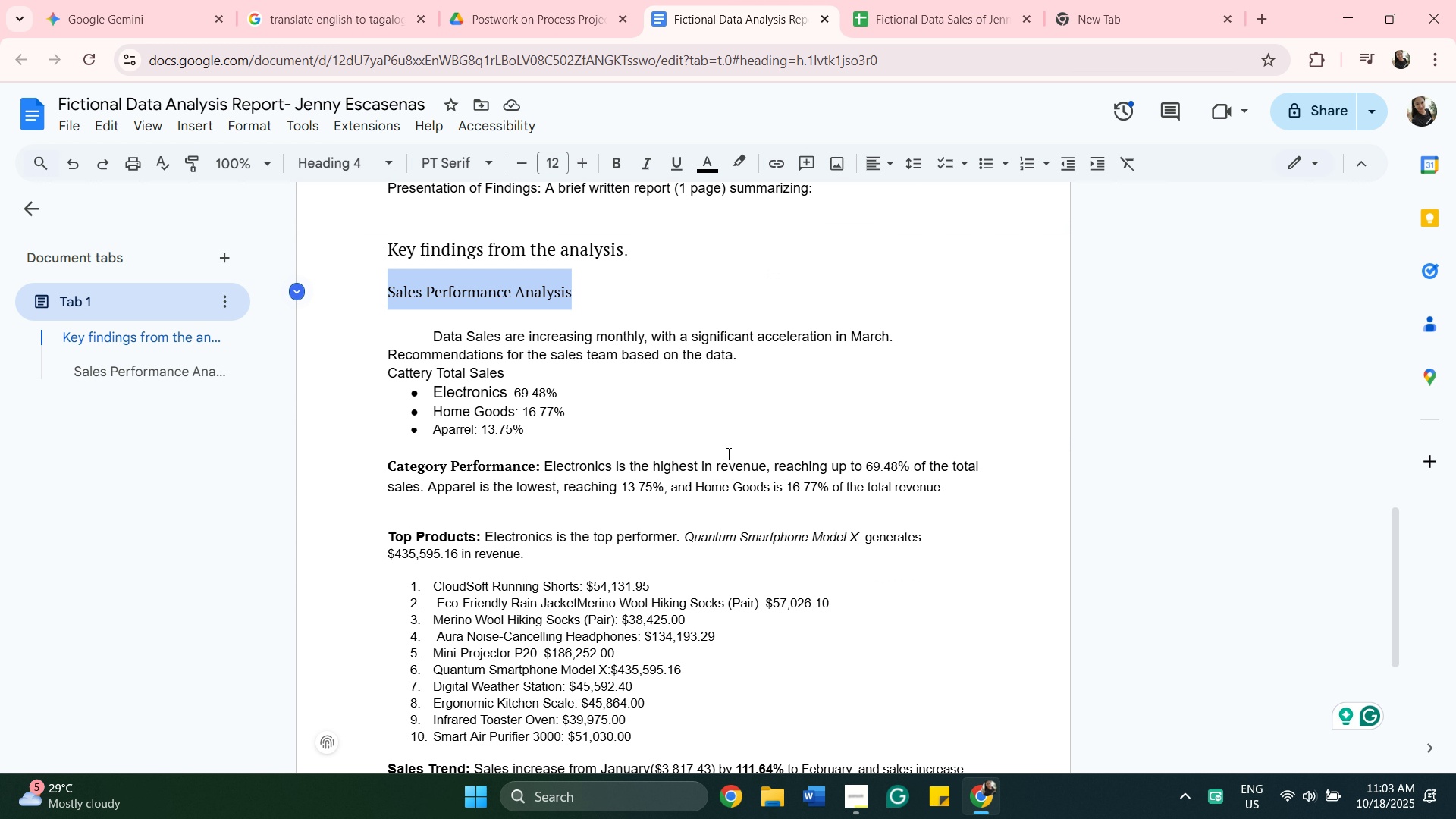 
left_click([567, 391])
 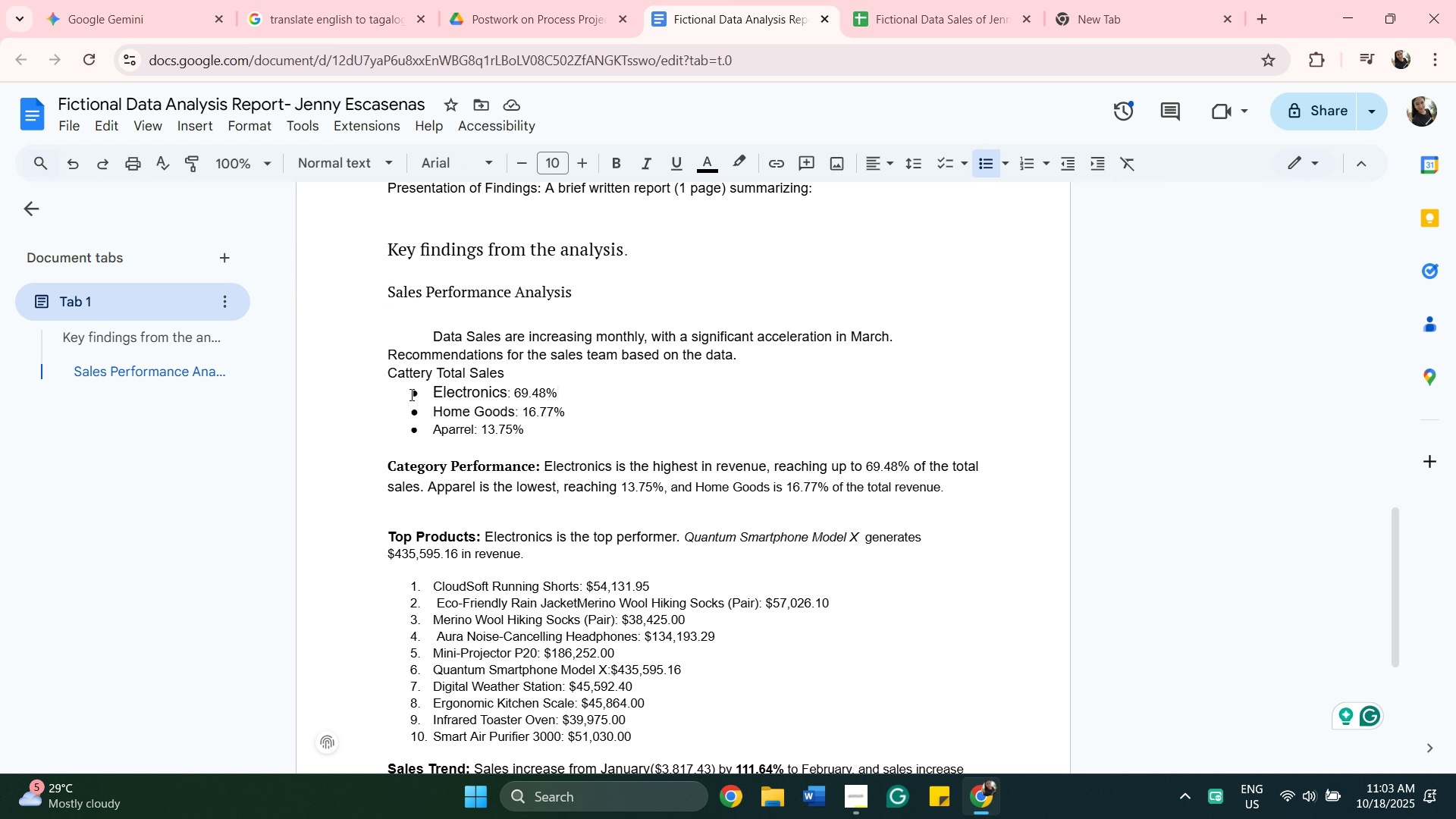 
left_click_drag(start_coordinate=[429, 394], to_coordinate=[564, 394])
 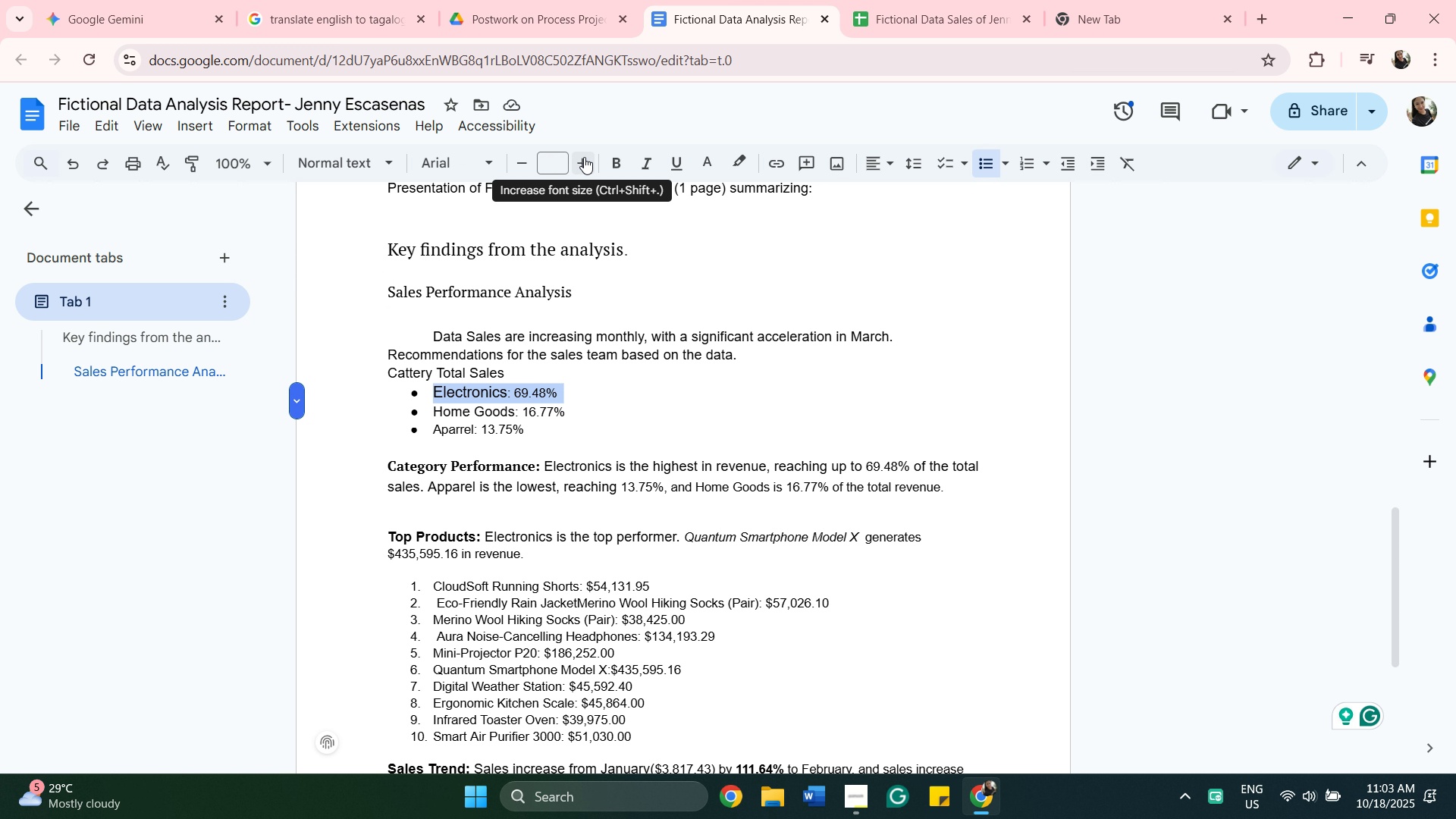 
left_click([584, 157])
 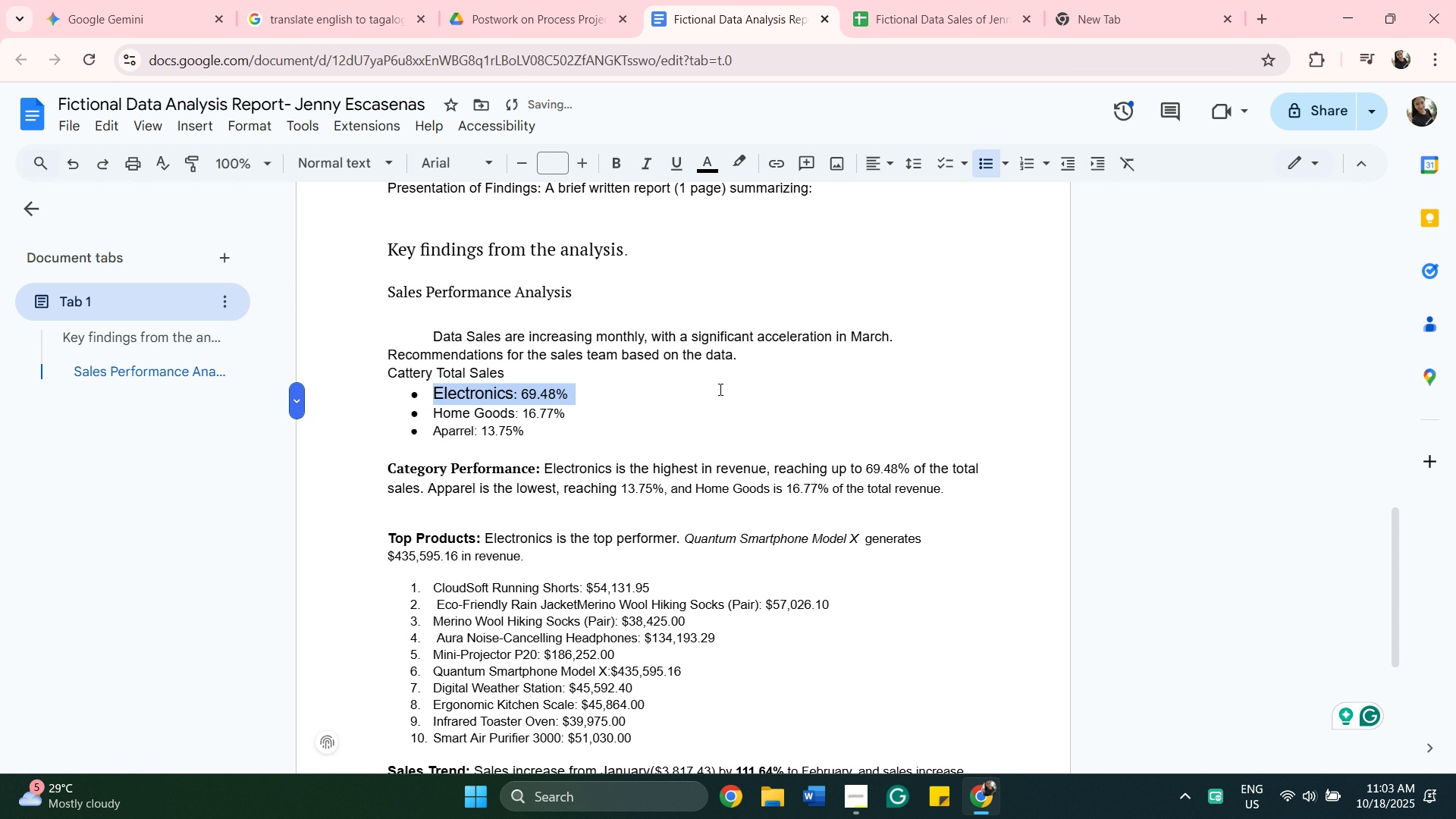 
left_click_drag(start_coordinate=[720, 390], to_coordinate=[723, 390])
 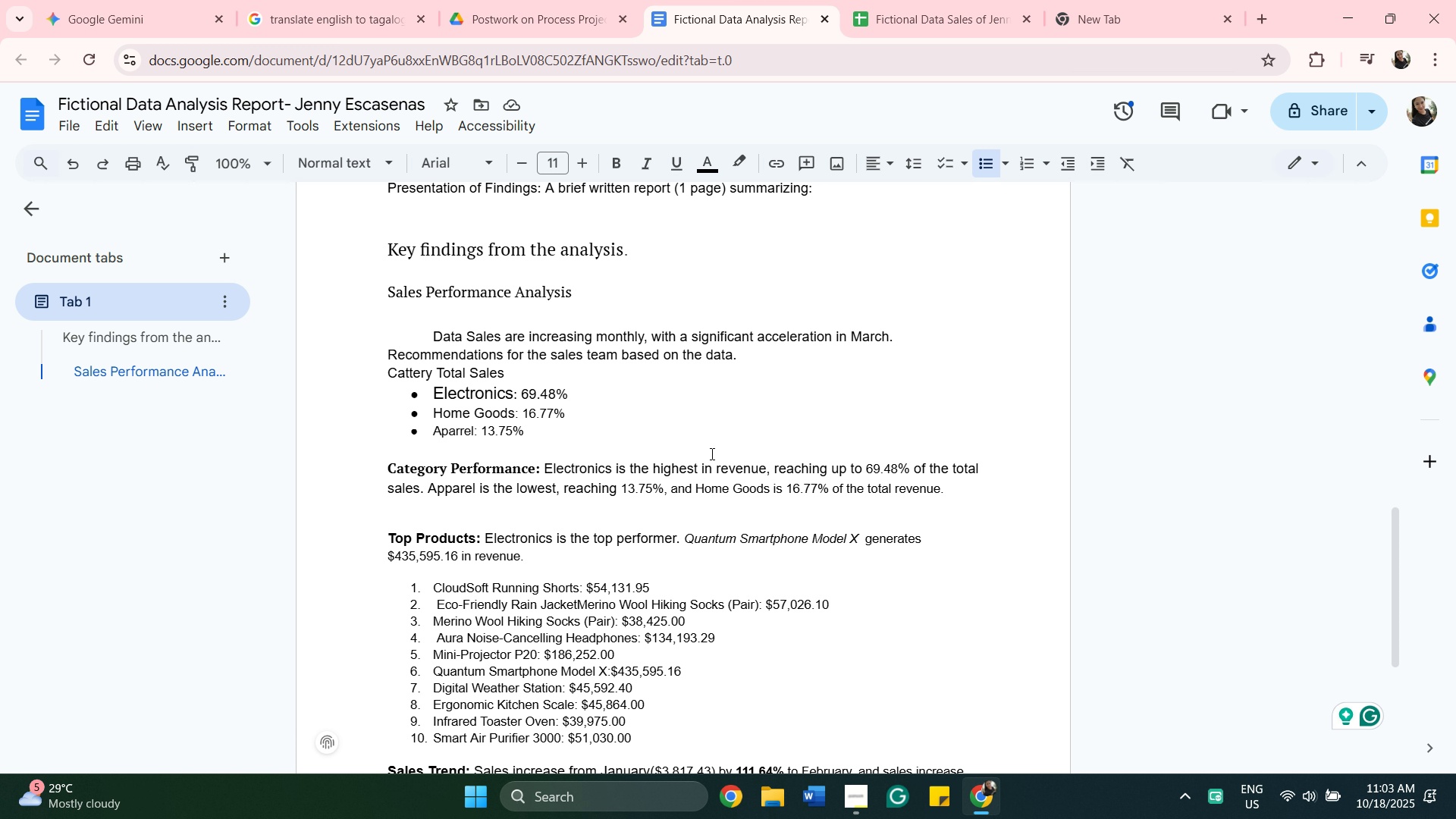 
wait(9.7)
 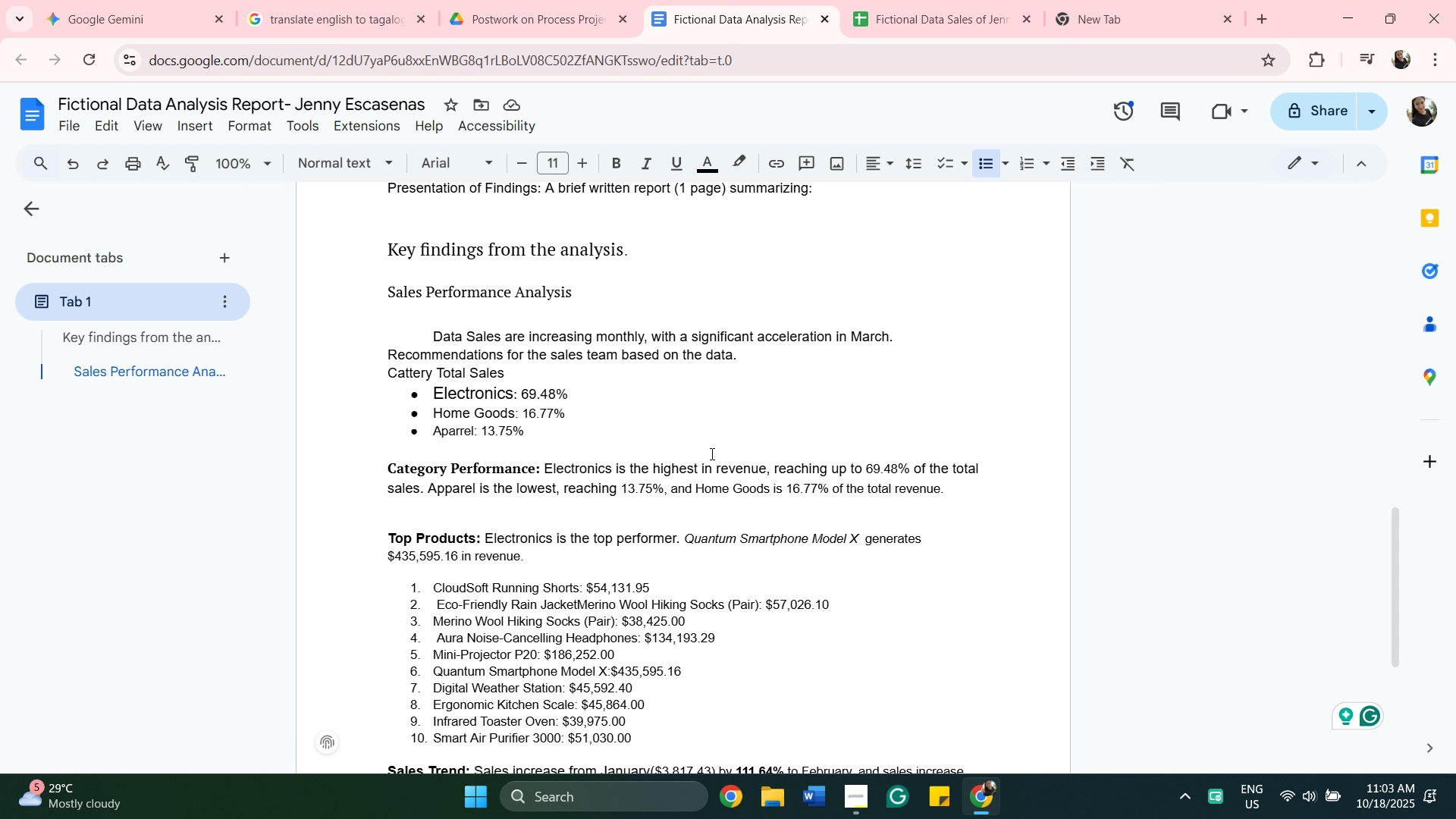 
scroll: coordinate [626, 457], scroll_direction: down, amount: 1.0
 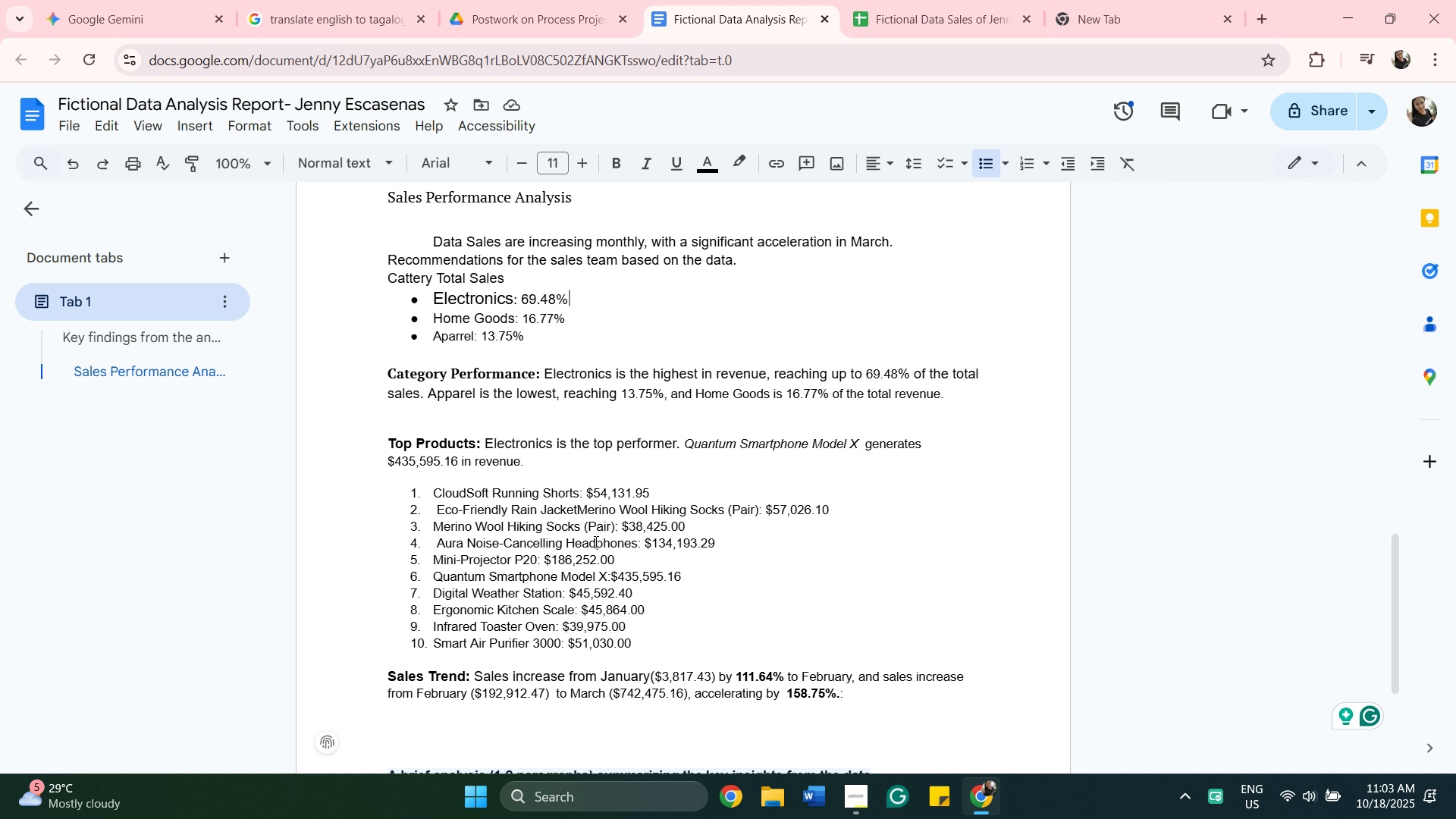 
wait(11.23)
 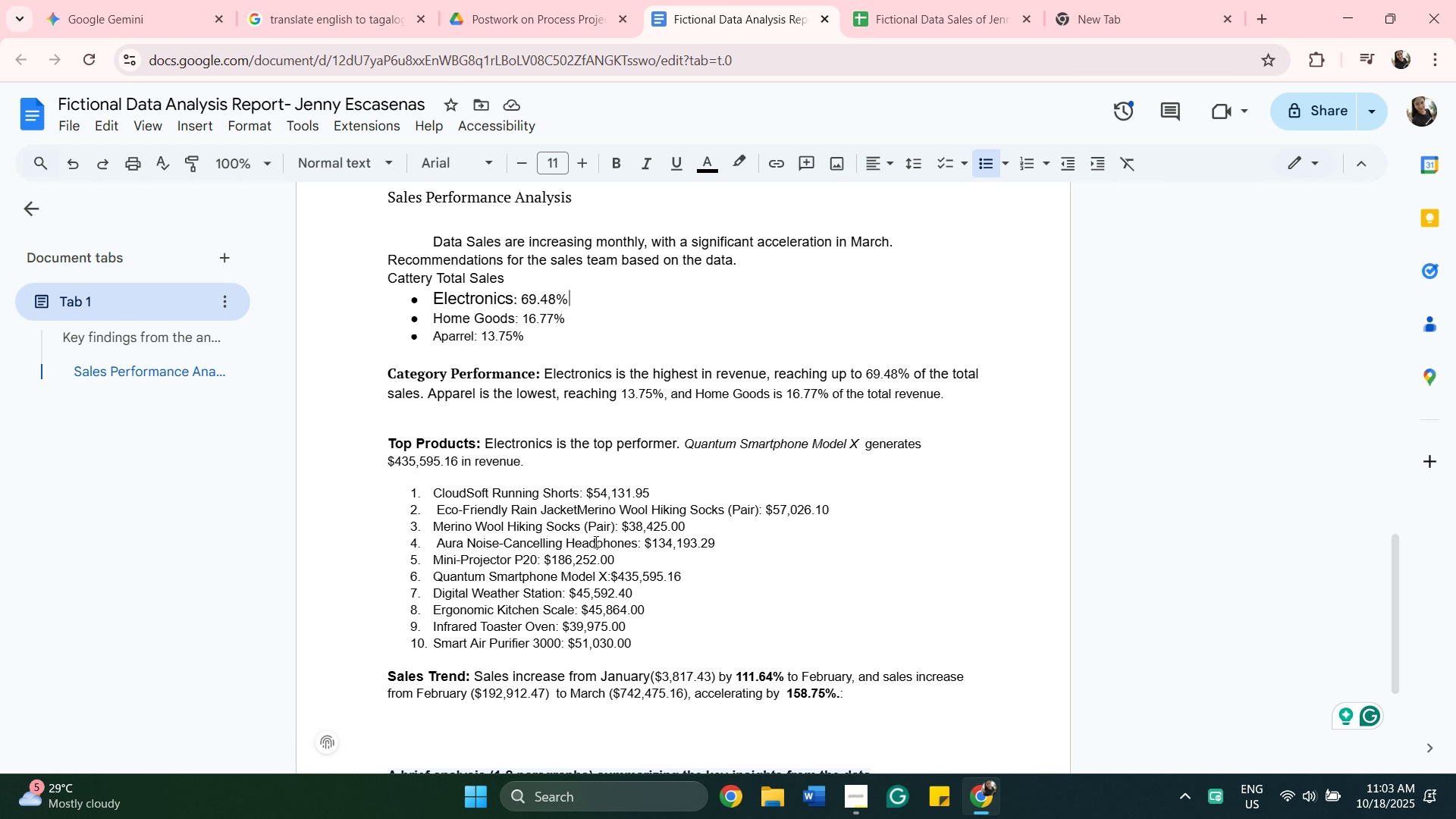 
left_click([582, 490])
 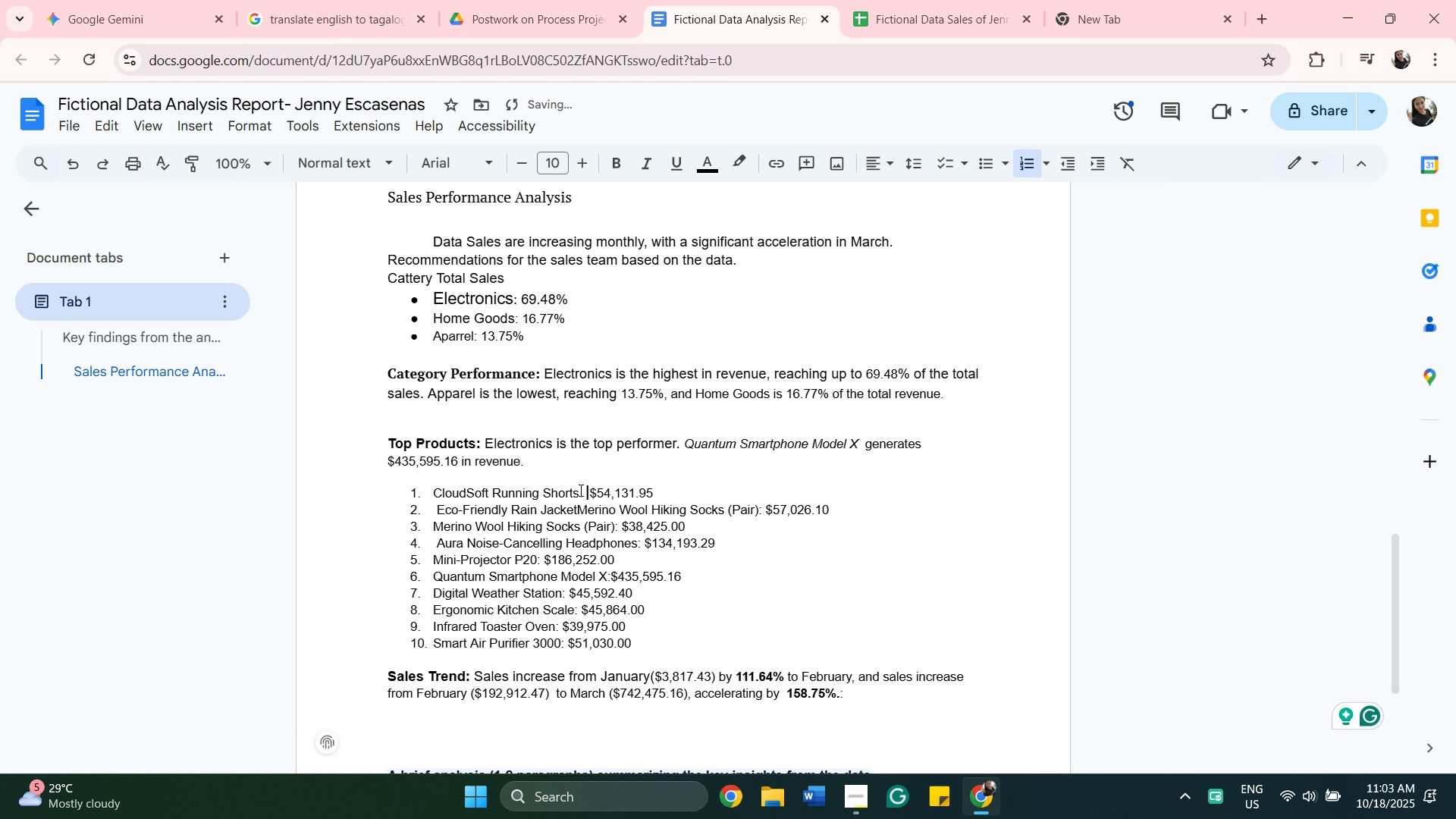 
key(Space)
 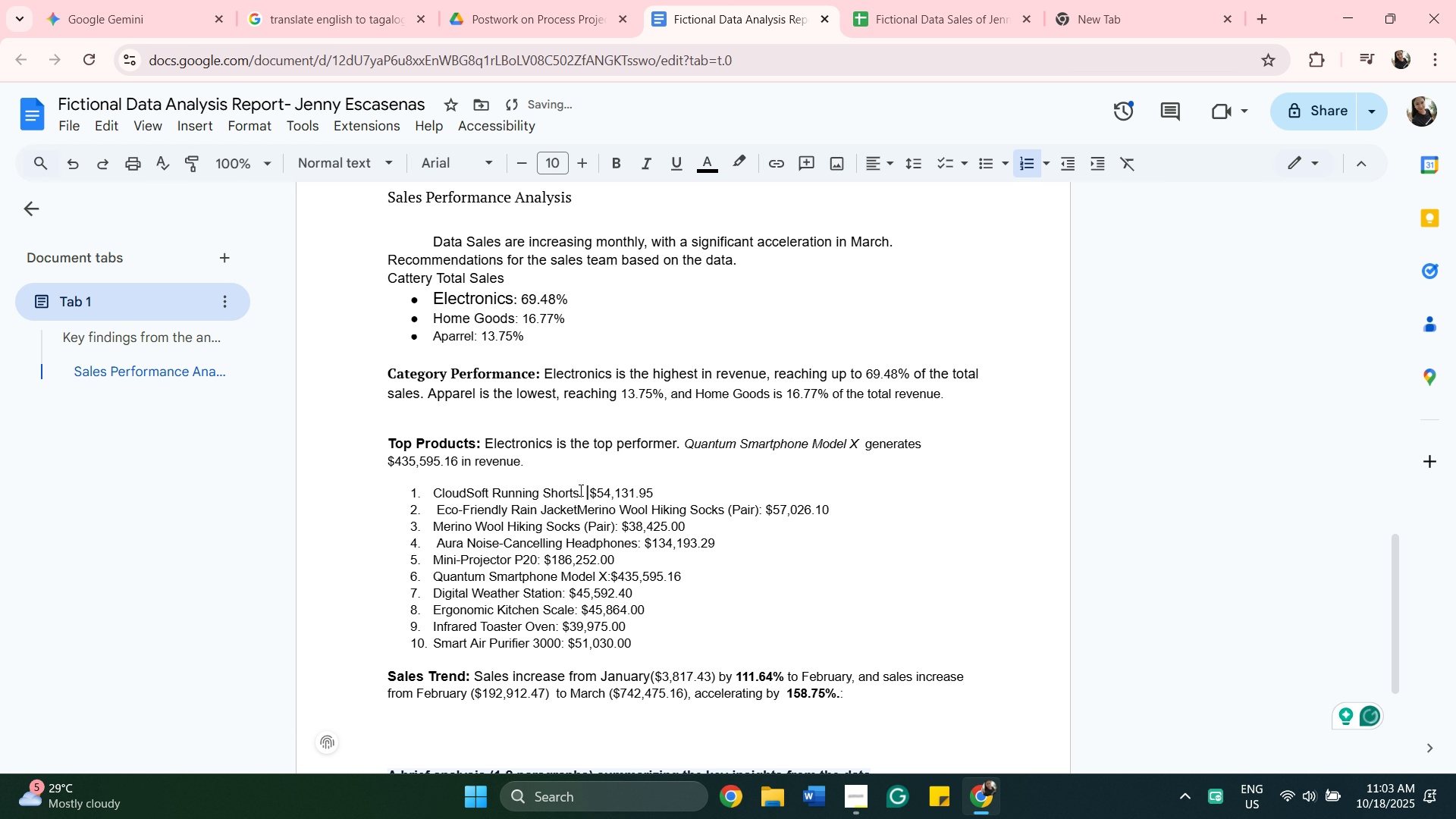 
key(Space)
 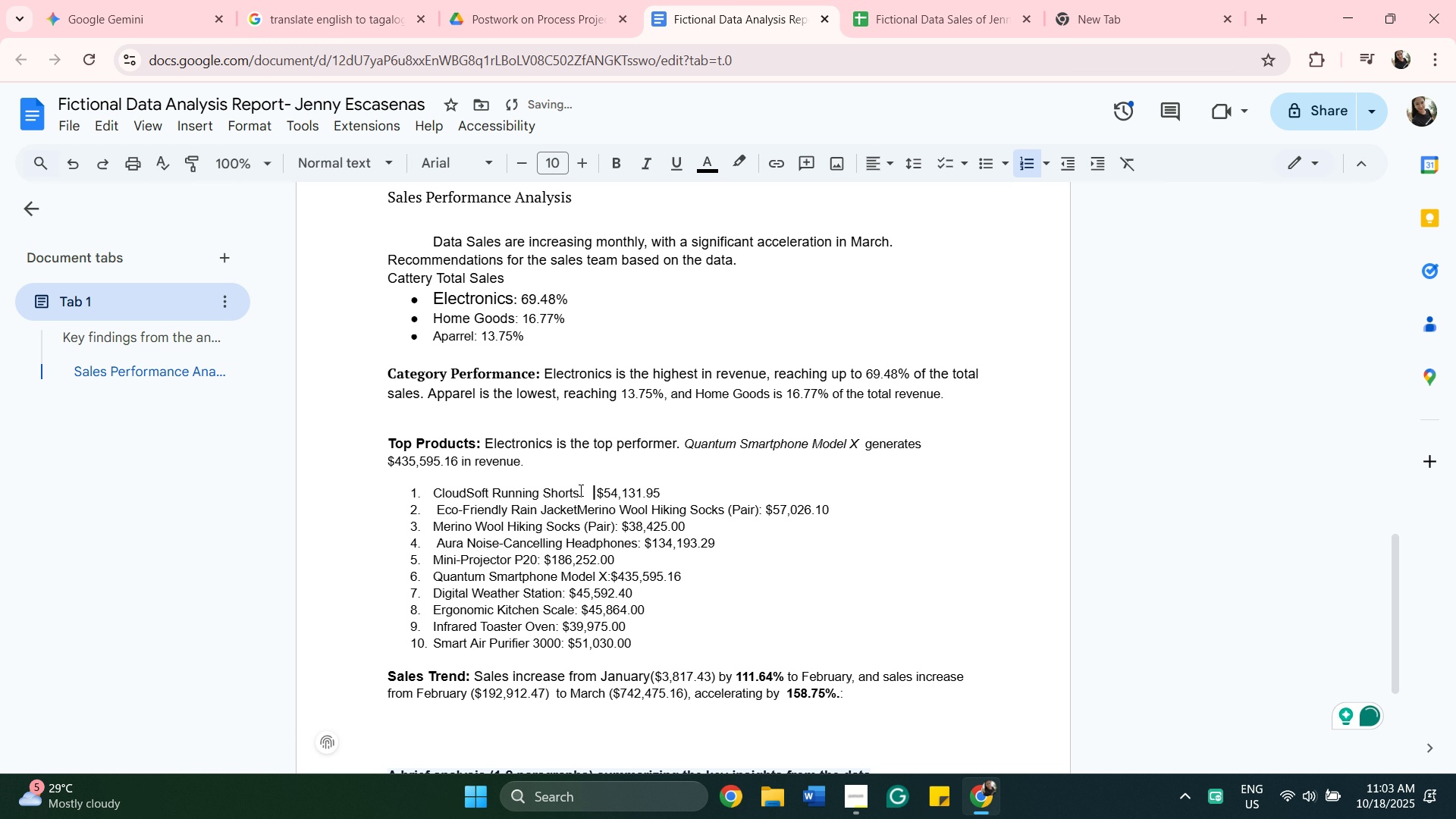 
key(Space)
 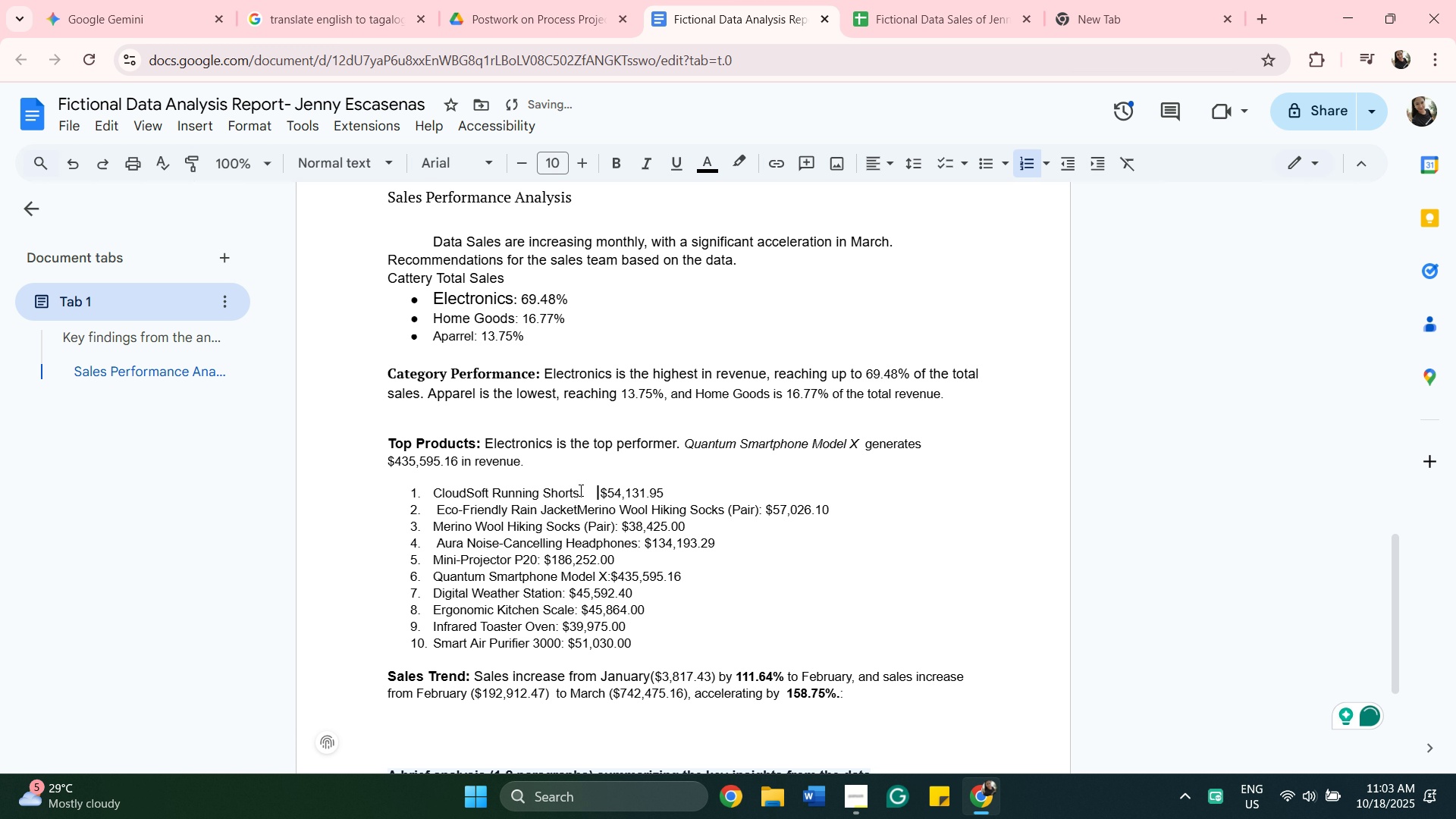 
key(Space)
 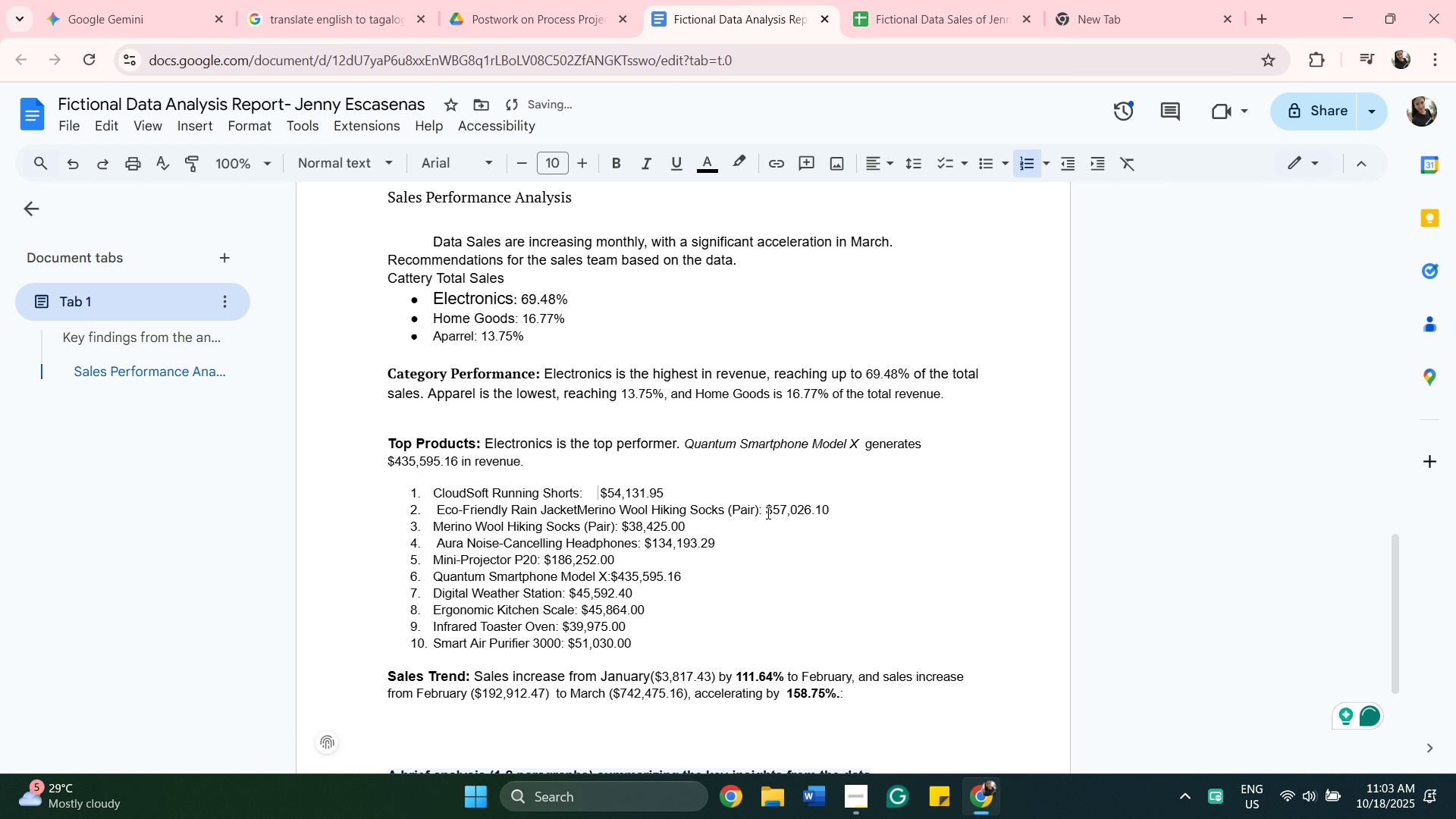 
left_click([765, 510])
 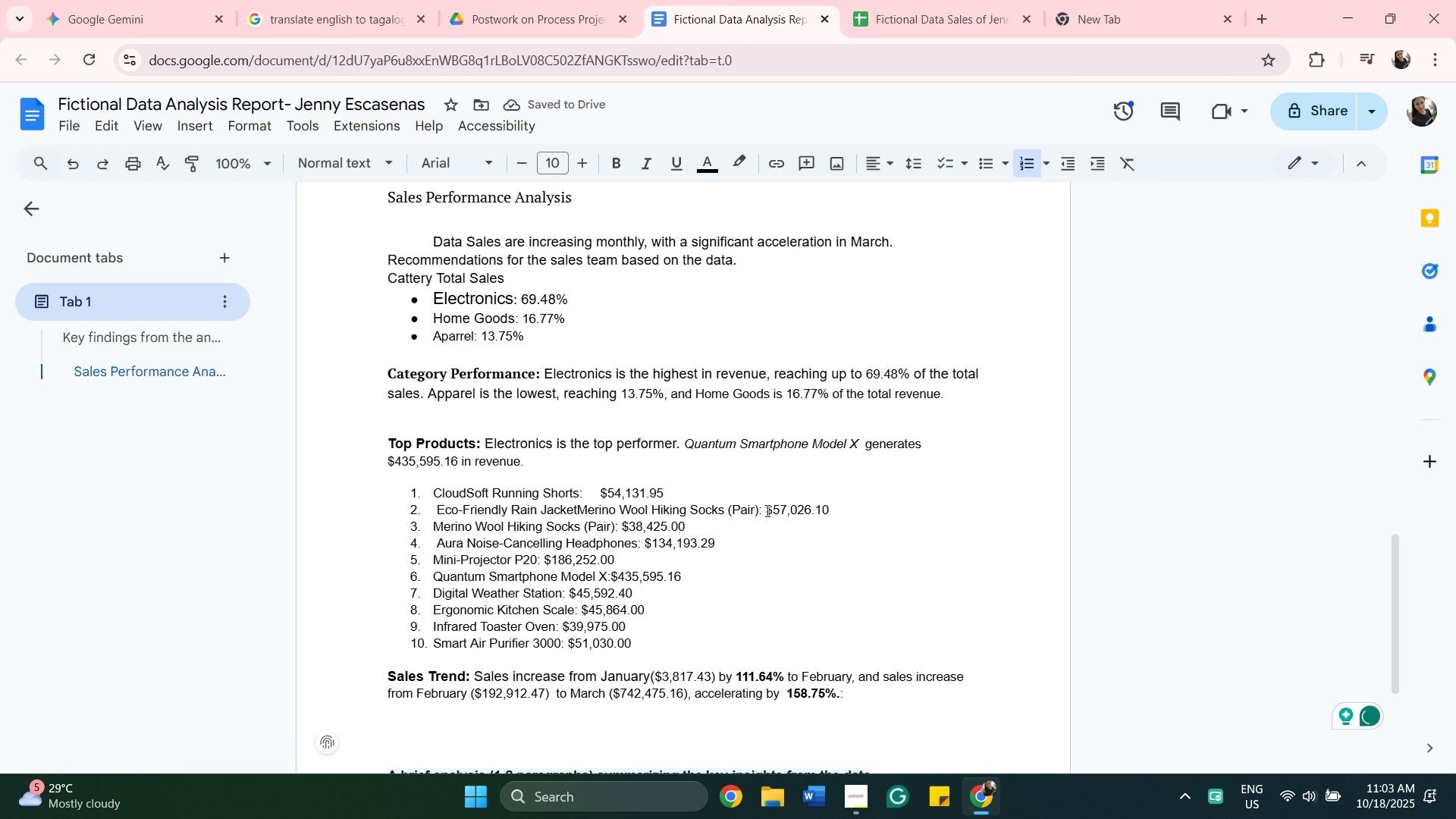 
key(Space)
 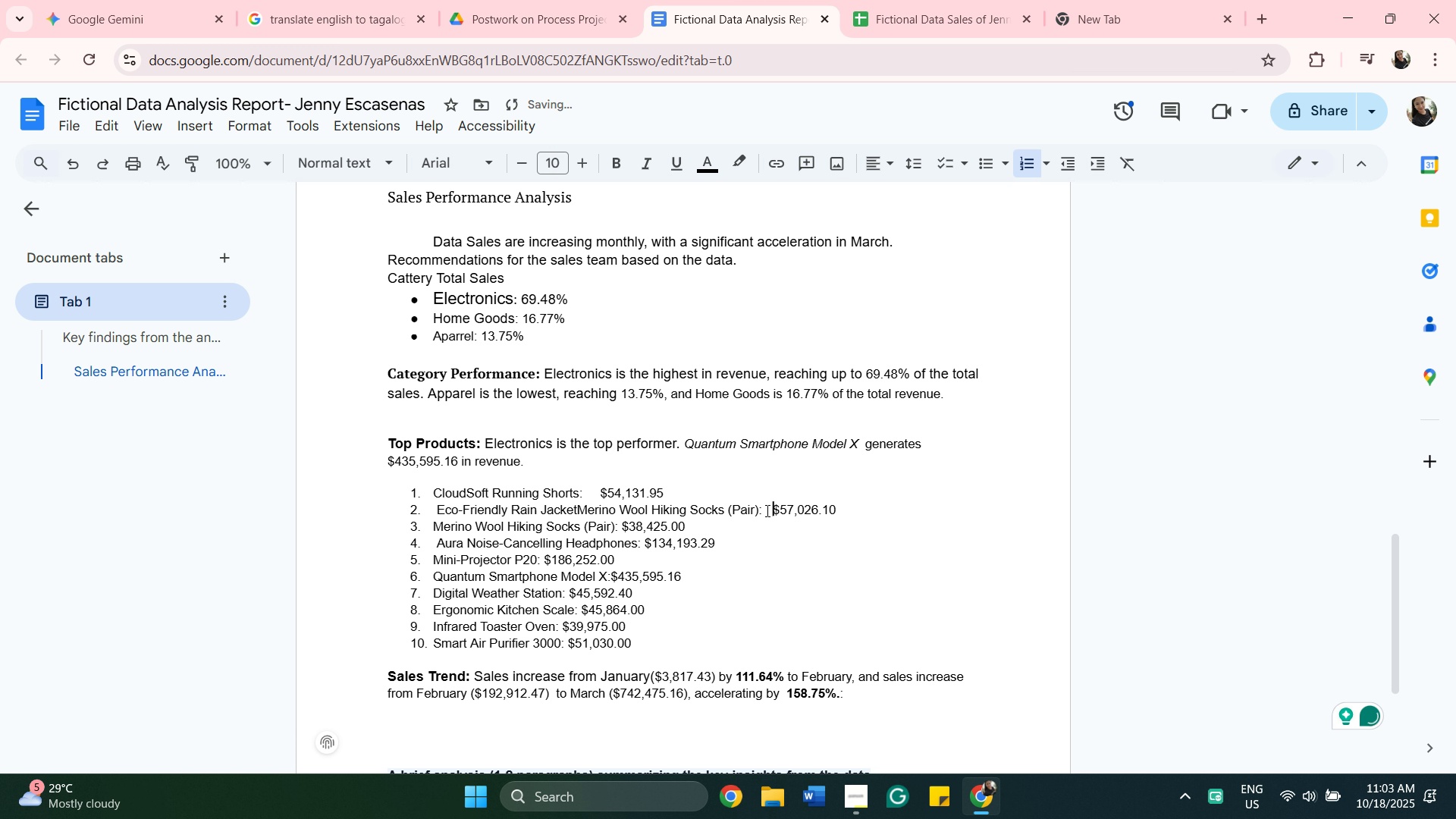 
key(Space)
 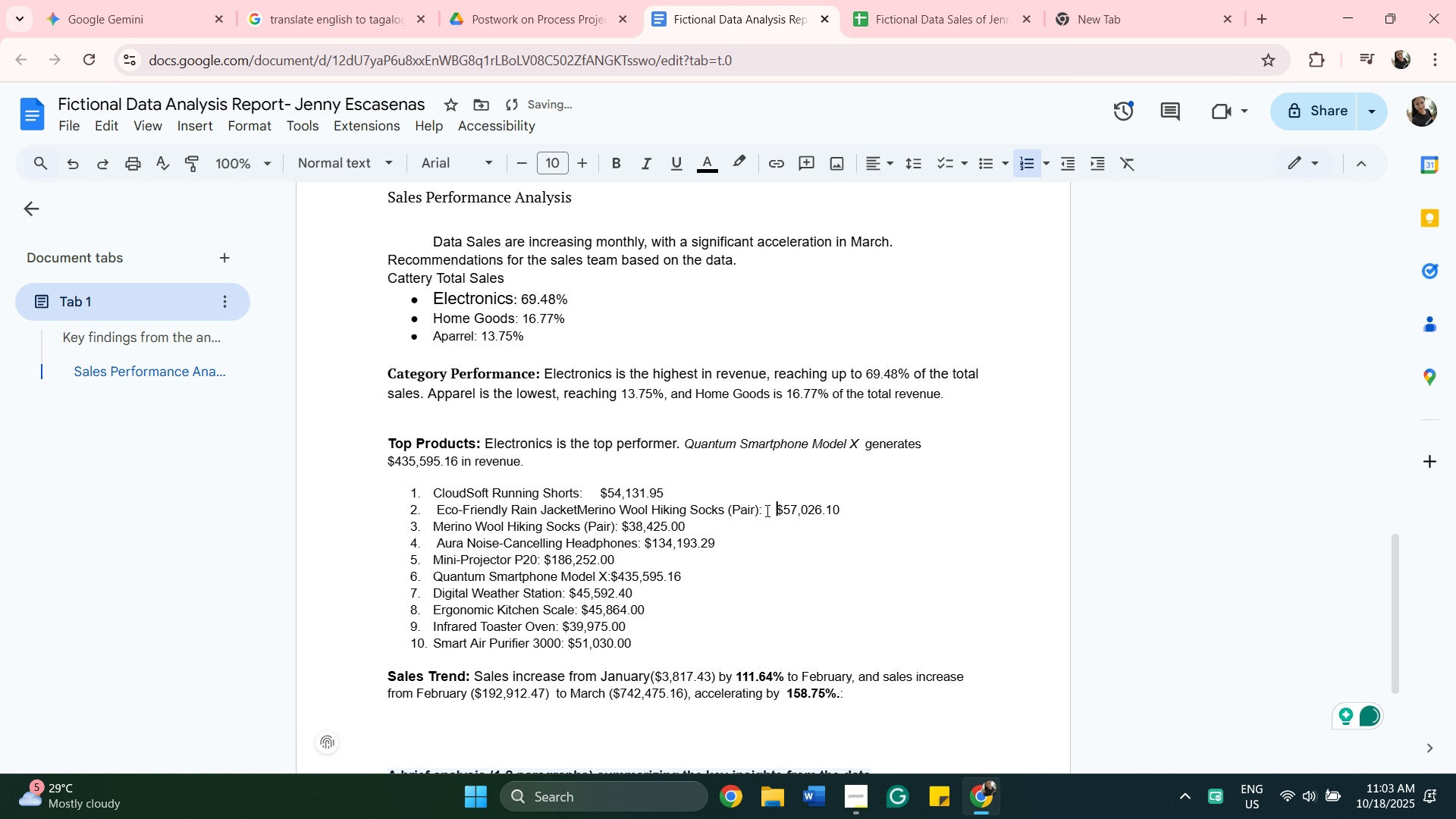 
key(Space)
 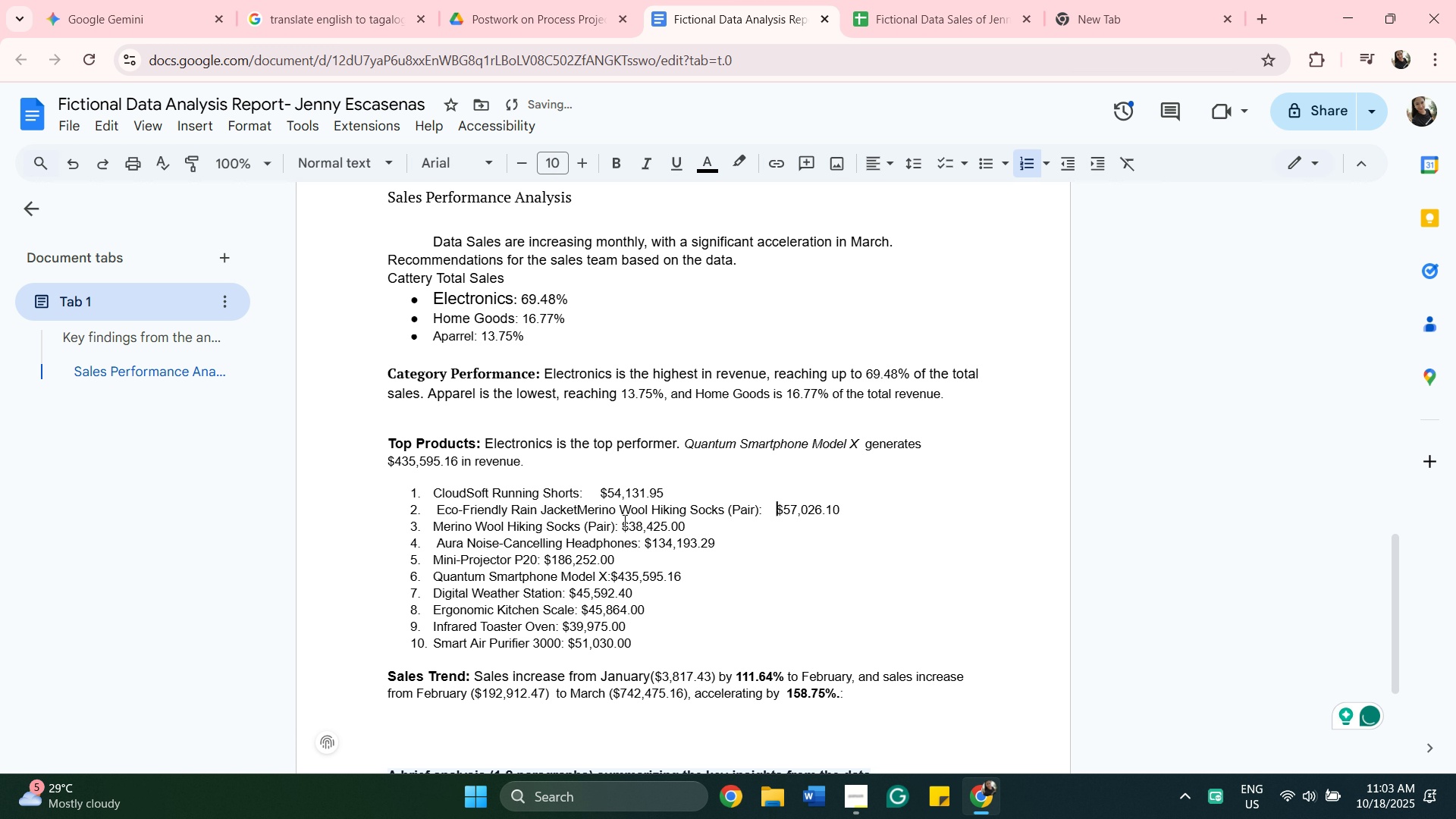 
left_click([621, 526])
 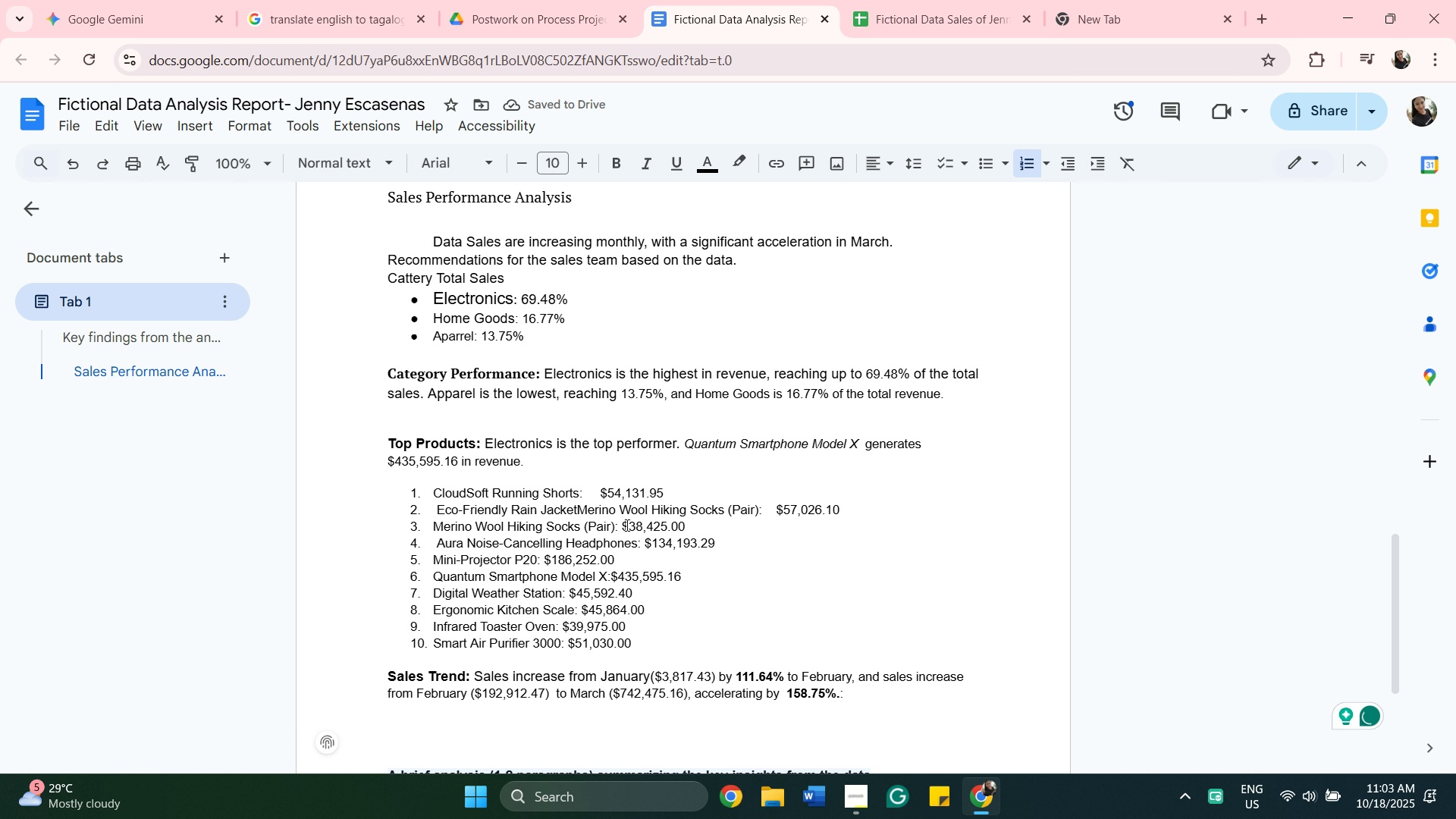 
key(Space)
 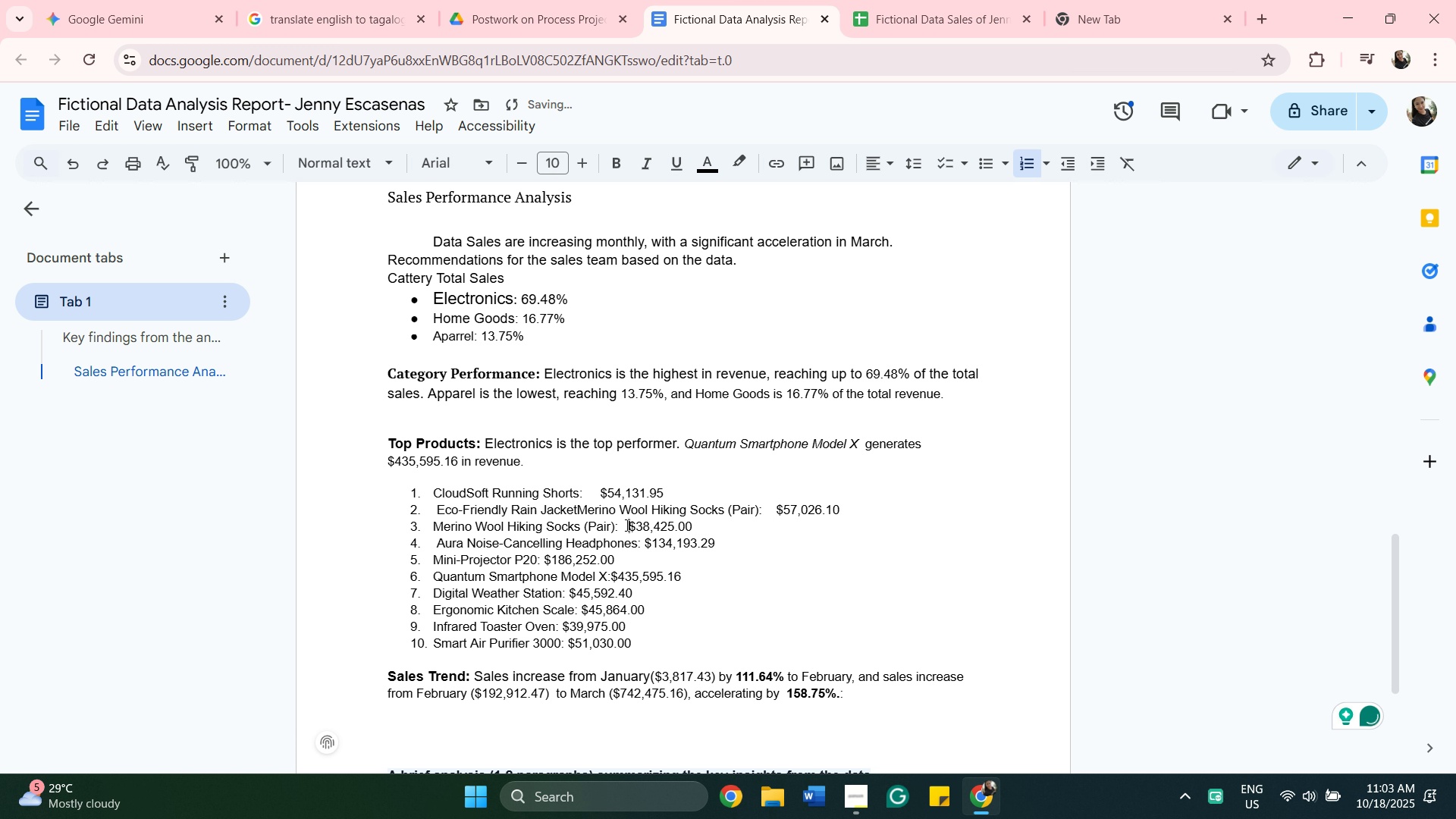 
key(Space)
 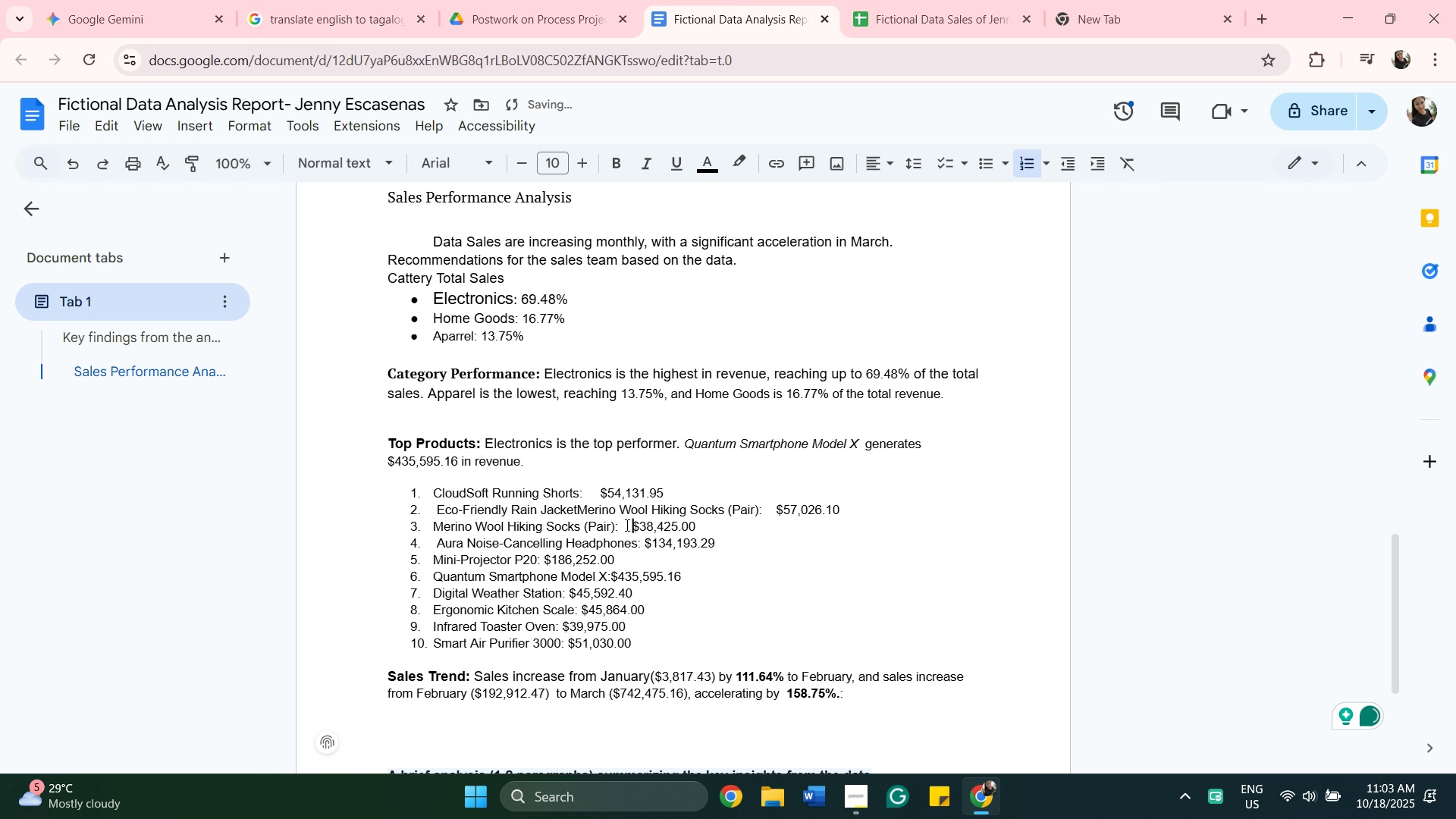 
key(Space)
 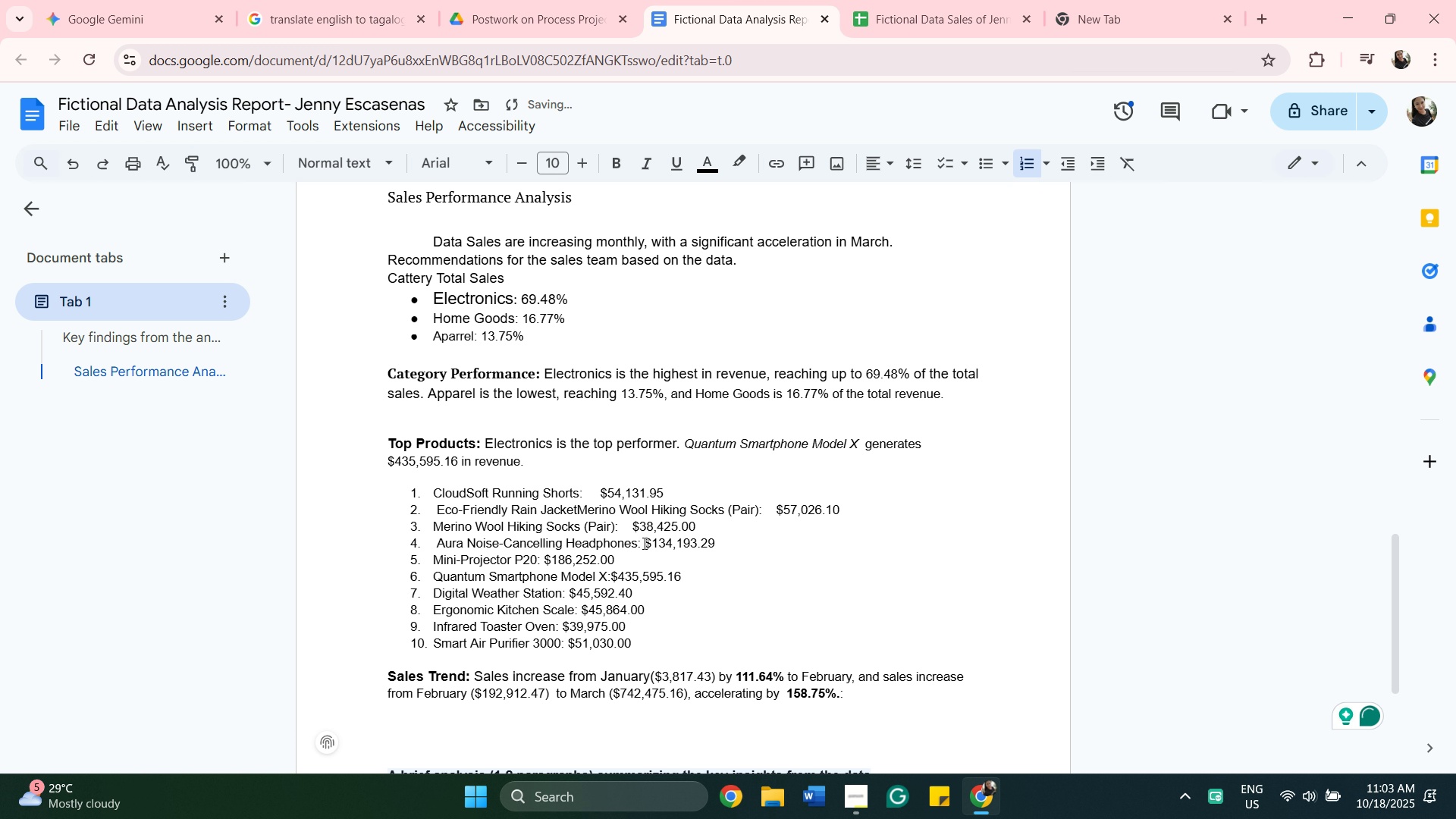 
left_click([641, 541])
 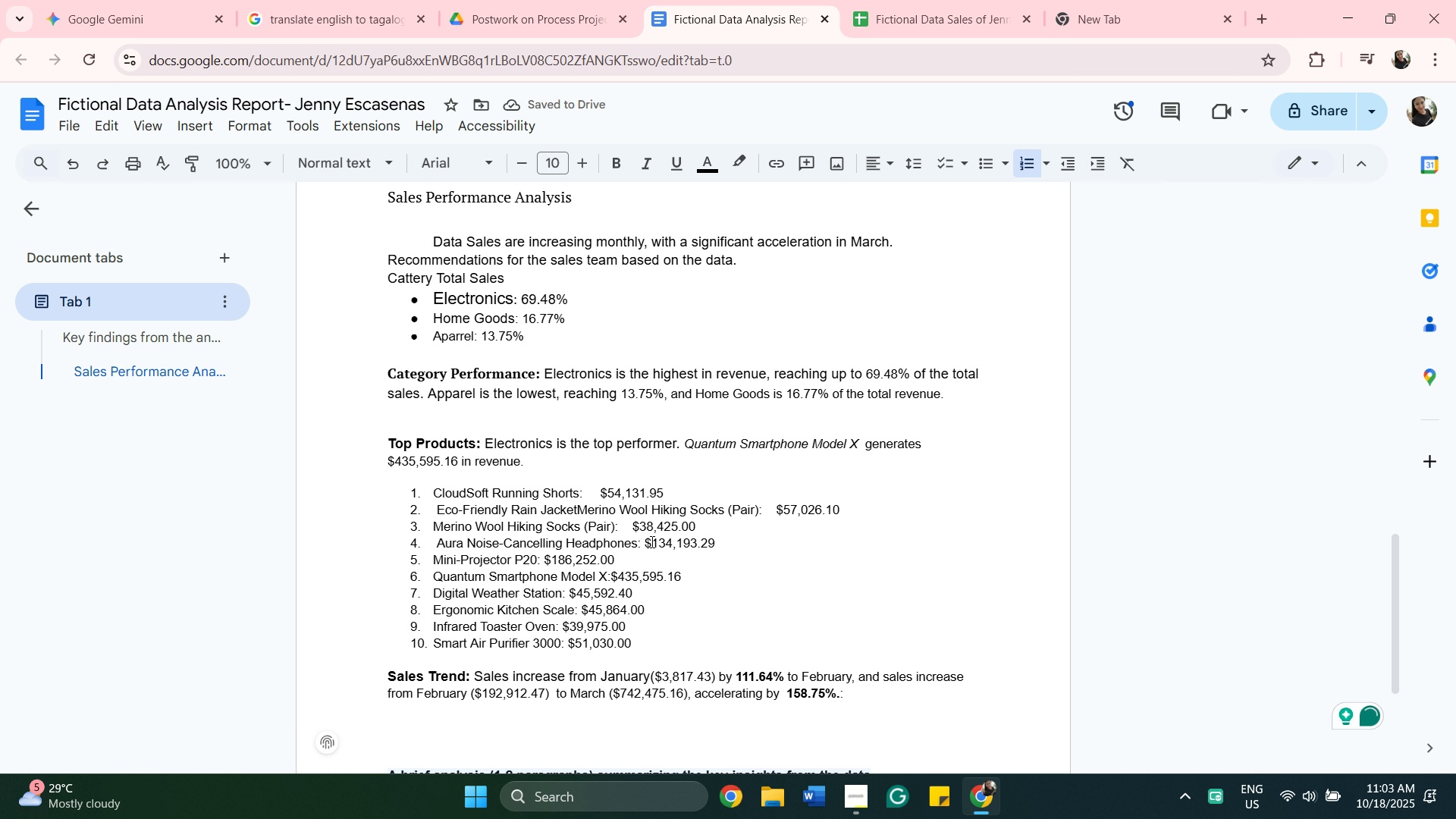 
key(Space)
 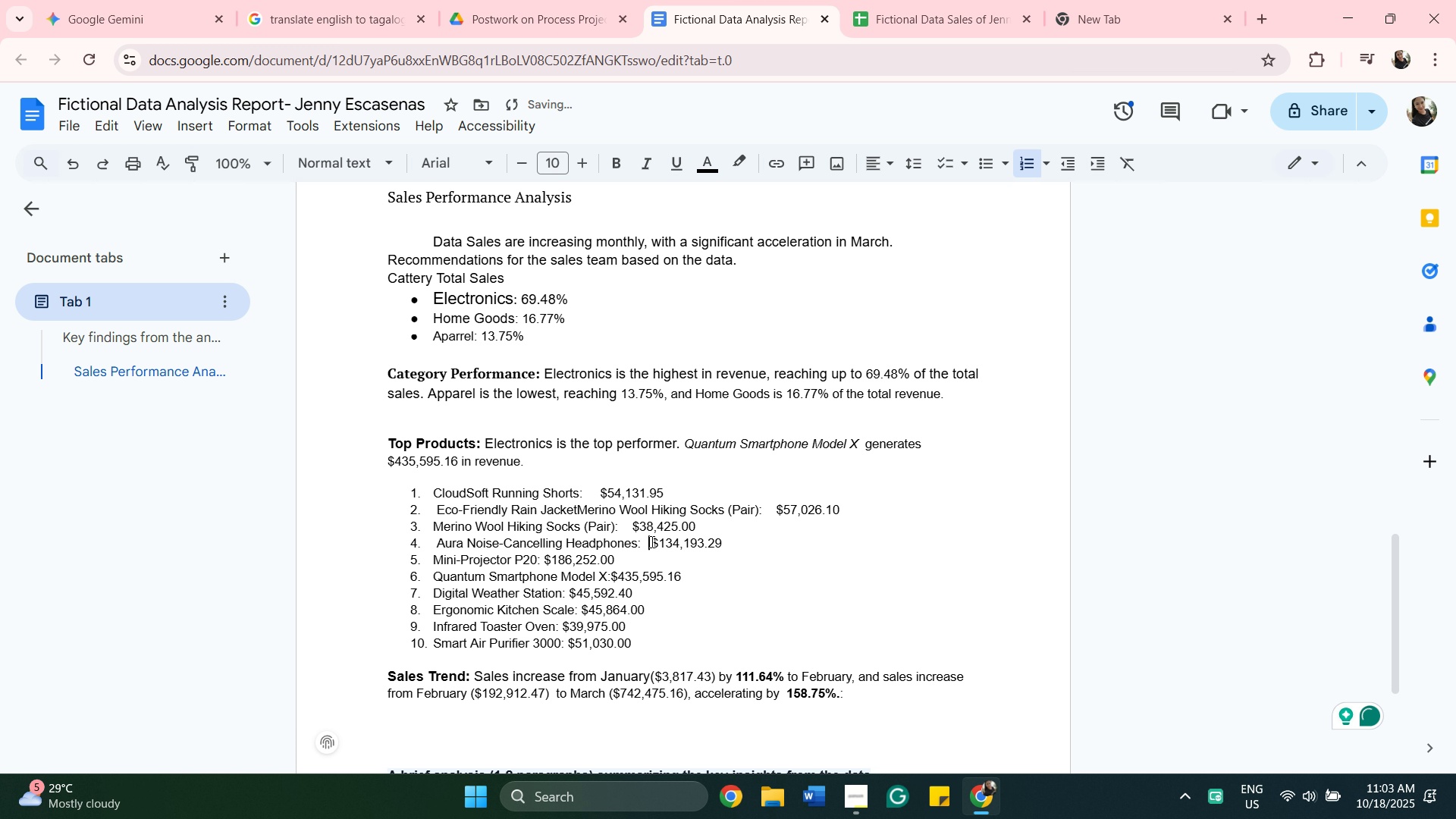 
key(Space)
 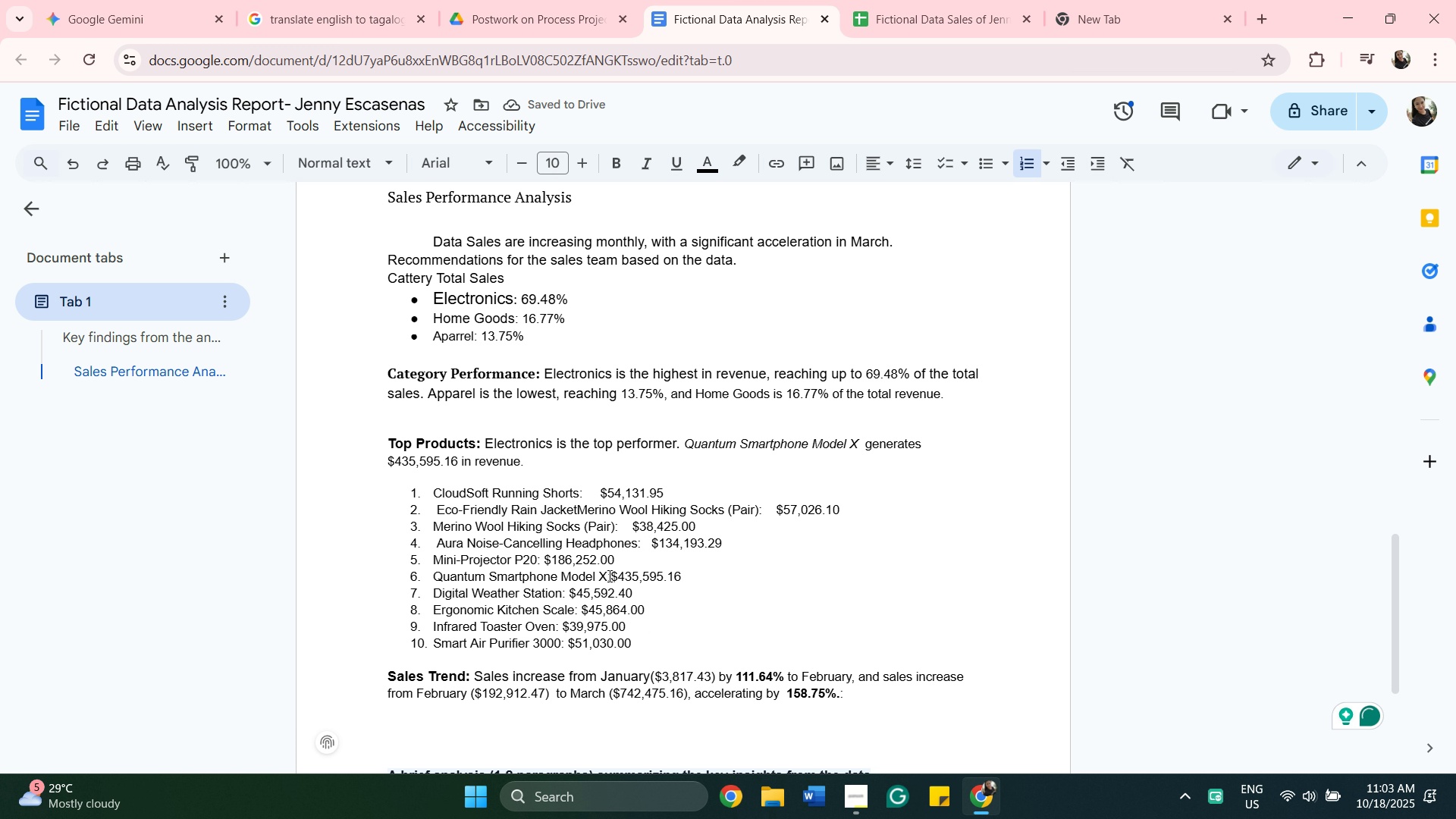 
left_click([613, 576])
 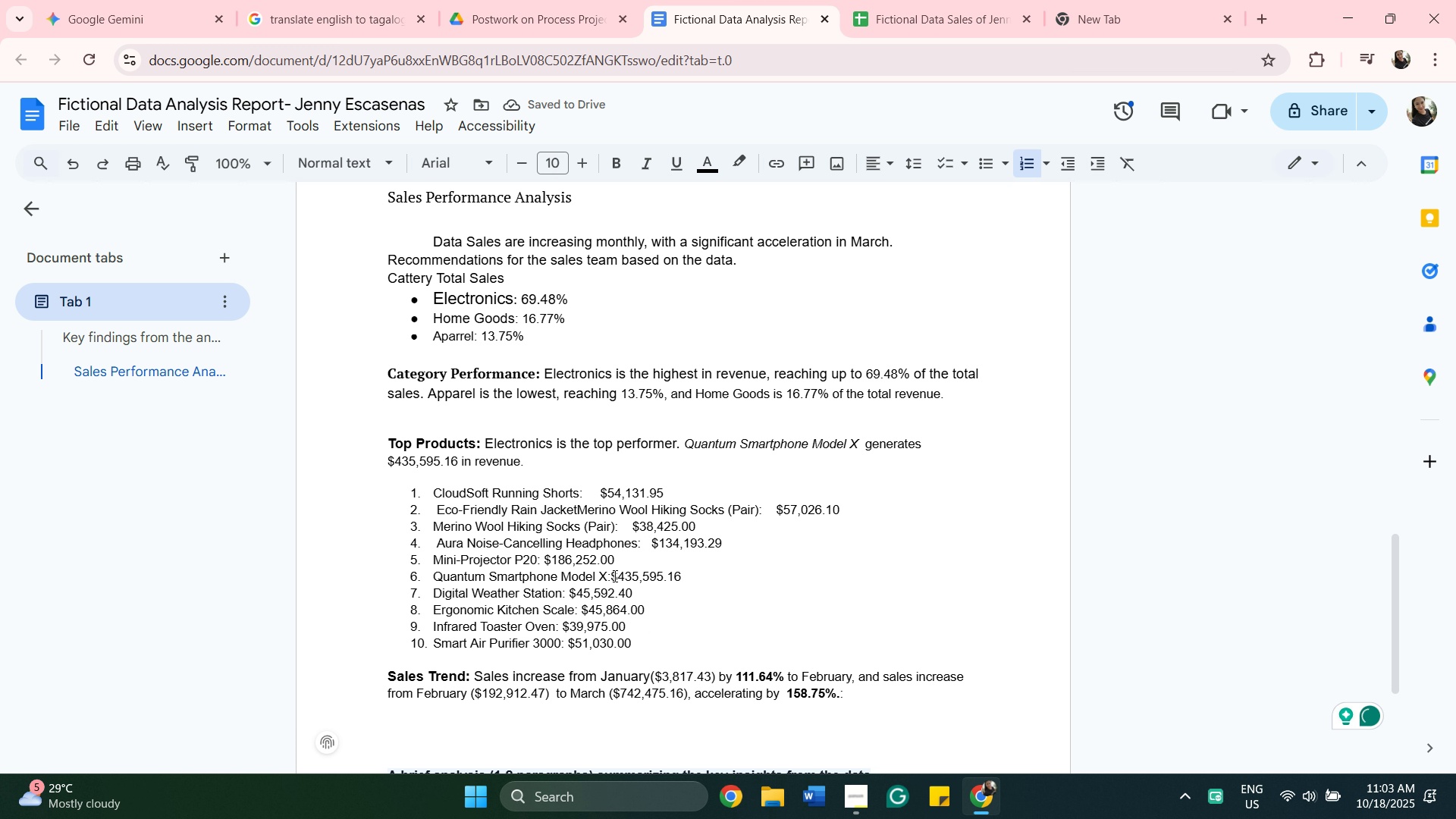 
key(Space)
 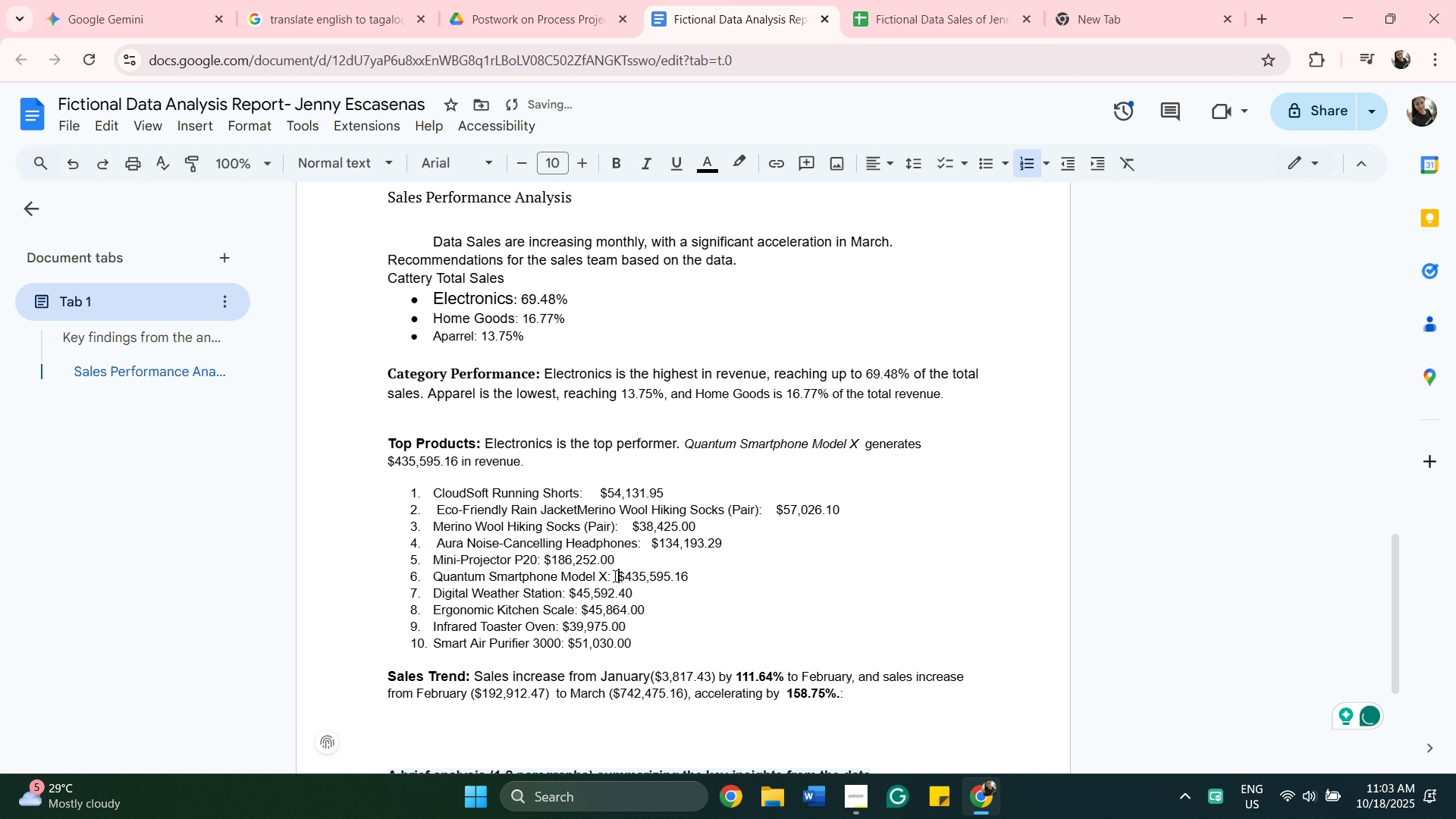 
key(Space)
 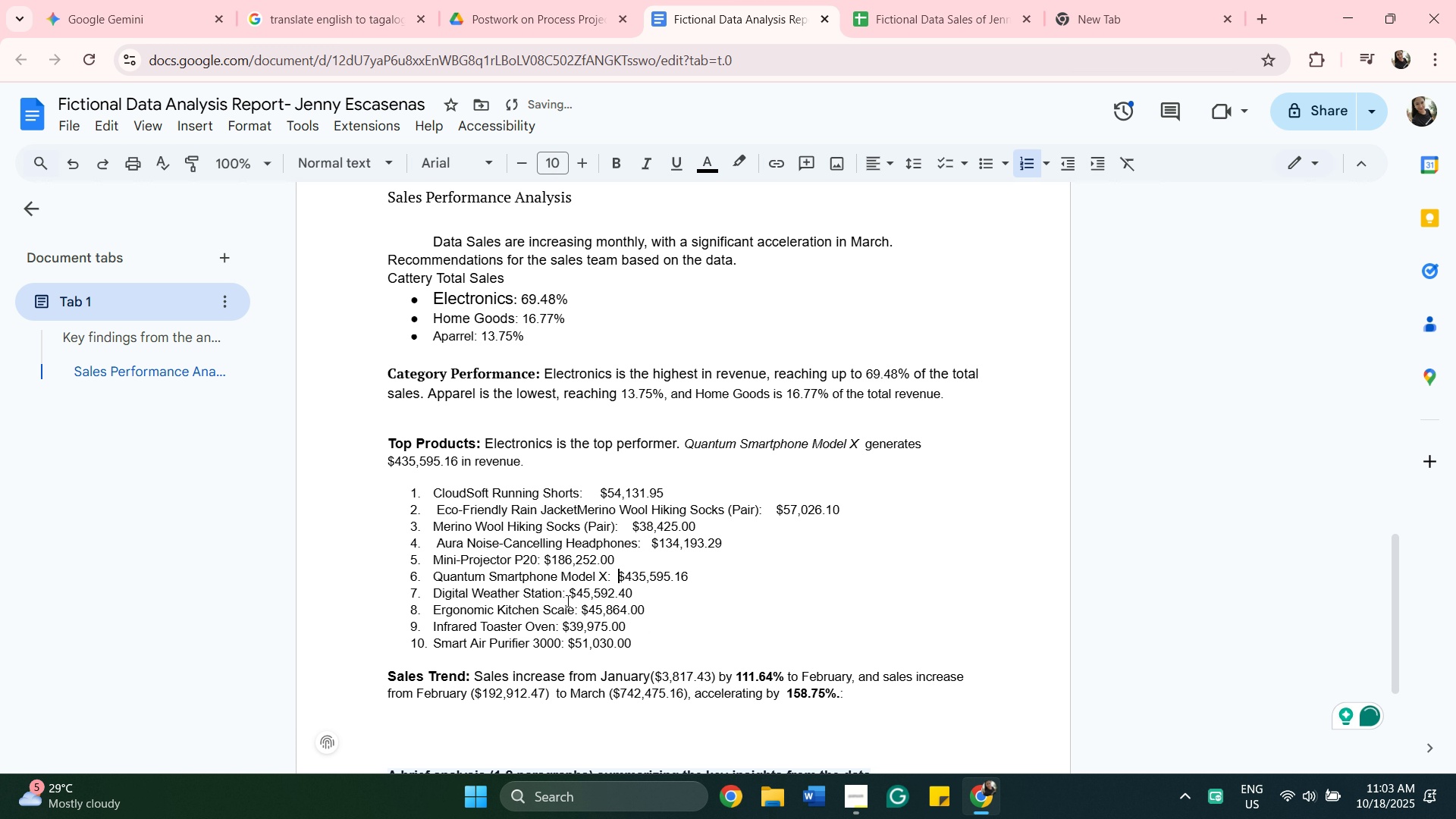 
left_click([566, 599])
 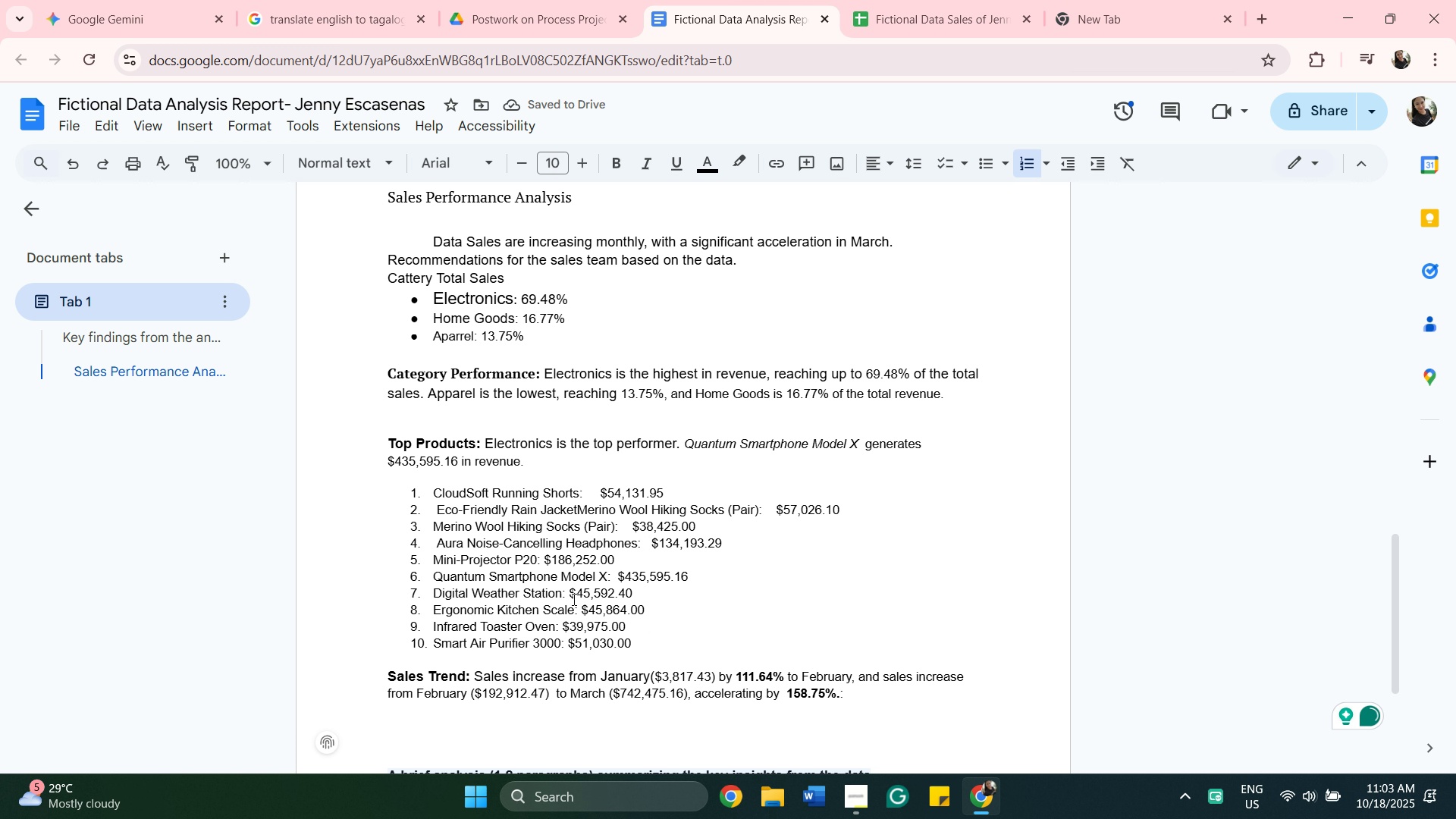 
key(Space)
 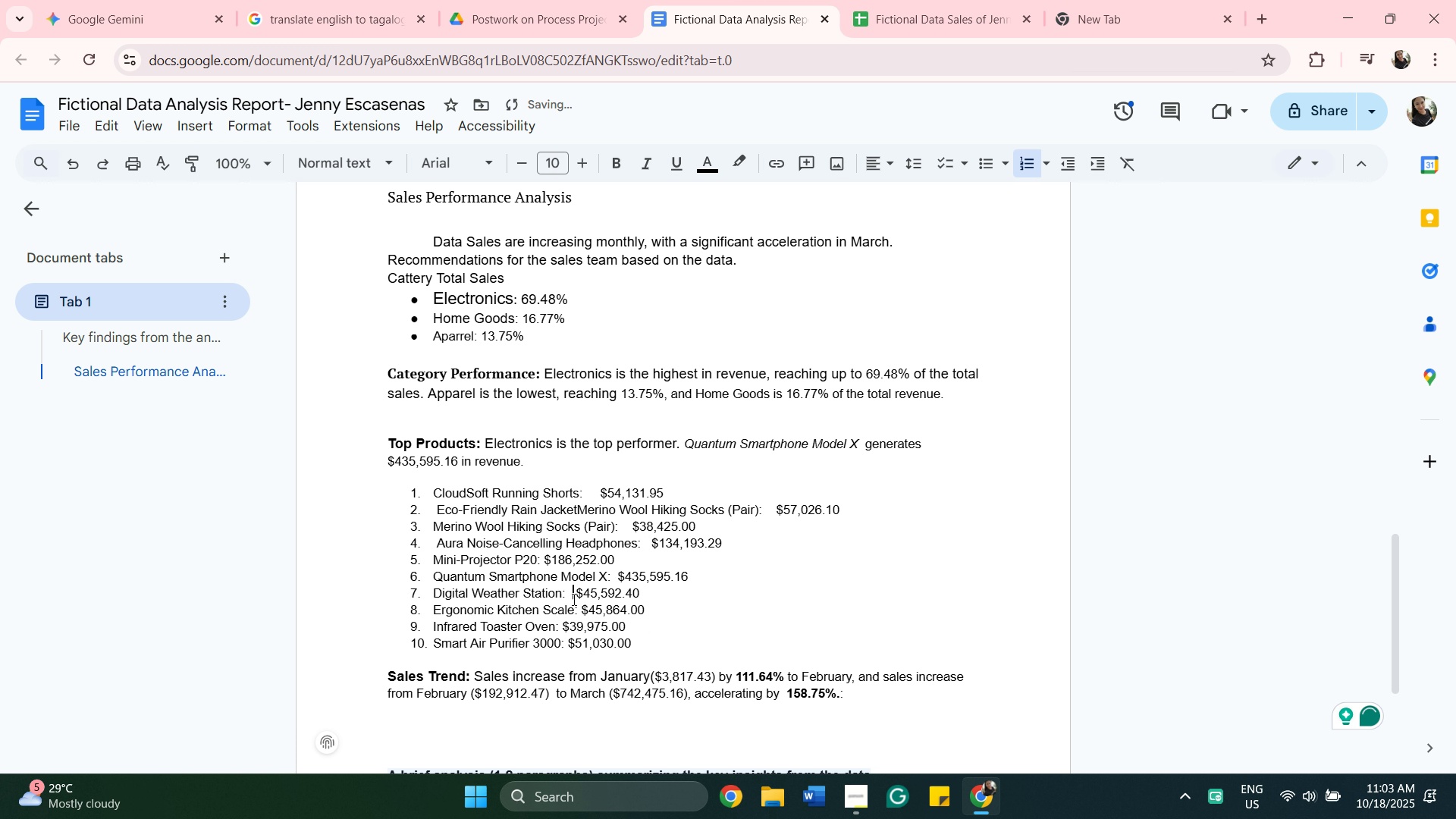 
key(Space)
 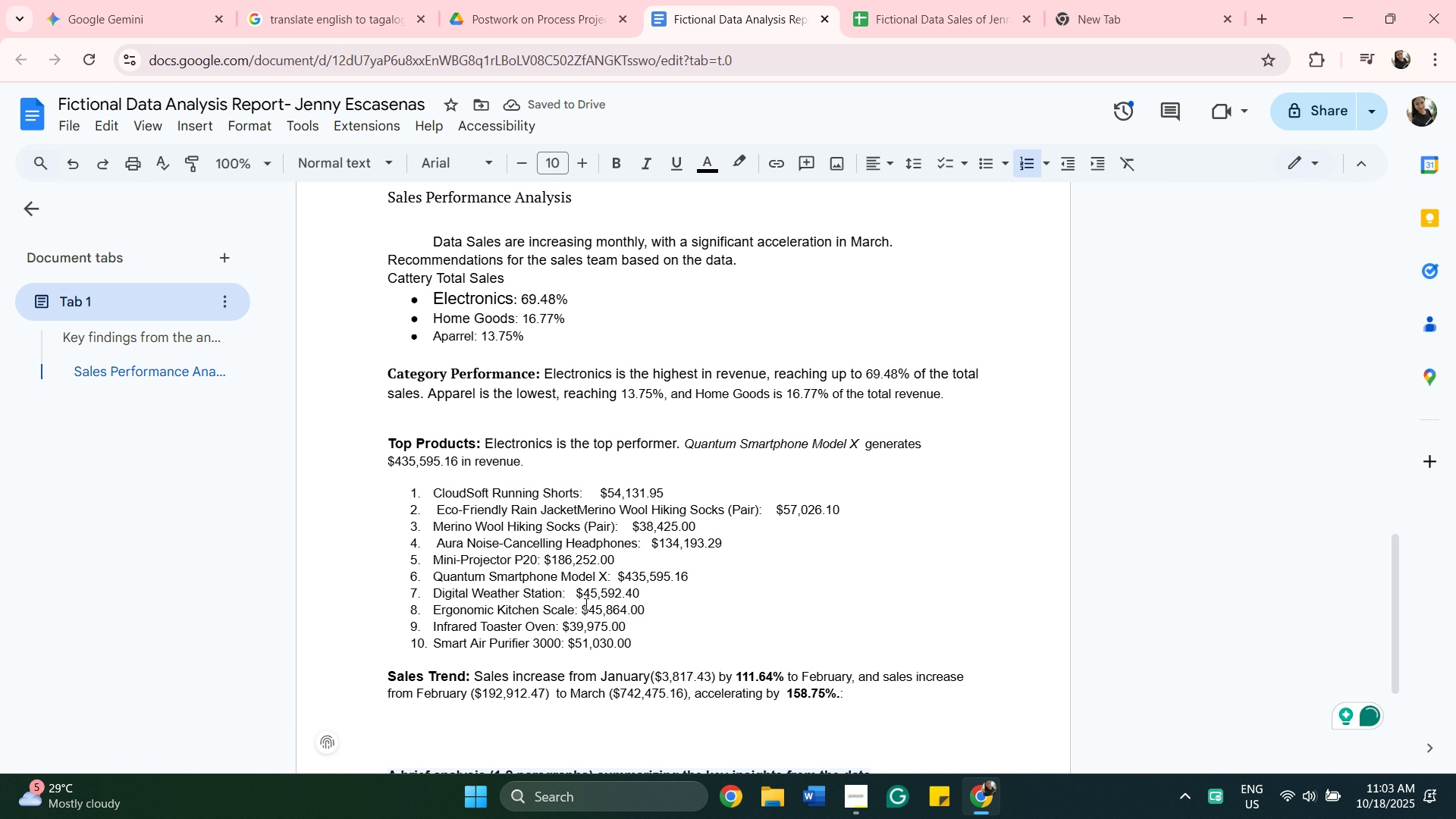 
left_click([576, 608])
 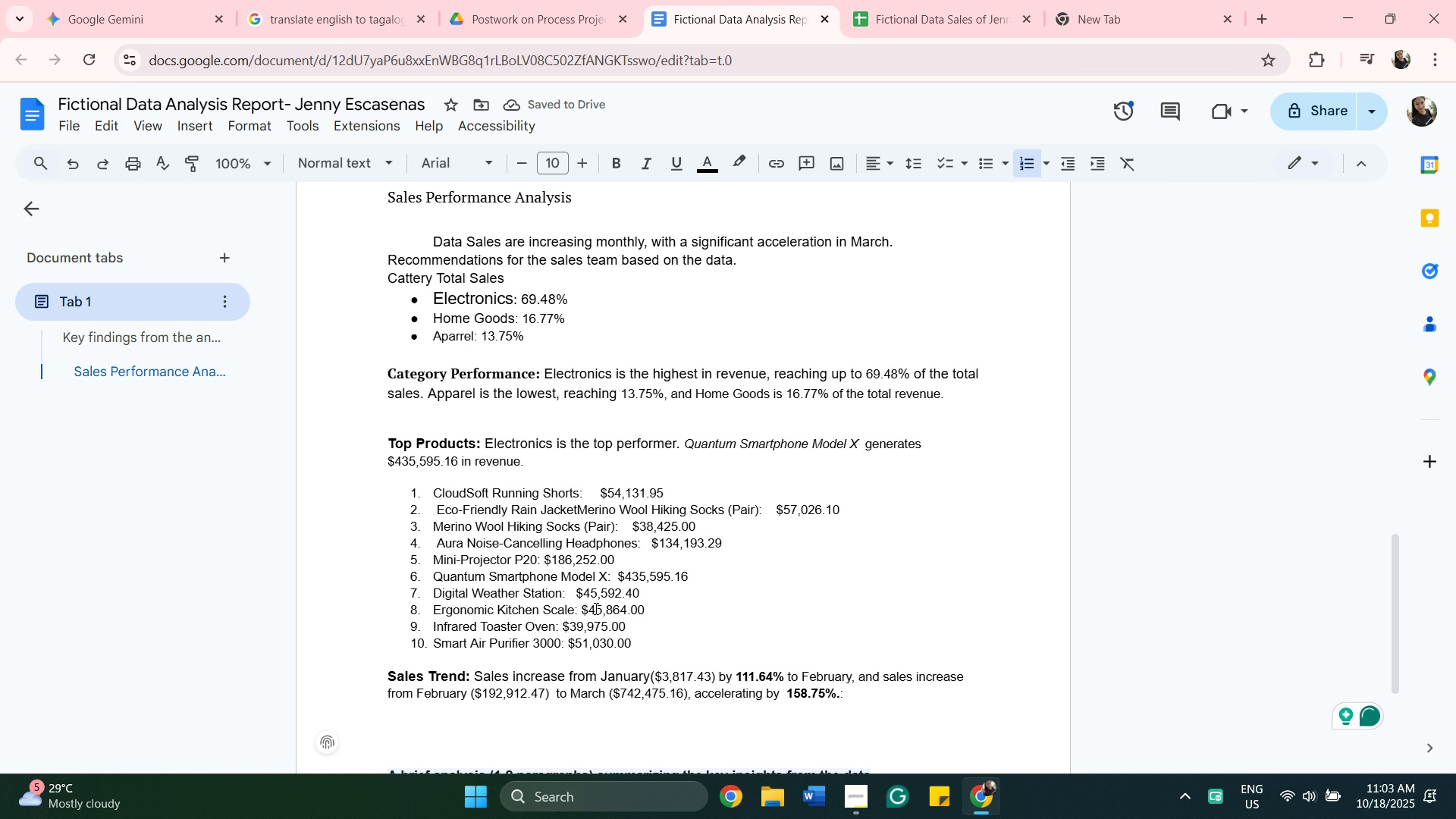 
key(Space)
 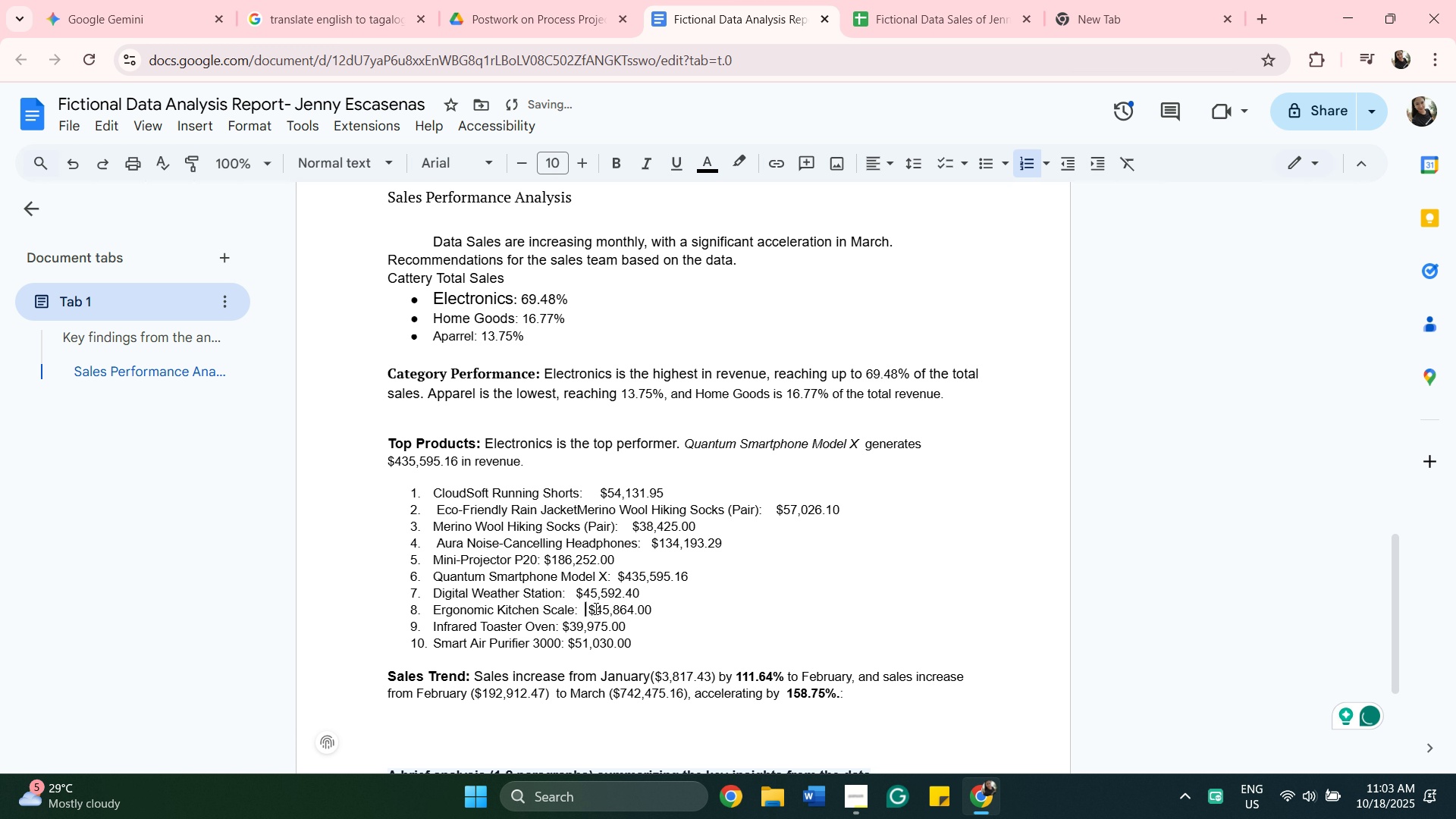 
key(Space)
 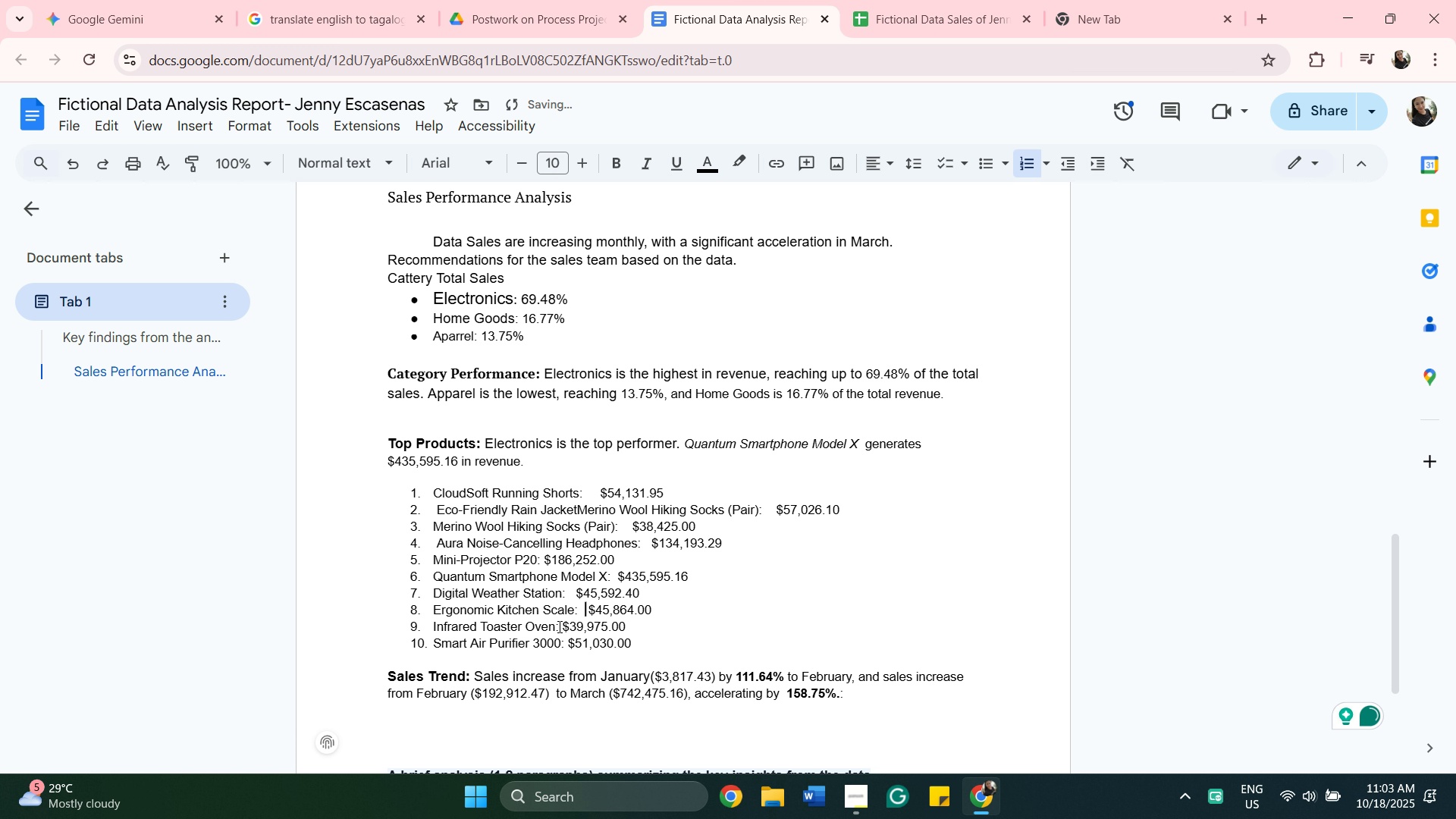 
left_click([558, 626])
 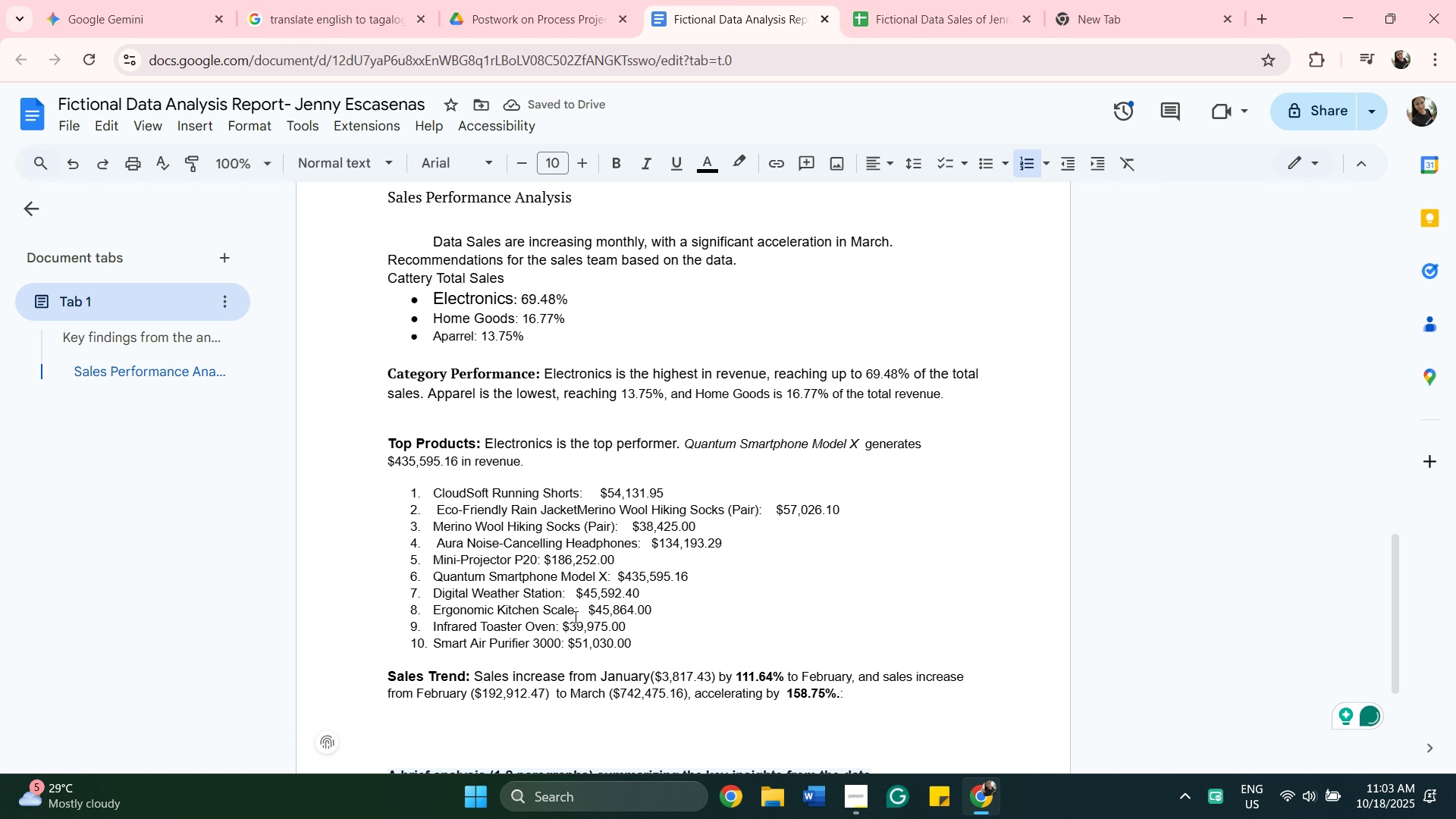 
key(Space)
 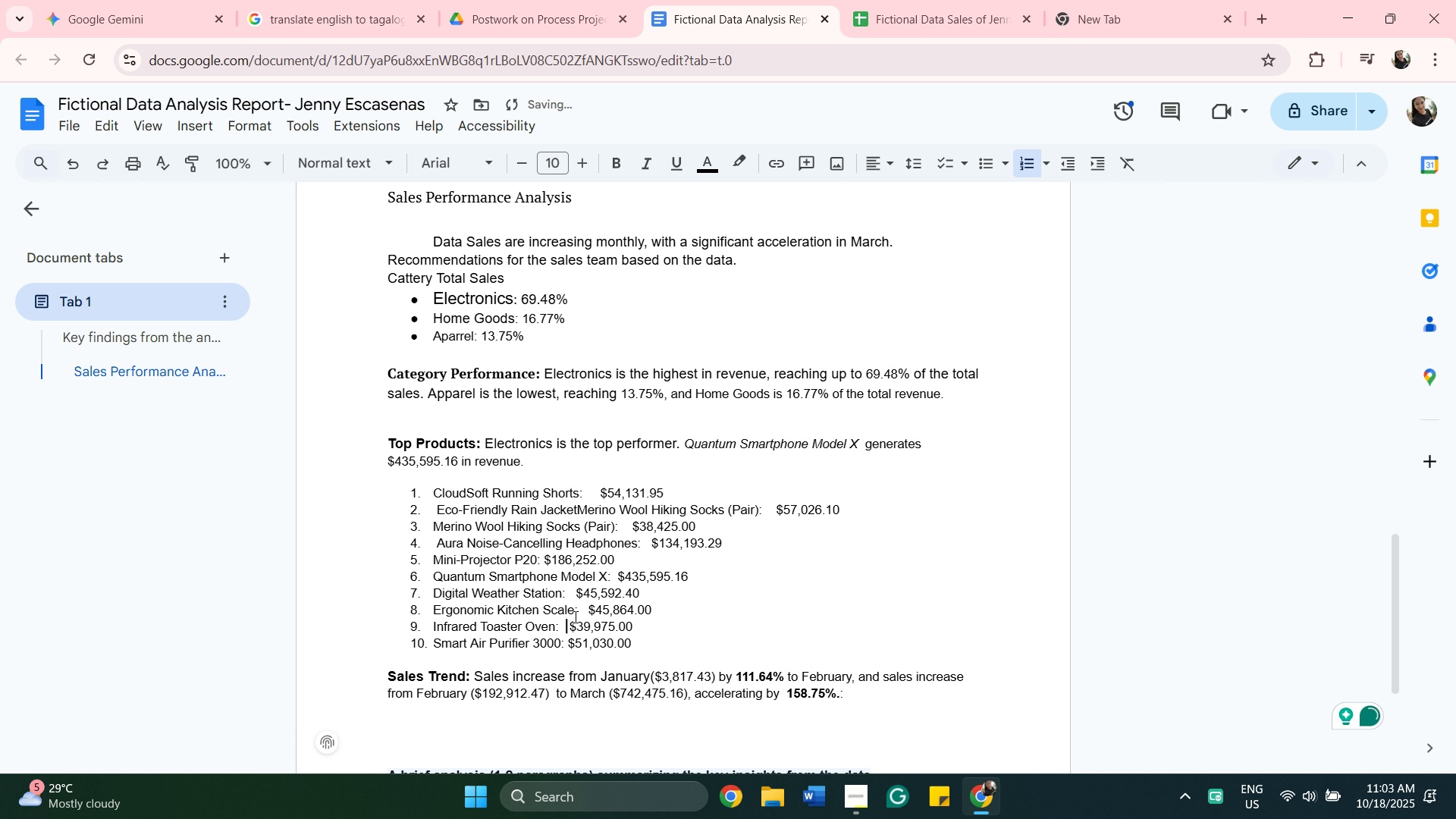 
key(Space)
 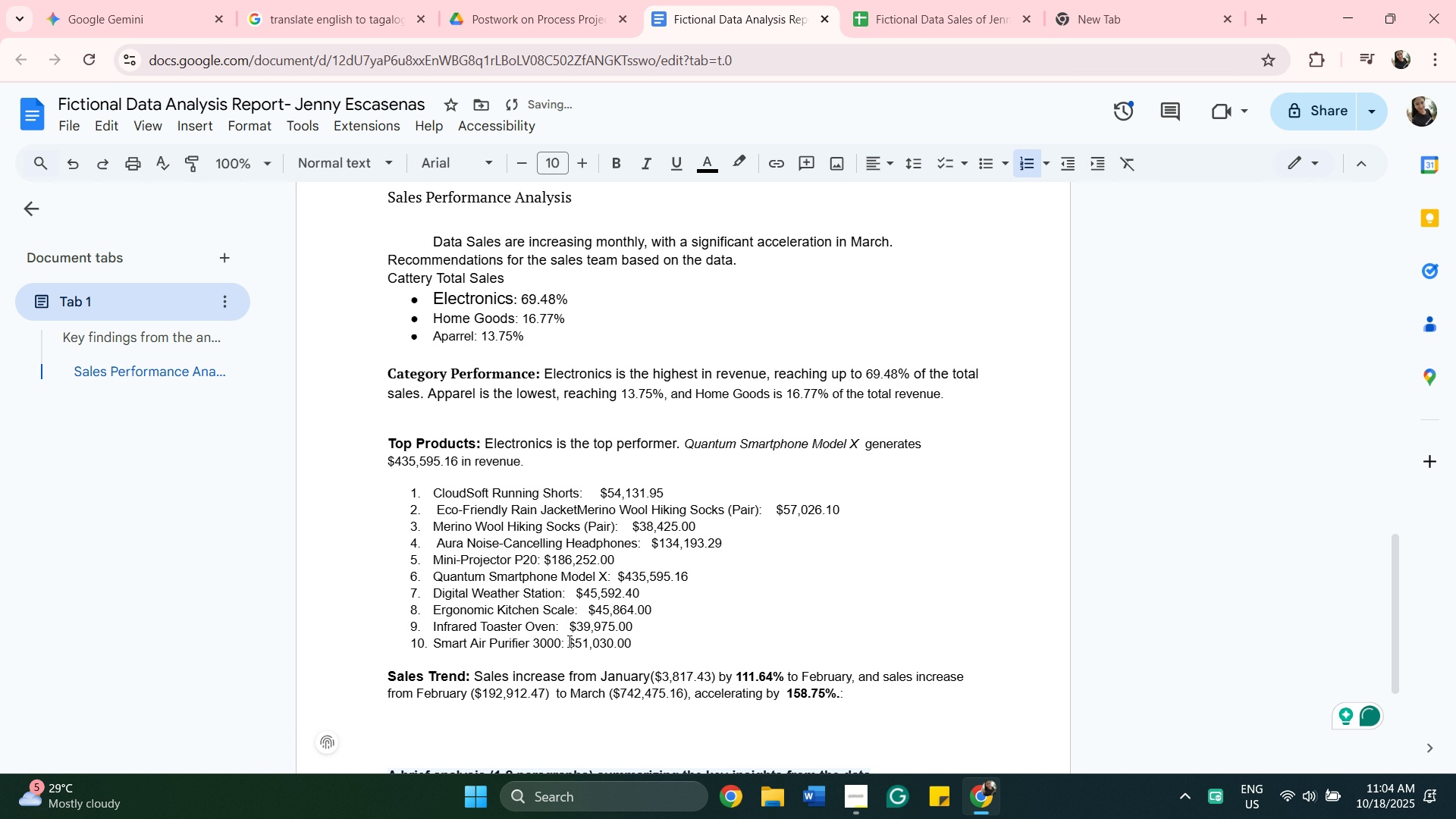 
left_click([568, 641])
 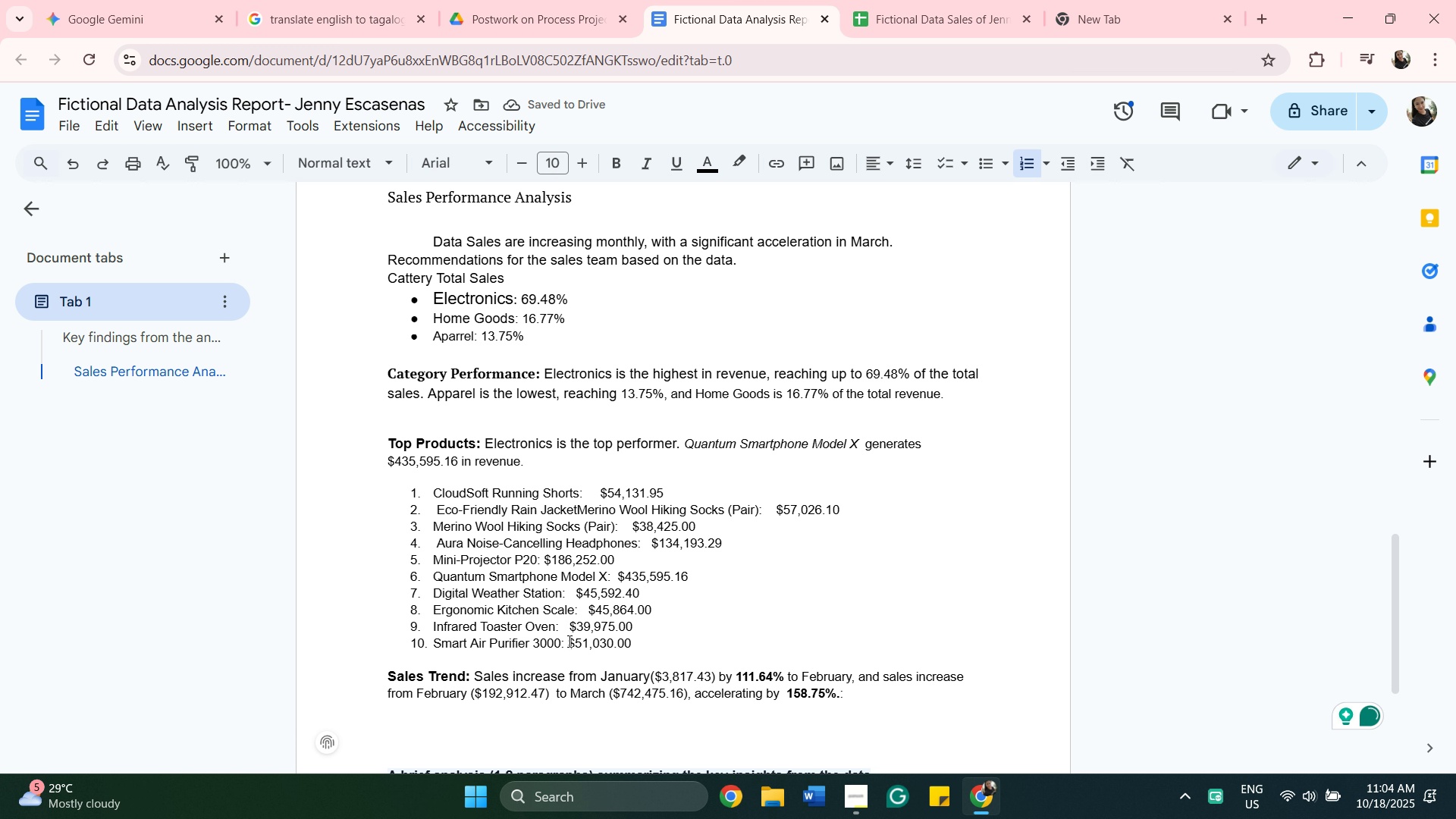 
key(Space)
 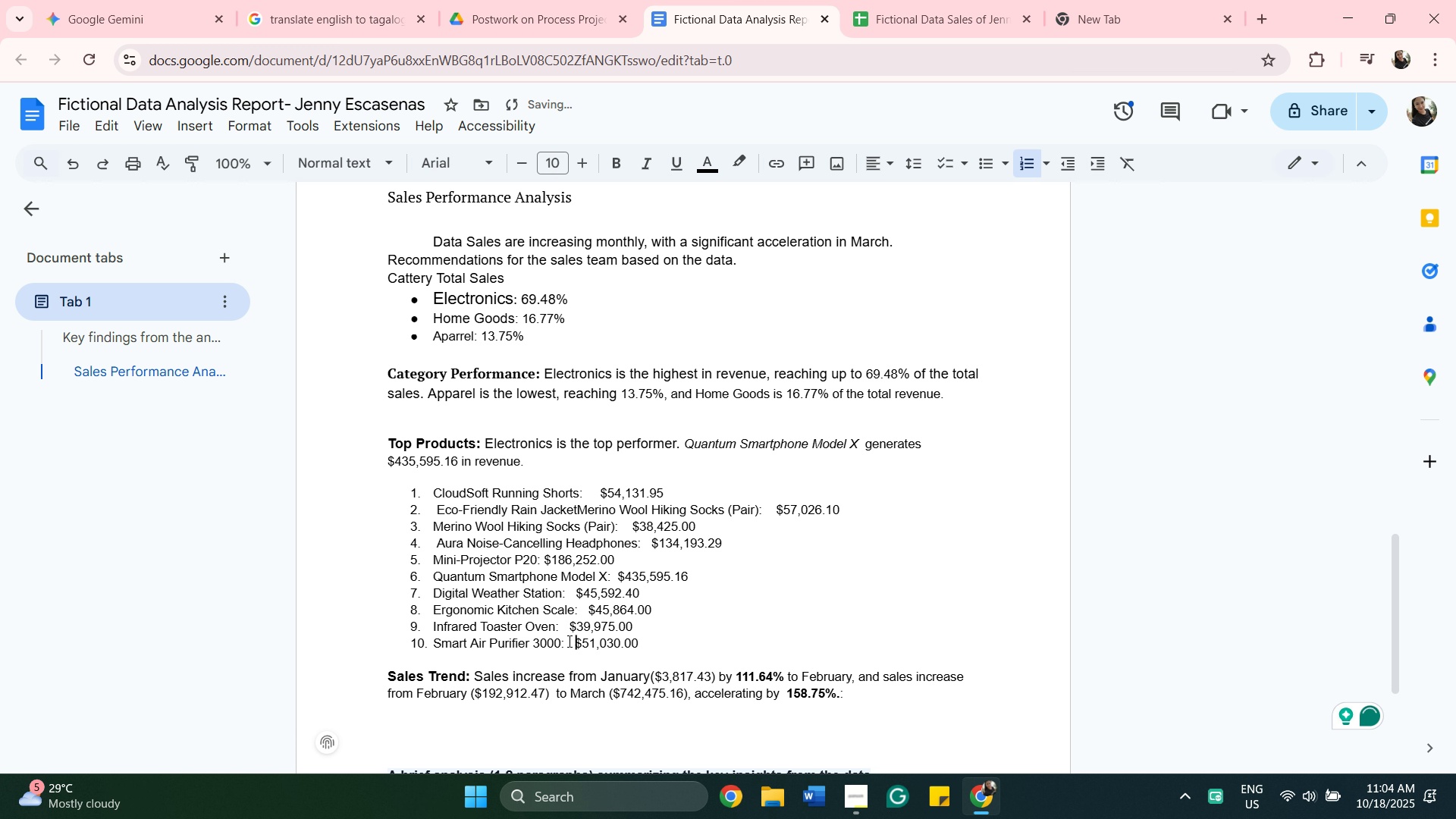 
key(Space)
 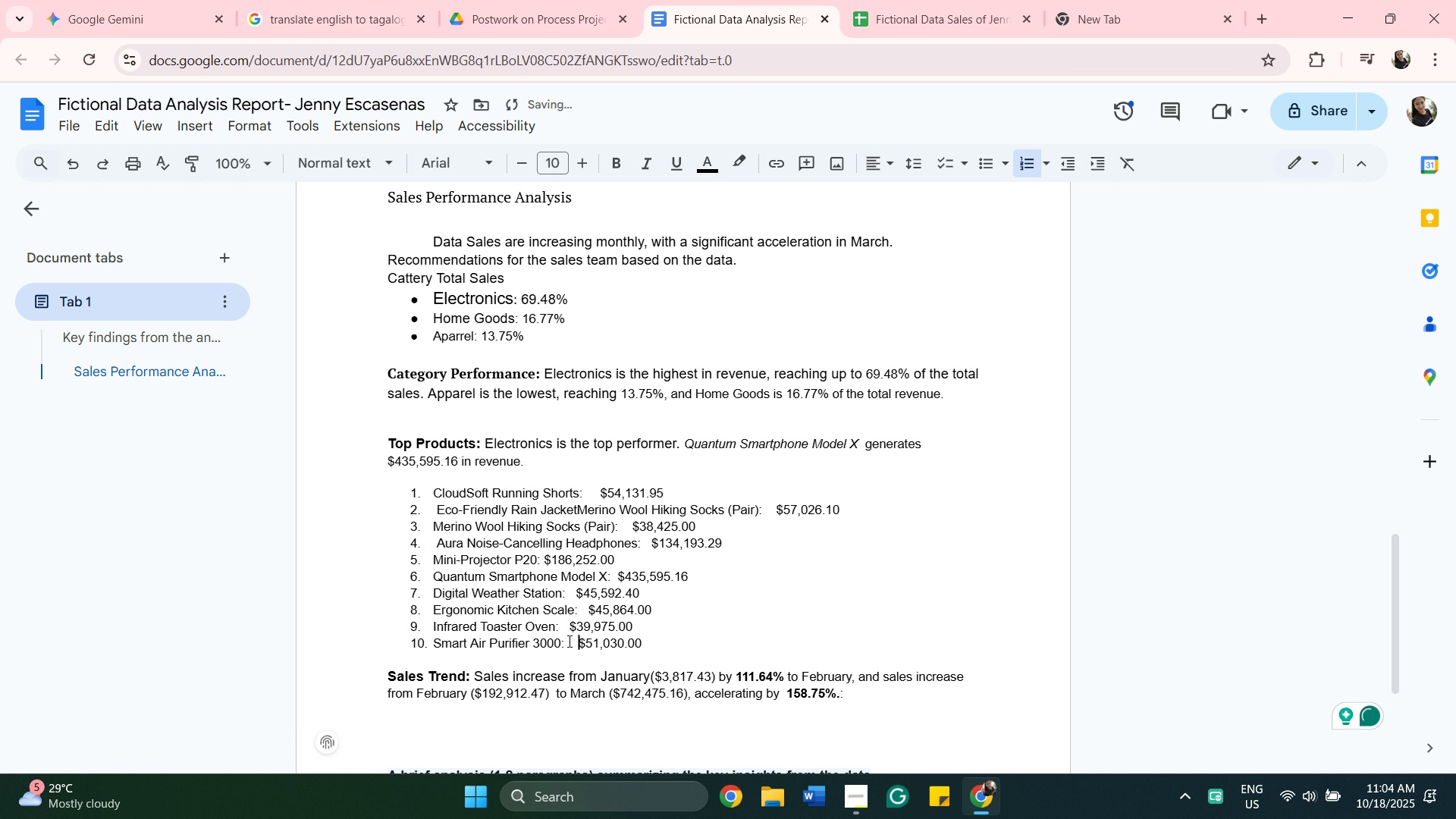 
key(Space)
 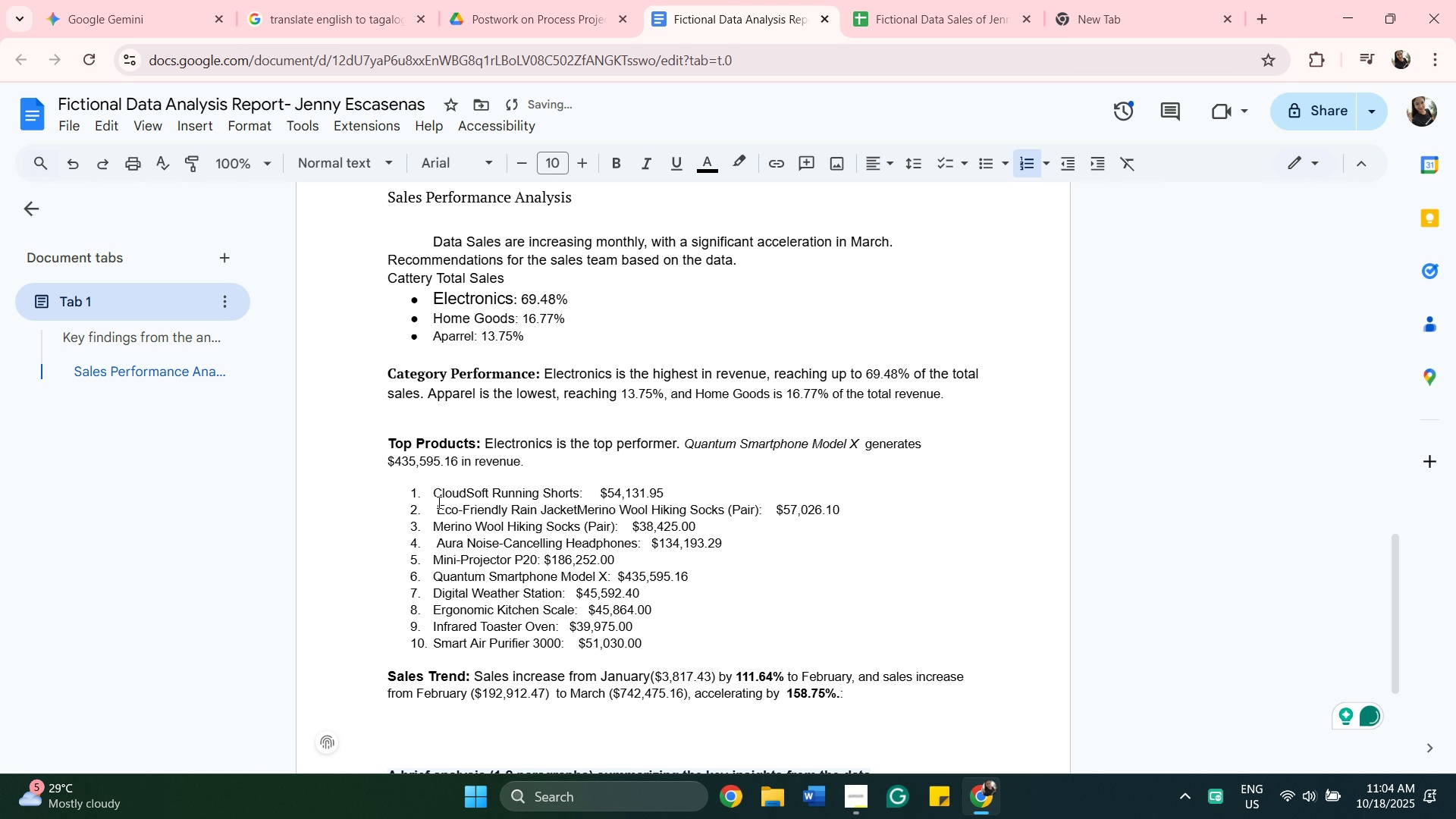 
left_click_drag(start_coordinate=[437, 493], to_coordinate=[580, 493])
 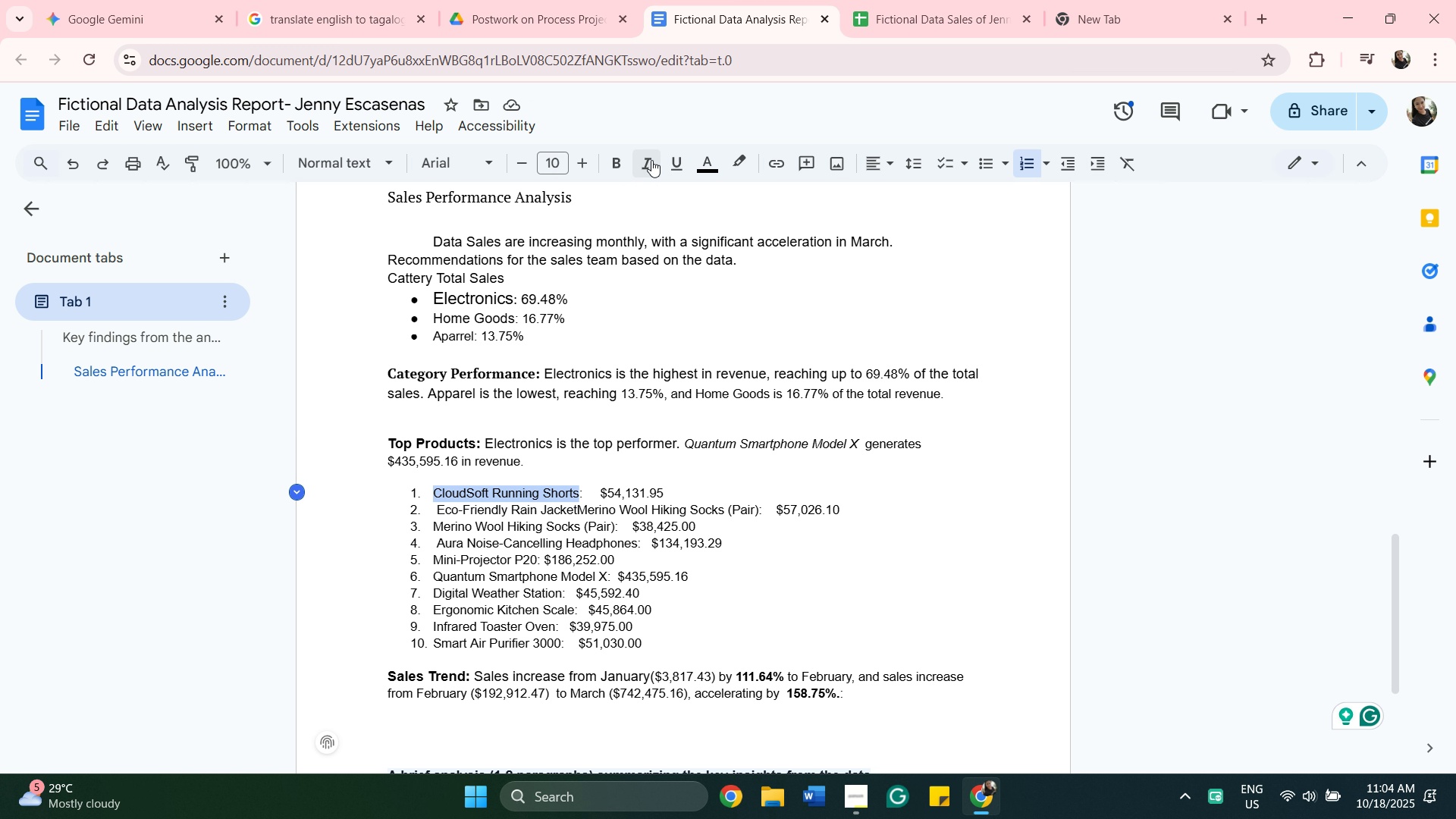 
left_click([651, 160])
 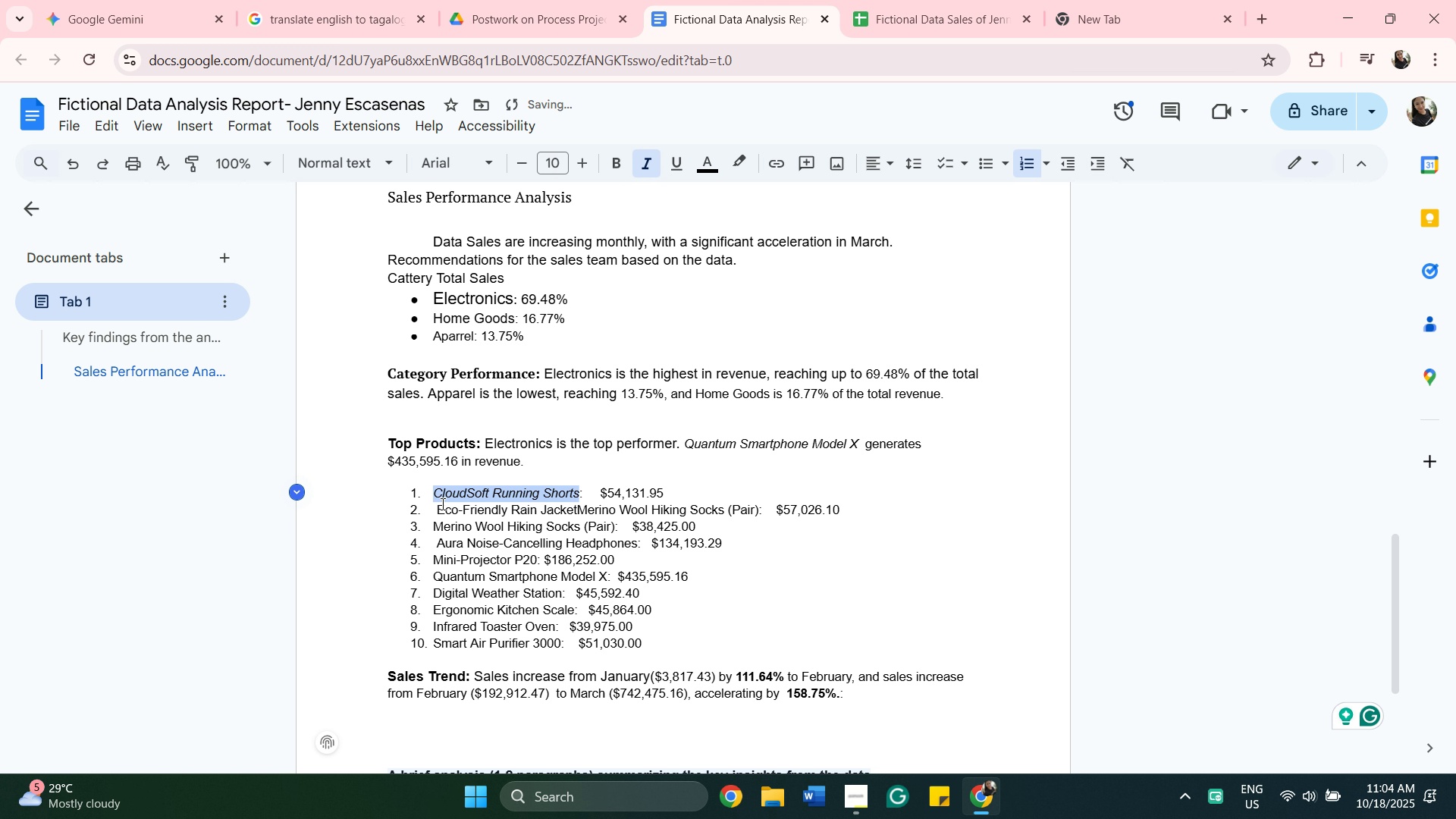 
left_click_drag(start_coordinate=[441, 504], to_coordinate=[757, 508])
 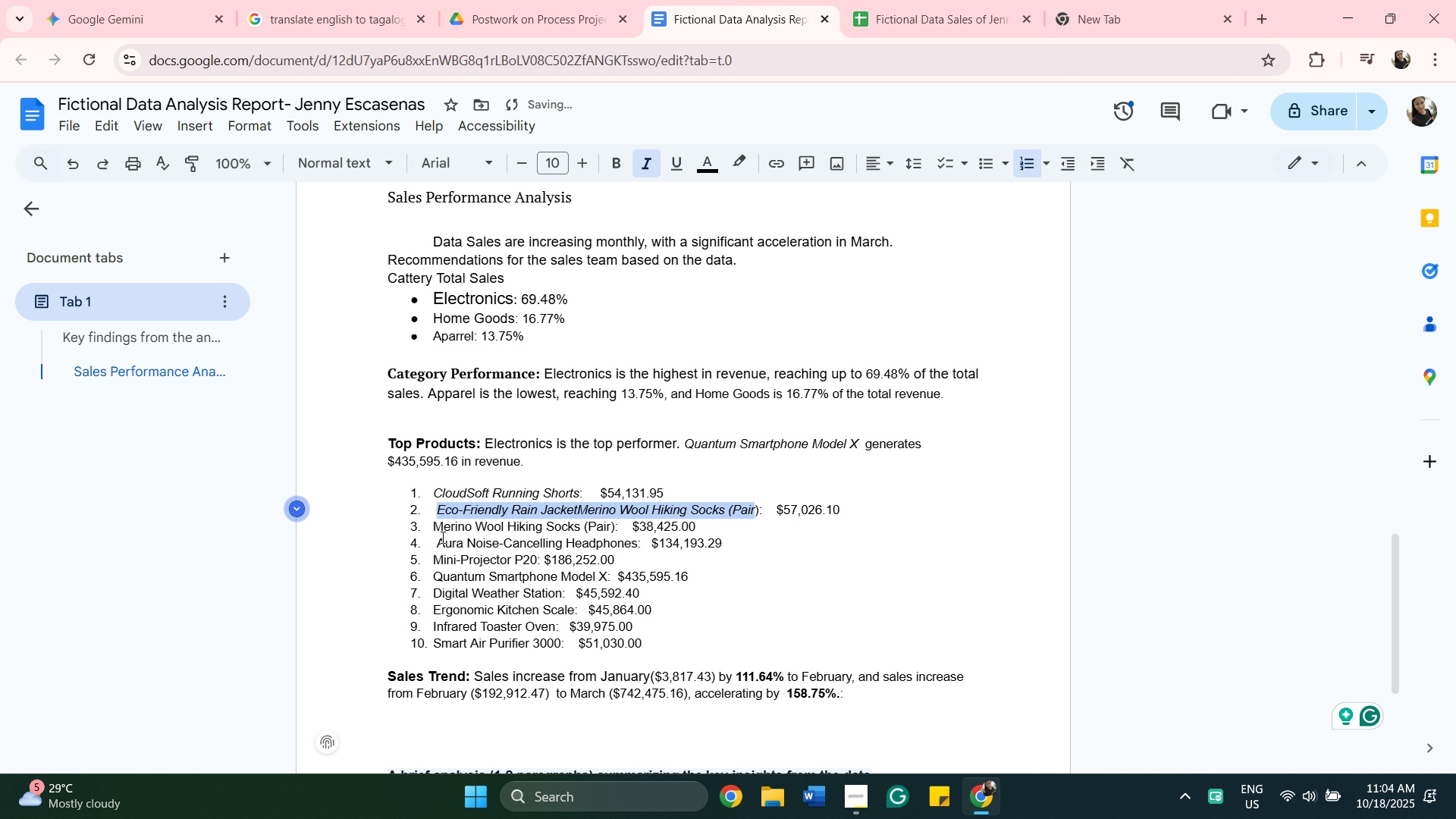 
left_click_drag(start_coordinate=[433, 525], to_coordinate=[620, 528])
 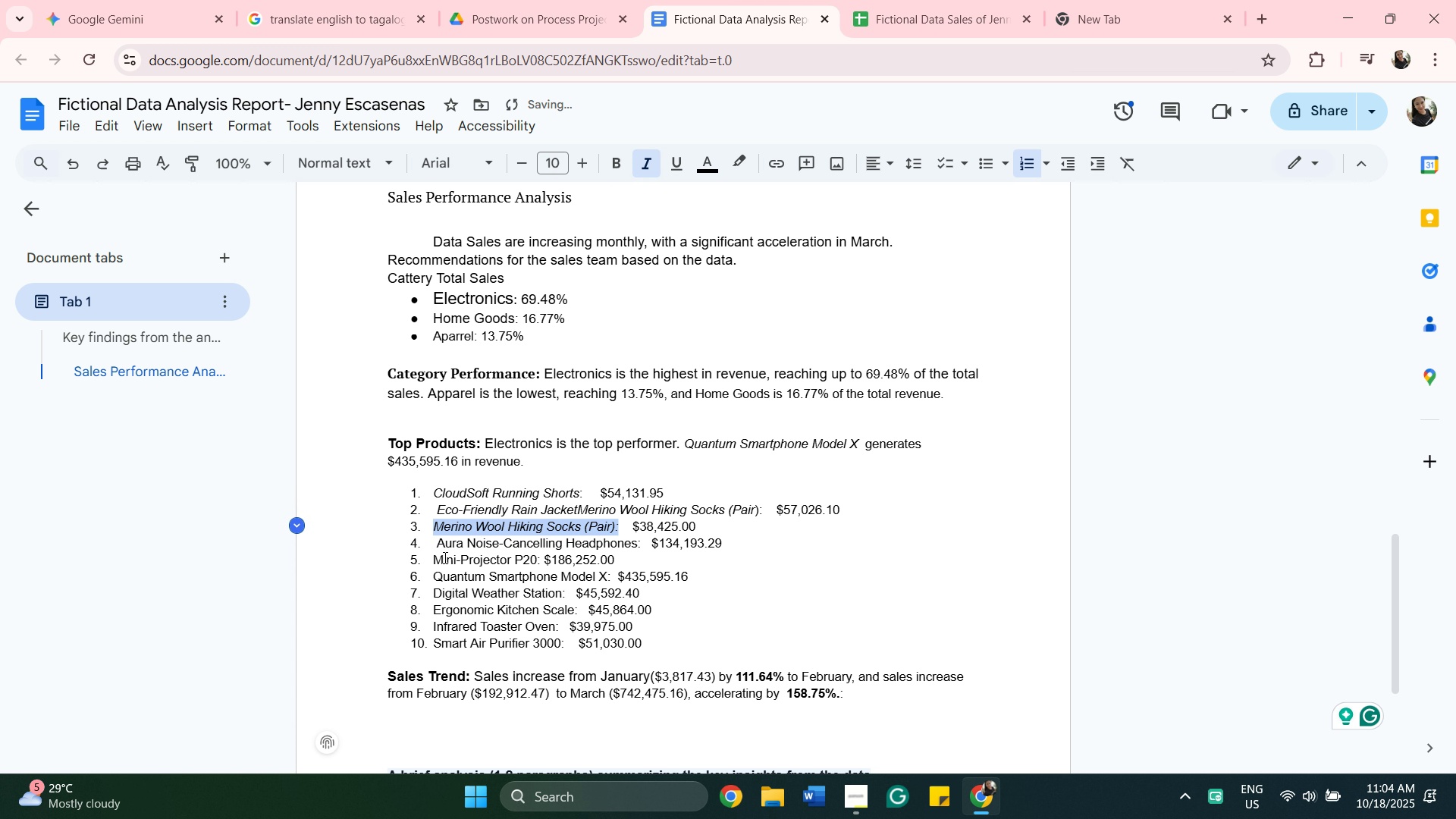 
left_click_drag(start_coordinate=[437, 548], to_coordinate=[636, 545])
 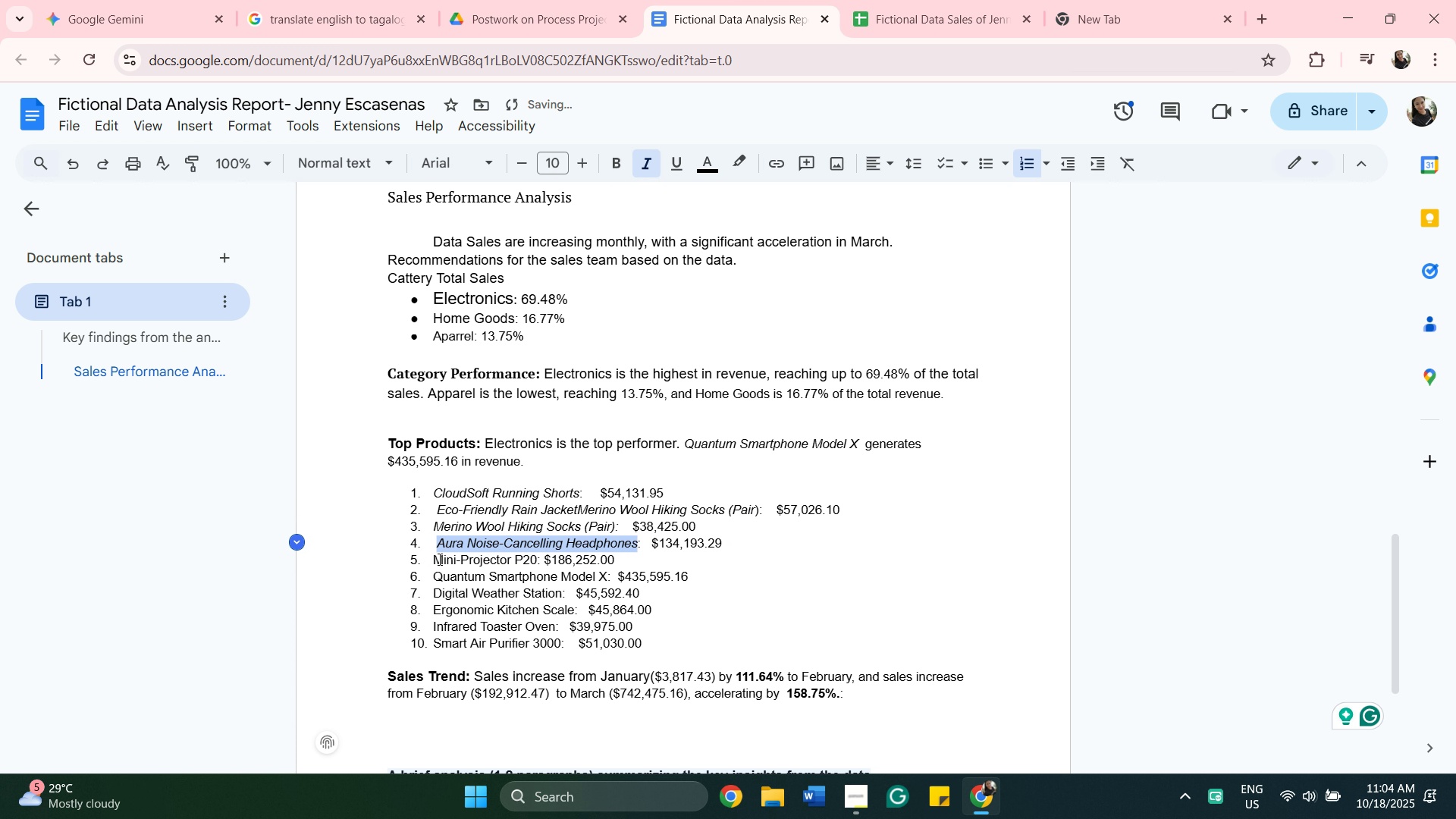 
left_click_drag(start_coordinate=[435, 556], to_coordinate=[535, 562])
 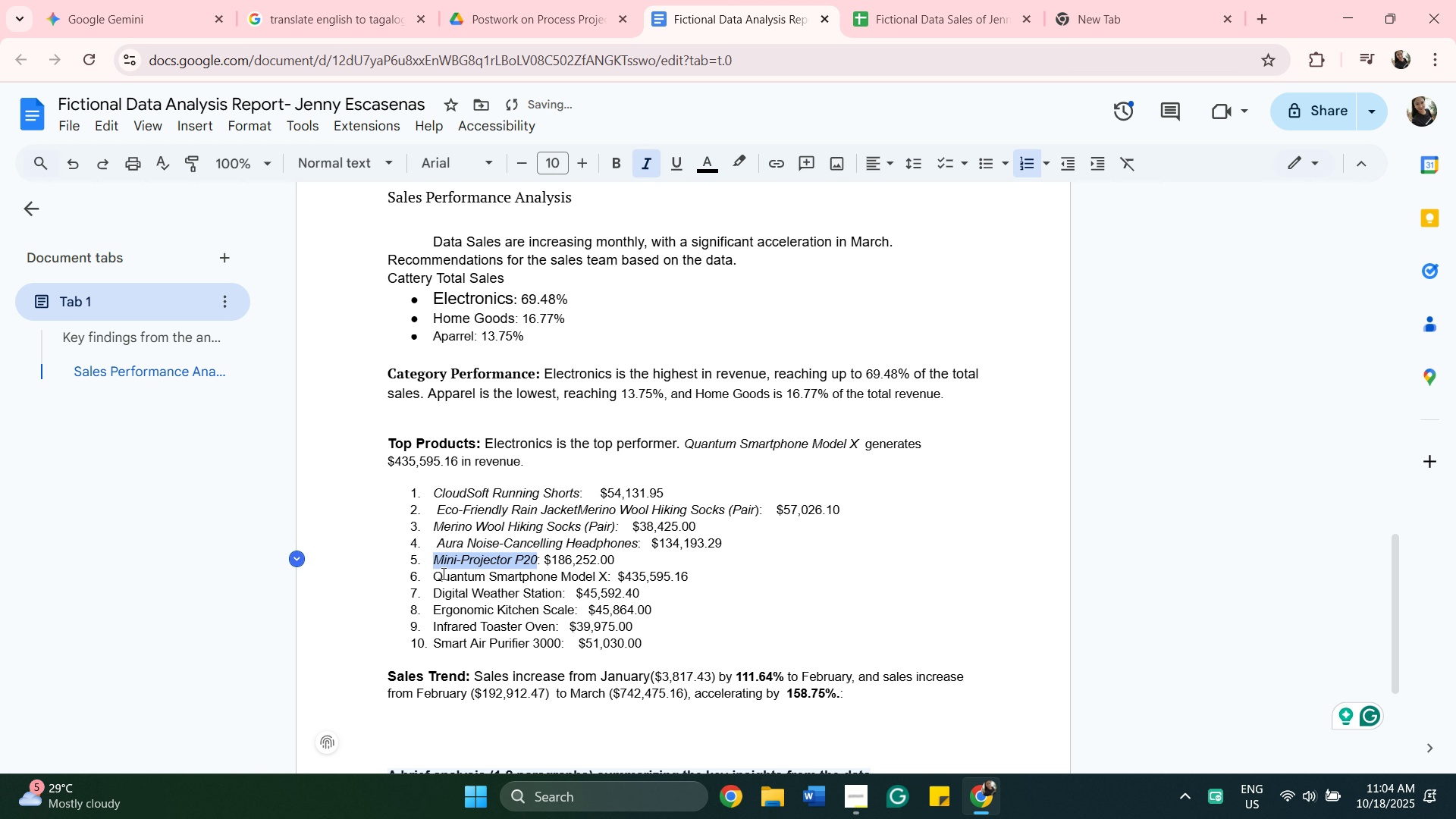 
left_click_drag(start_coordinate=[439, 578], to_coordinate=[609, 579])
 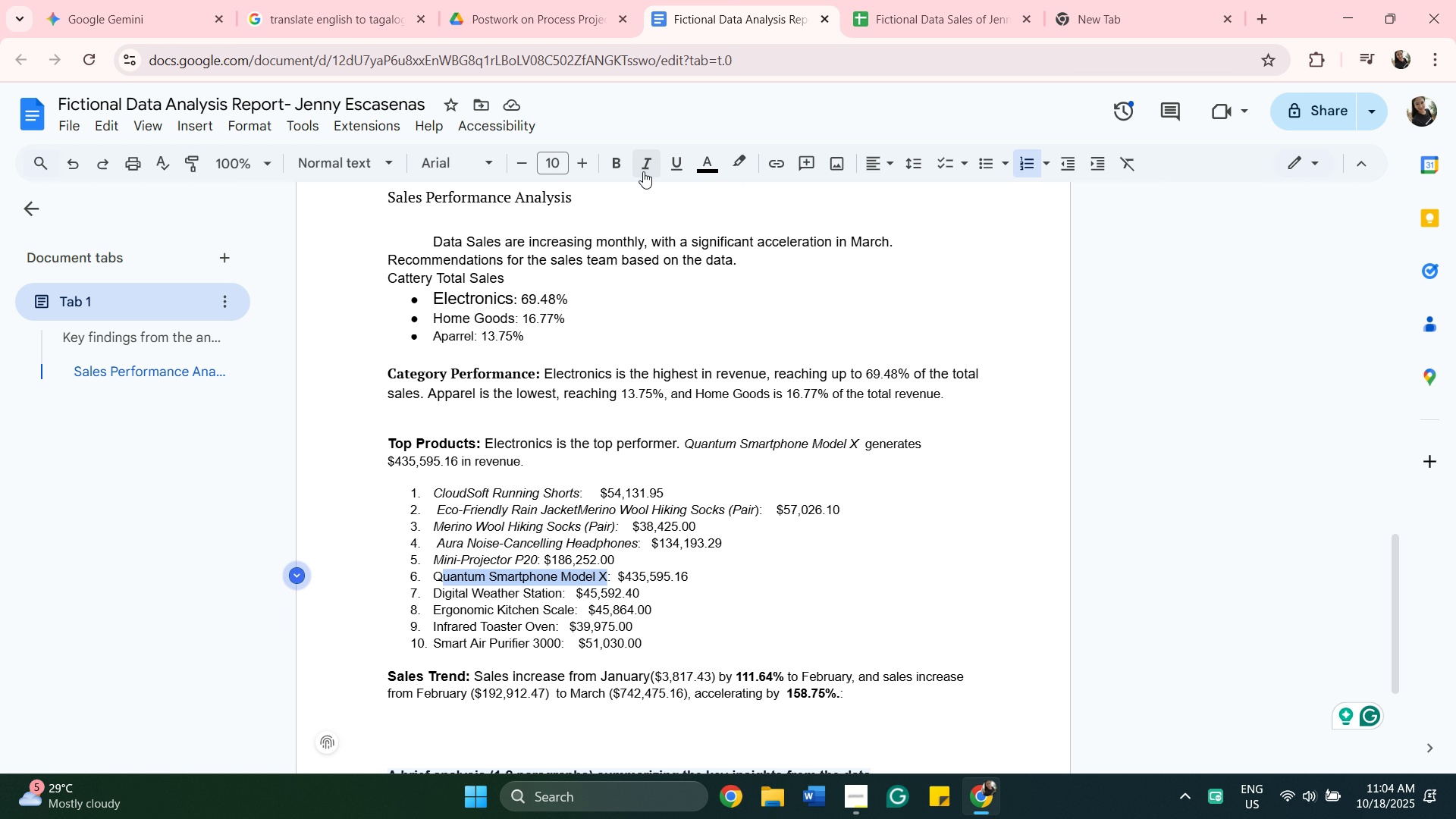 
left_click([645, 170])
 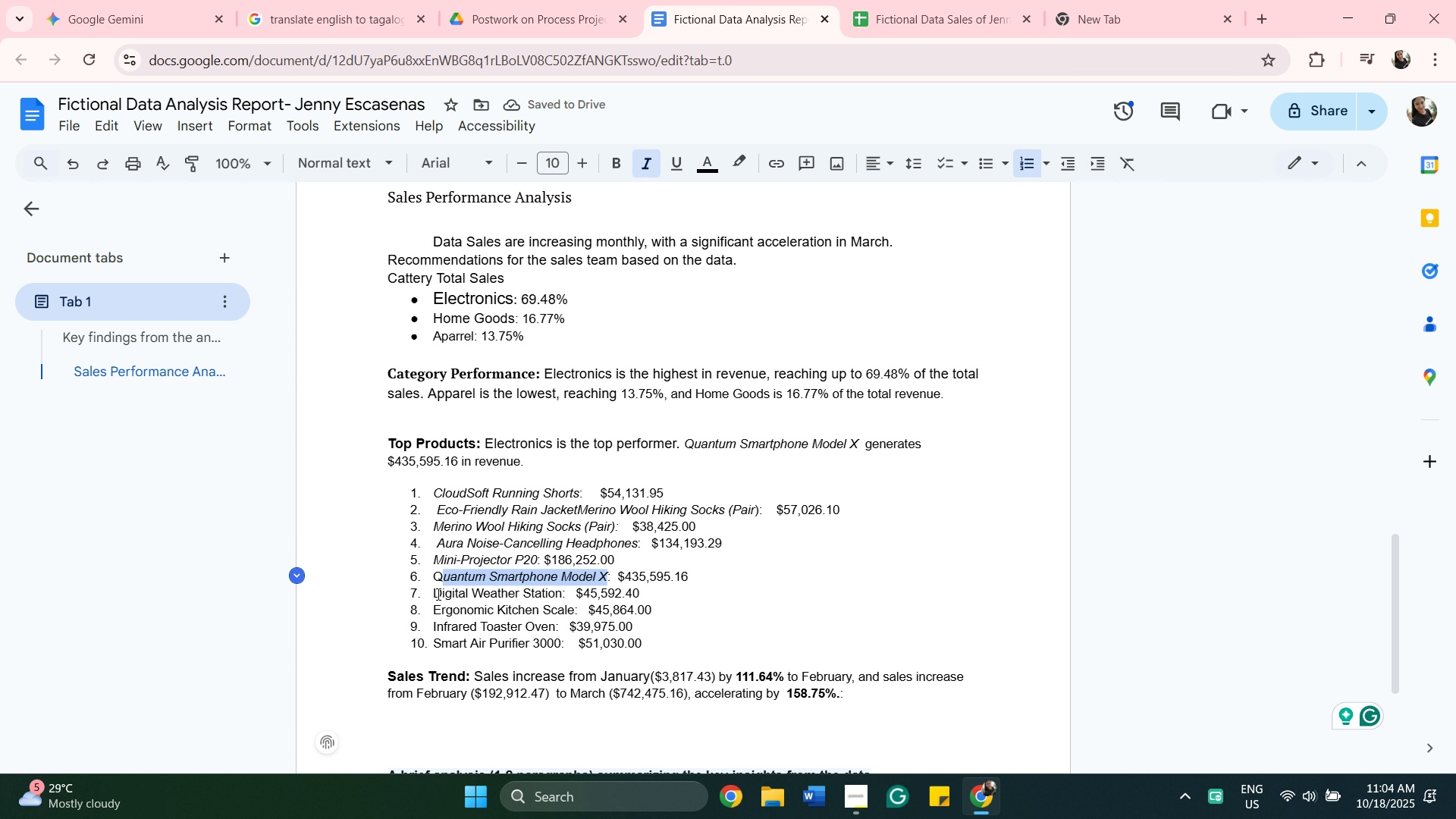 
left_click_drag(start_coordinate=[431, 592], to_coordinate=[563, 589])
 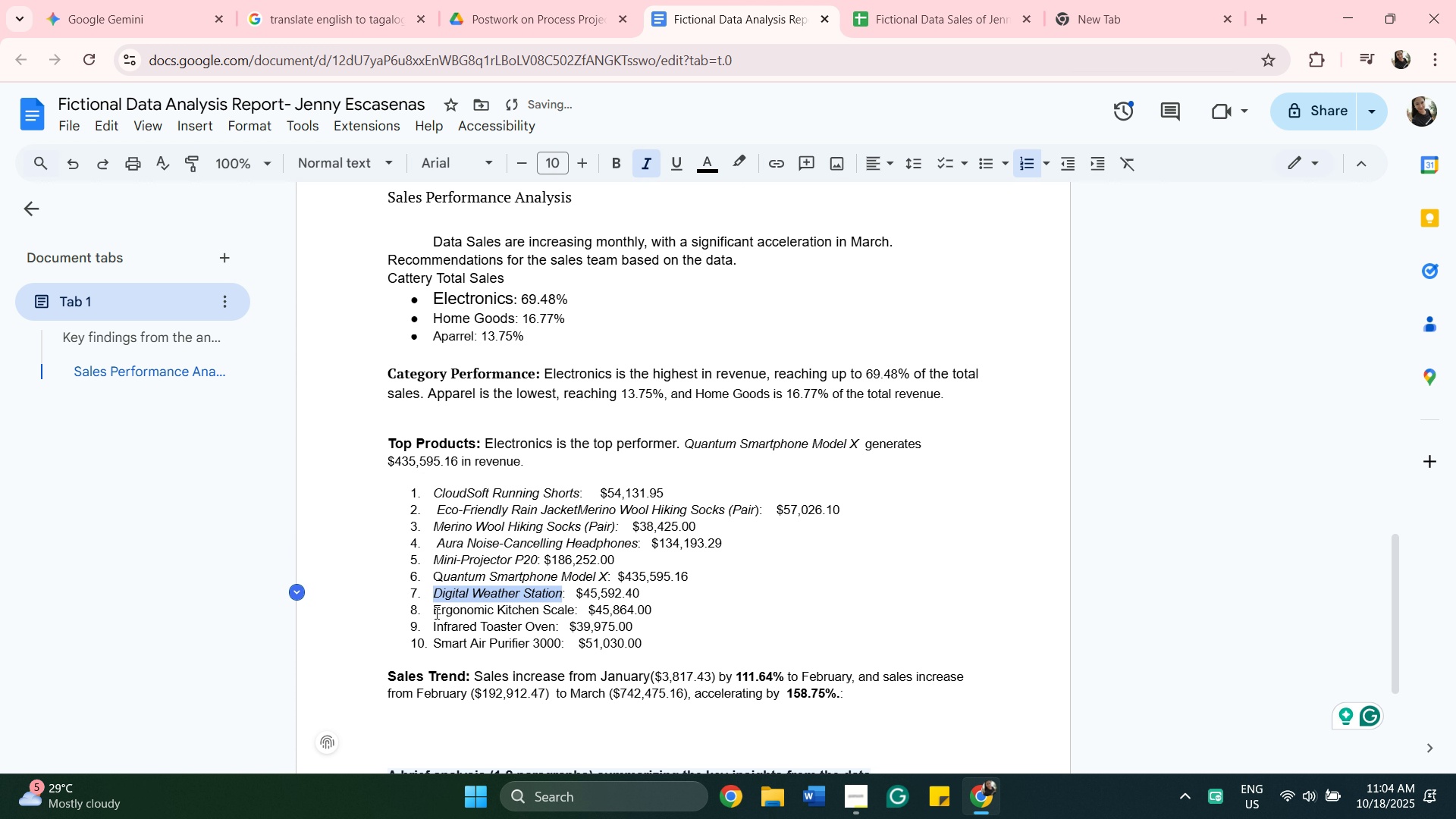 
left_click_drag(start_coordinate=[437, 607], to_coordinate=[573, 611])
 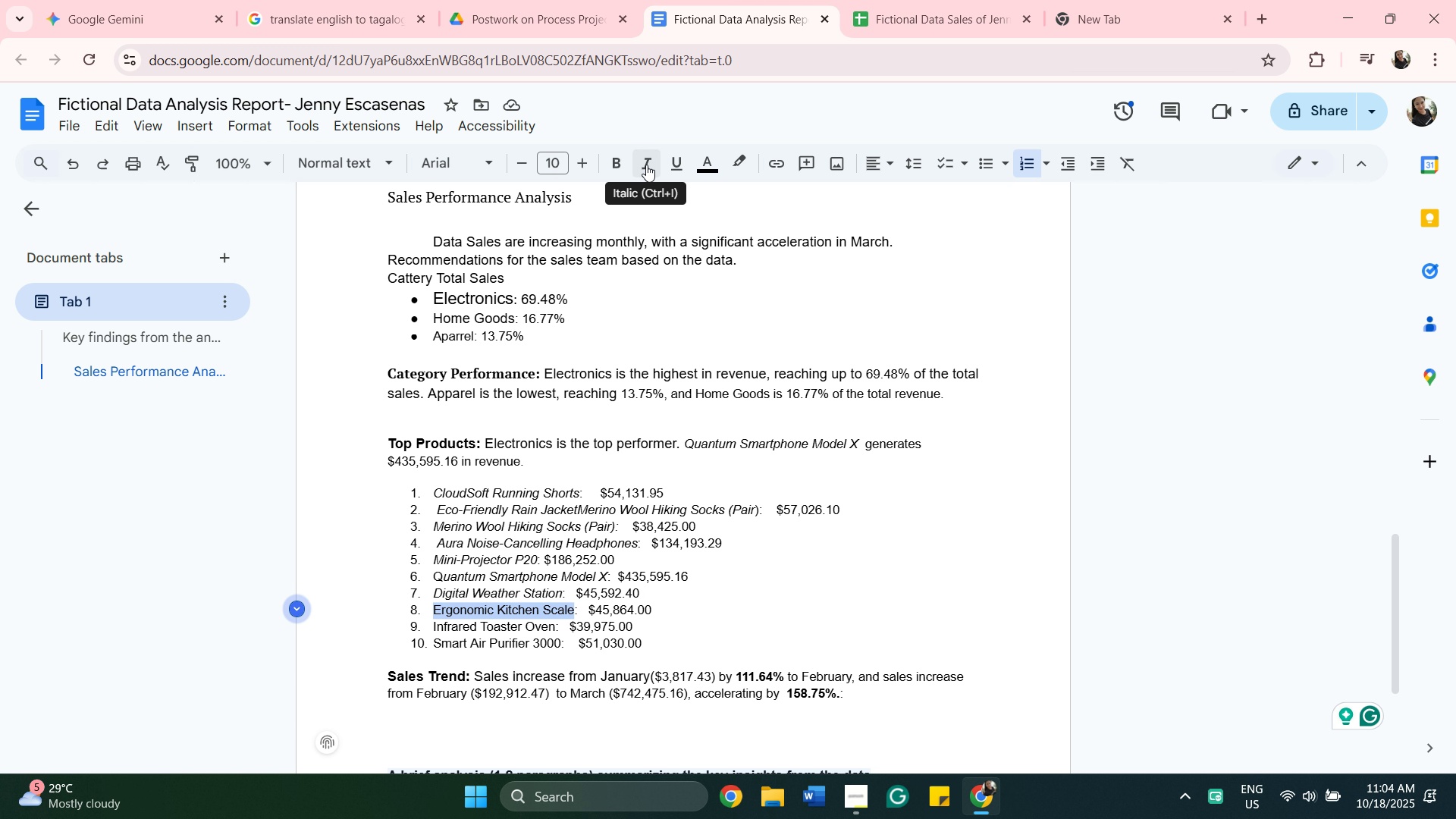 
left_click([646, 164])
 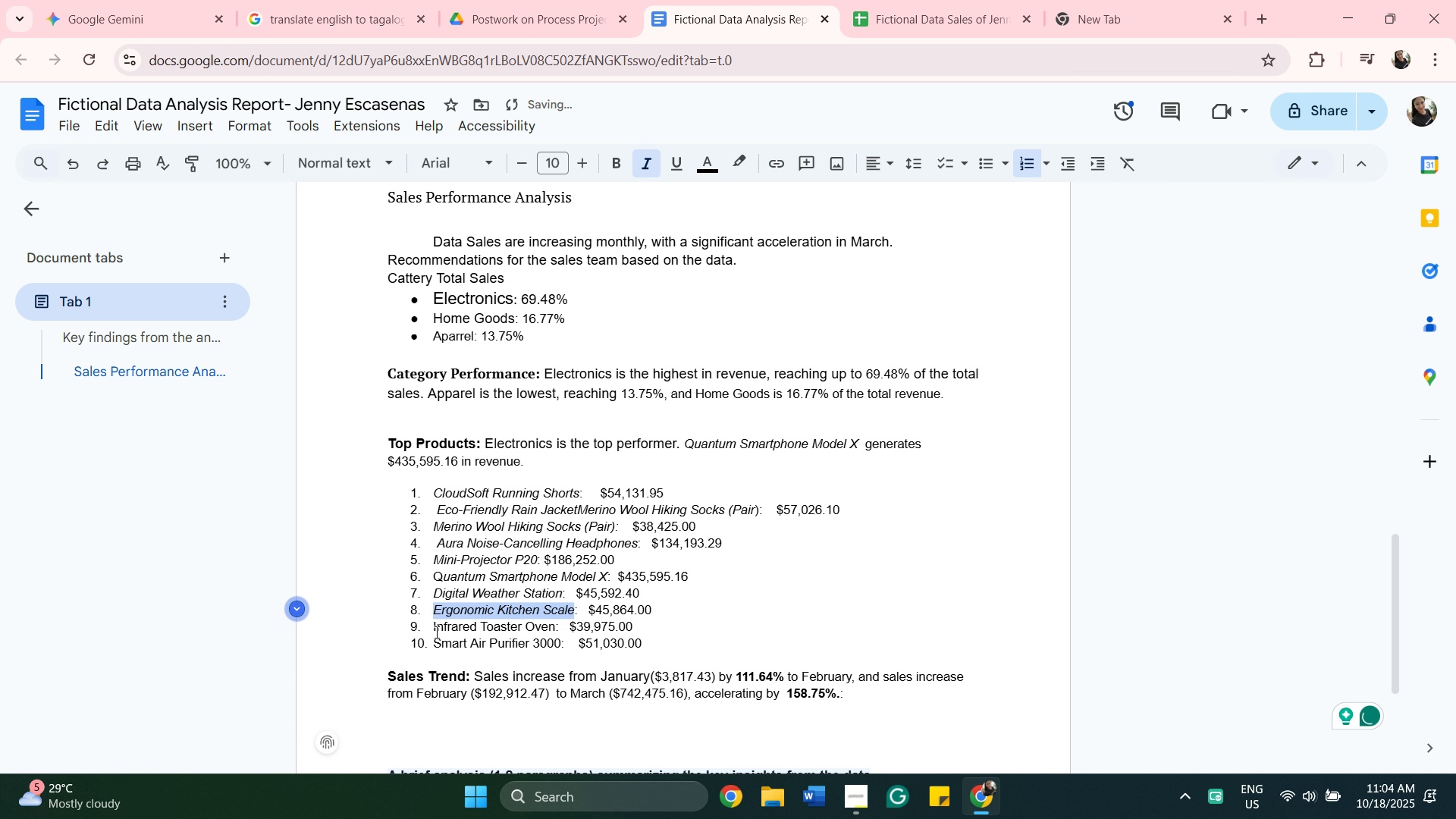 
left_click_drag(start_coordinate=[435, 630], to_coordinate=[560, 629])
 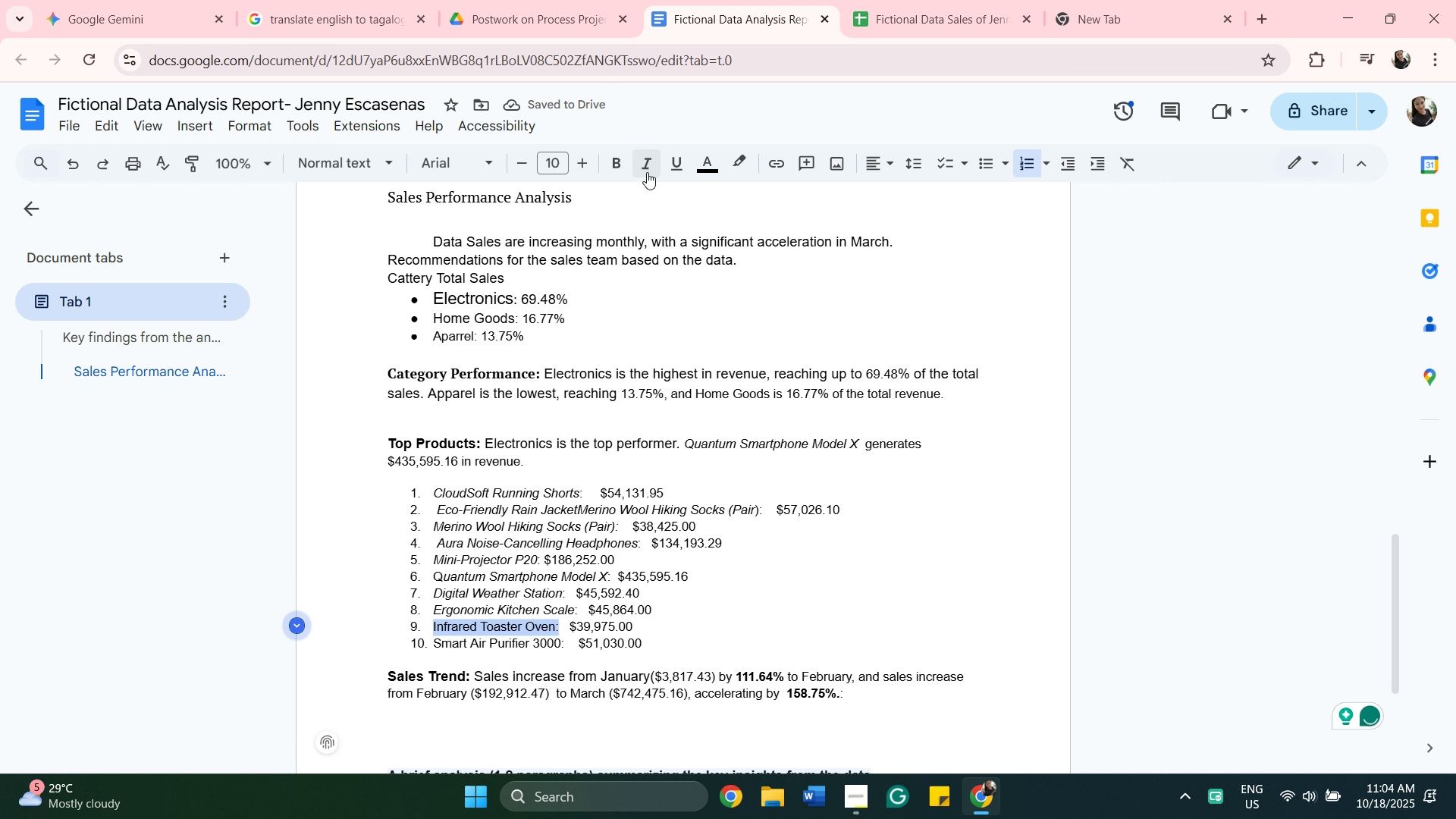 
left_click([647, 170])
 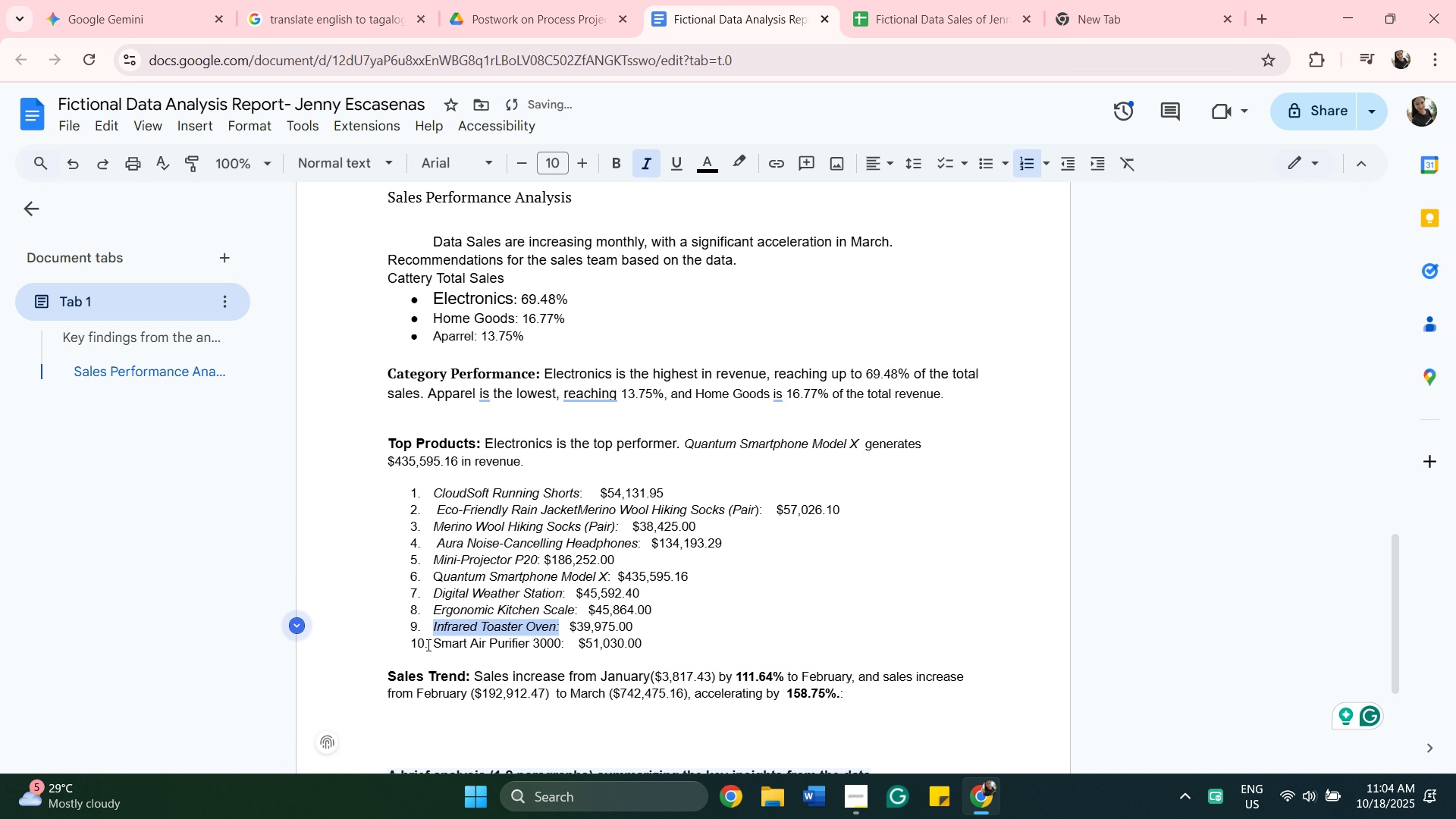 
left_click_drag(start_coordinate=[432, 642], to_coordinate=[564, 642])
 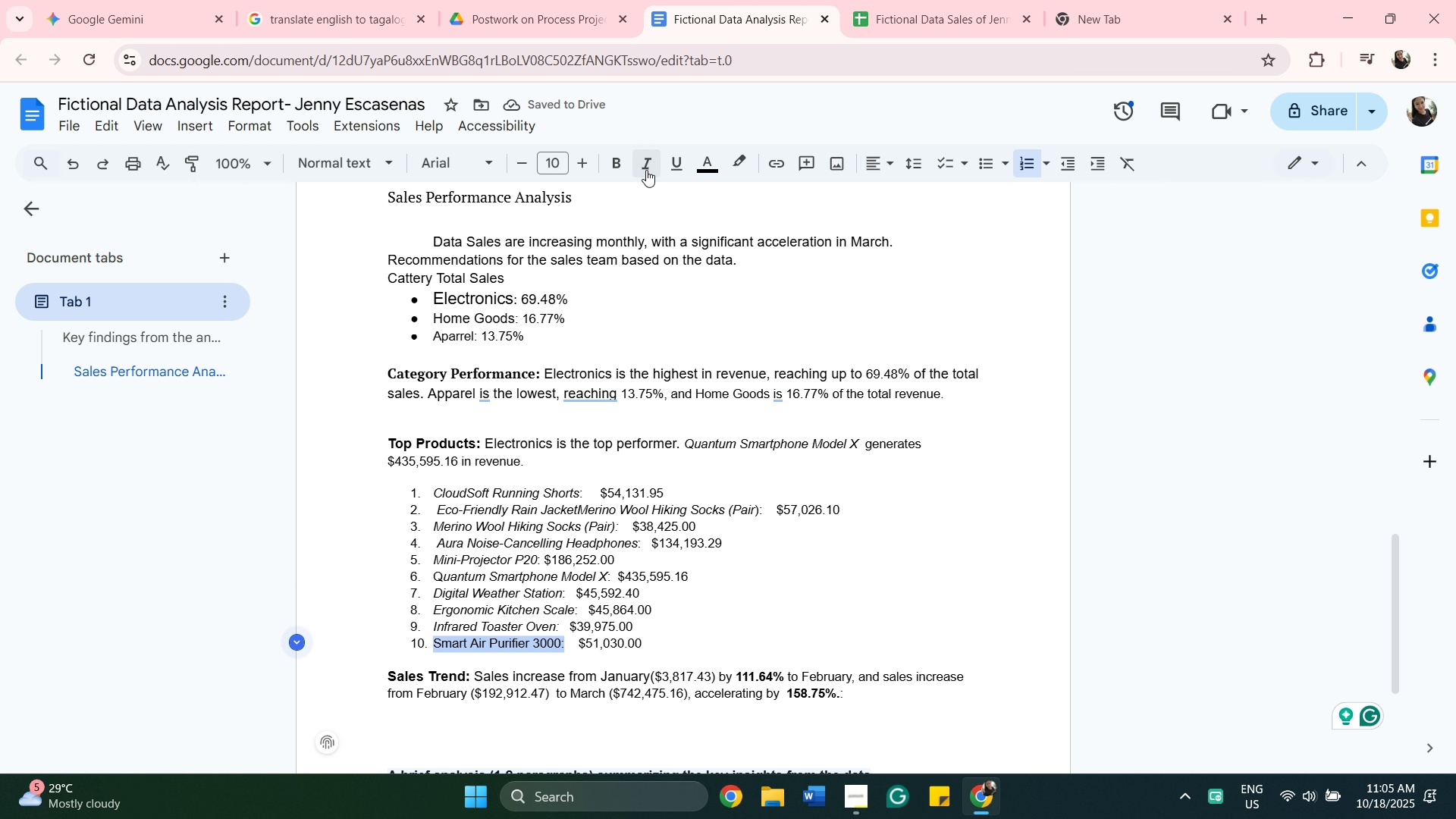 
left_click([646, 170])
 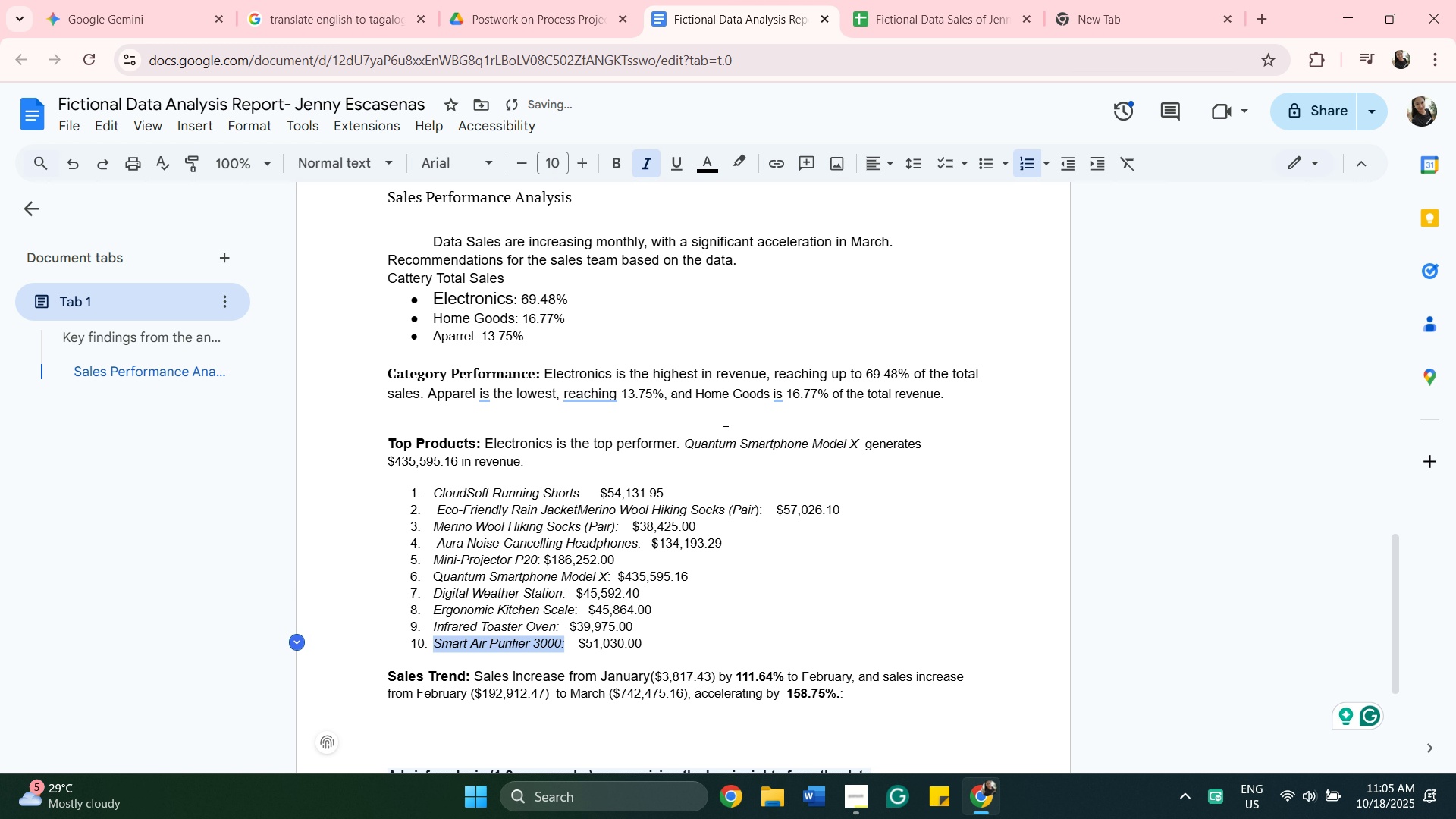 
scroll: coordinate [724, 431], scroll_direction: down, amount: 1.0
 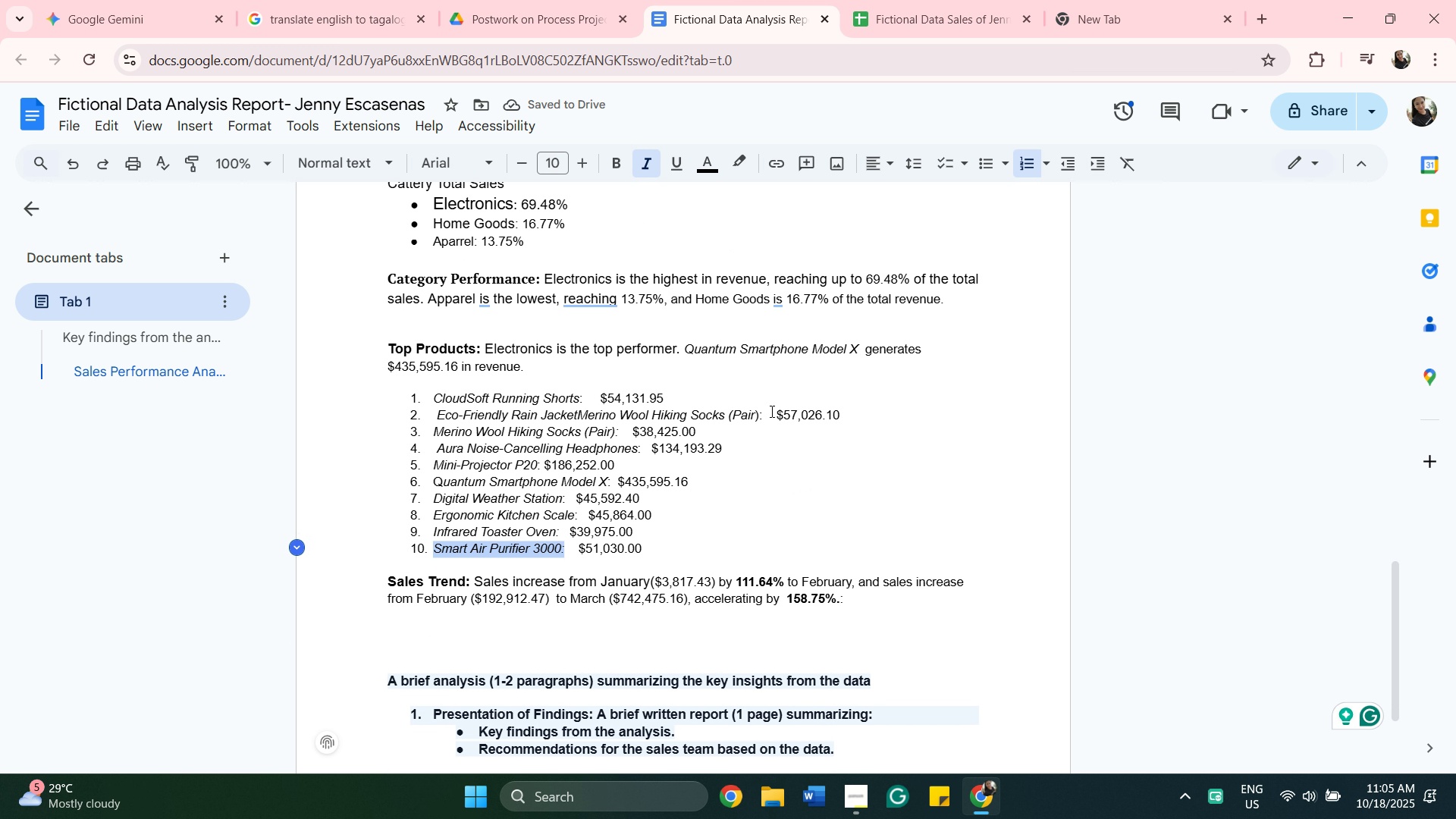 
left_click([770, 413])
 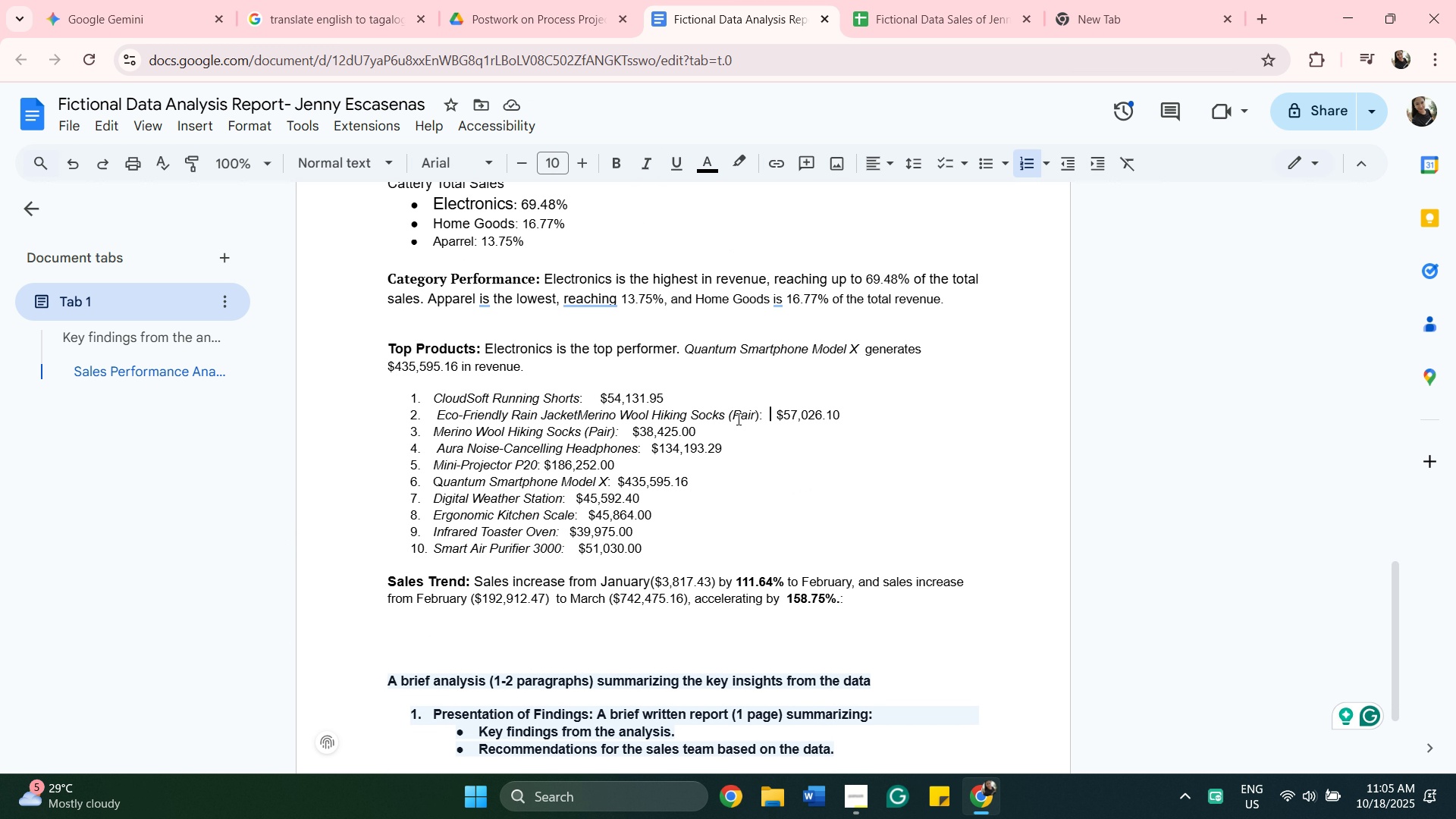 
key(Backspace)
 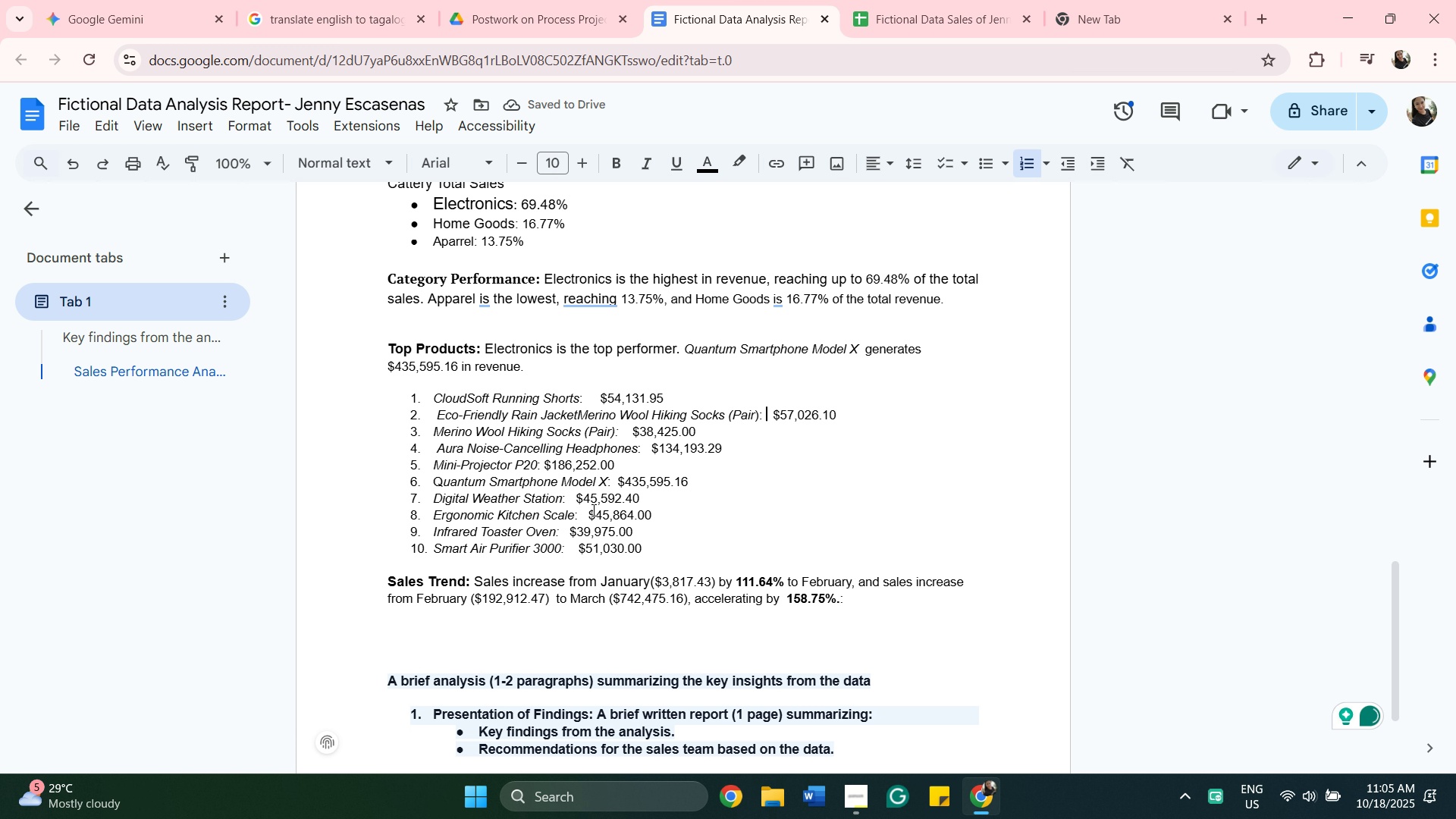 
wait(5.55)
 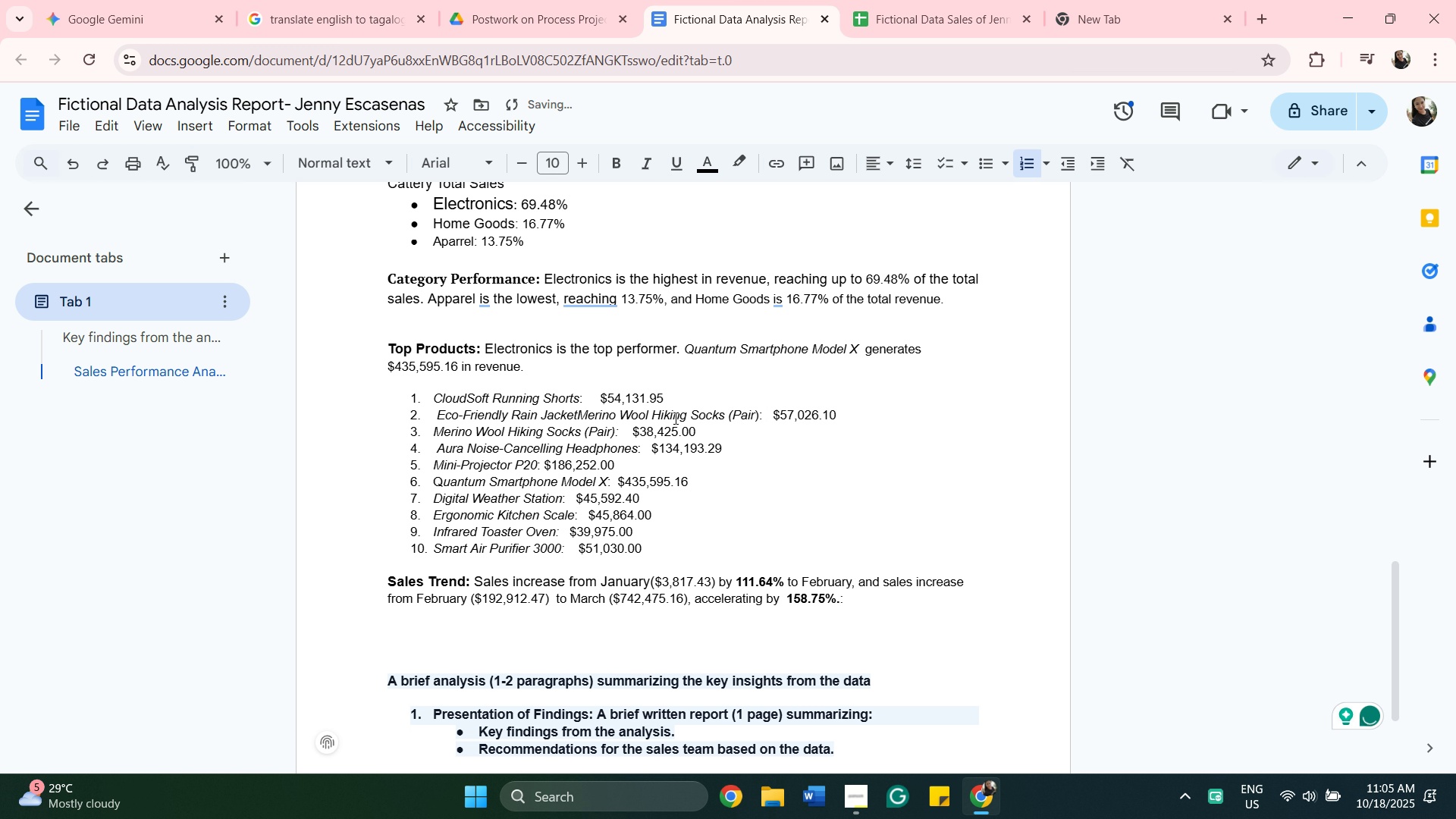 
scroll: coordinate [617, 514], scroll_direction: down, amount: 2.0
 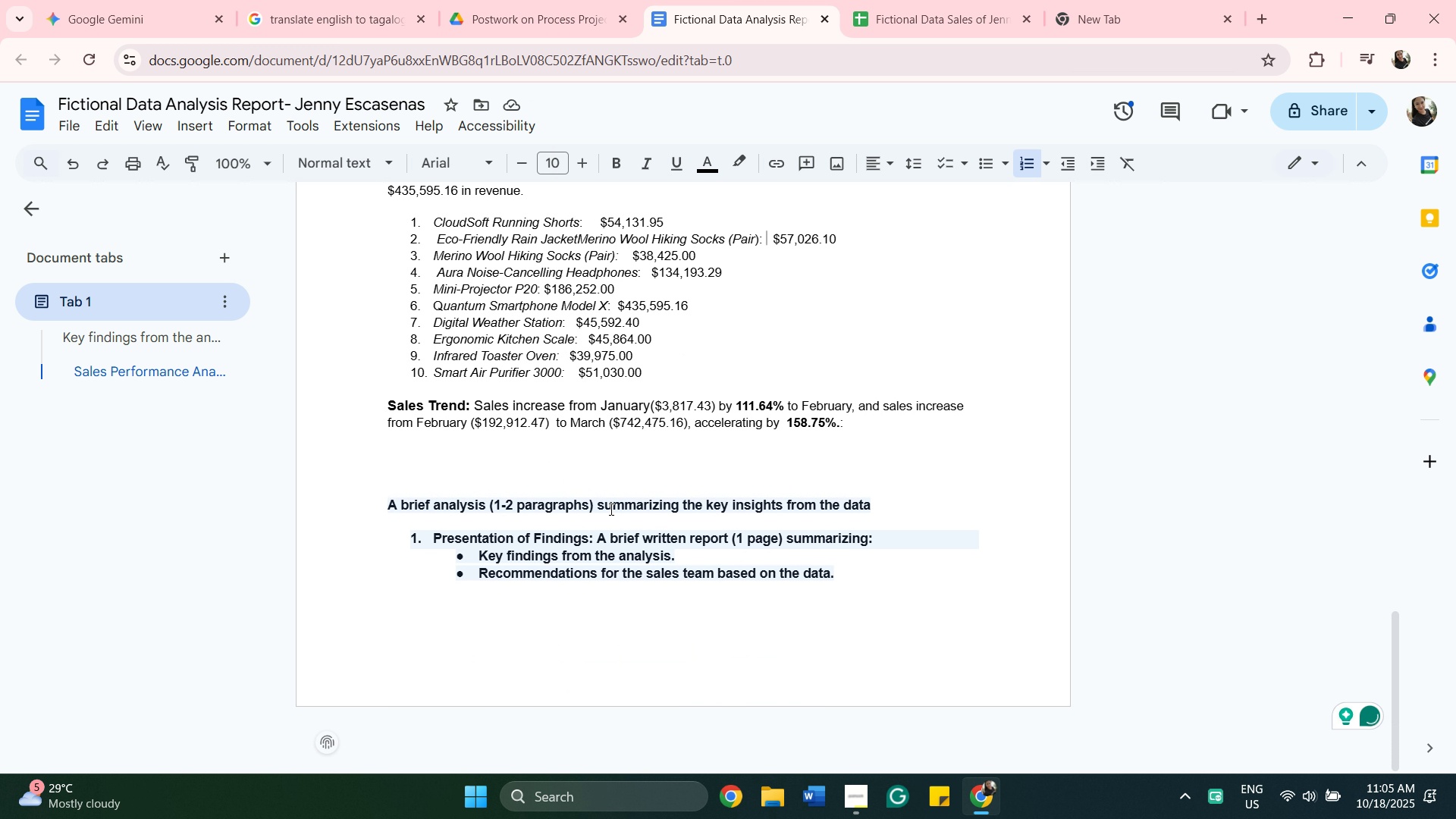 
wait(8.14)
 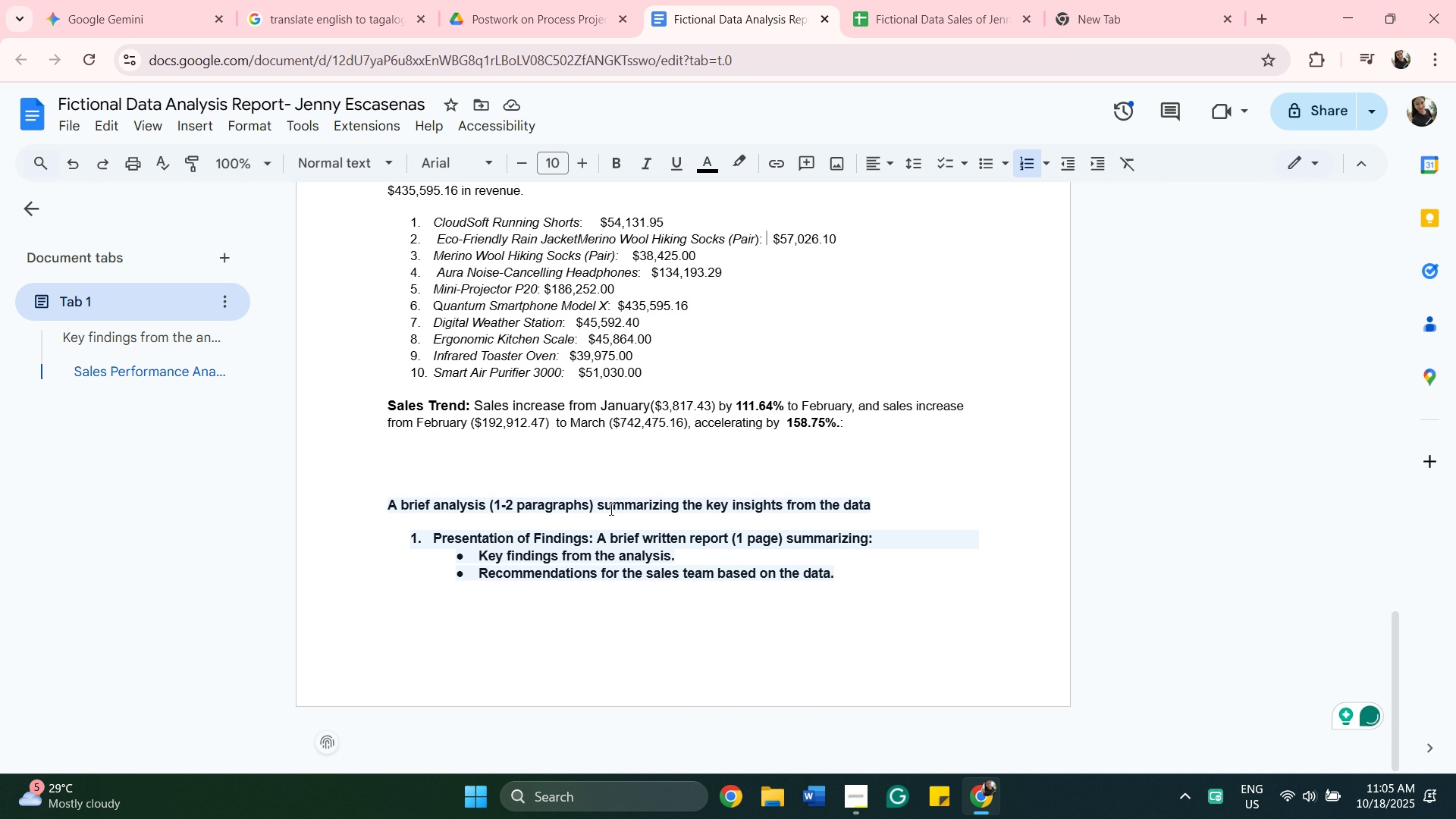 
left_click([783, 423])
 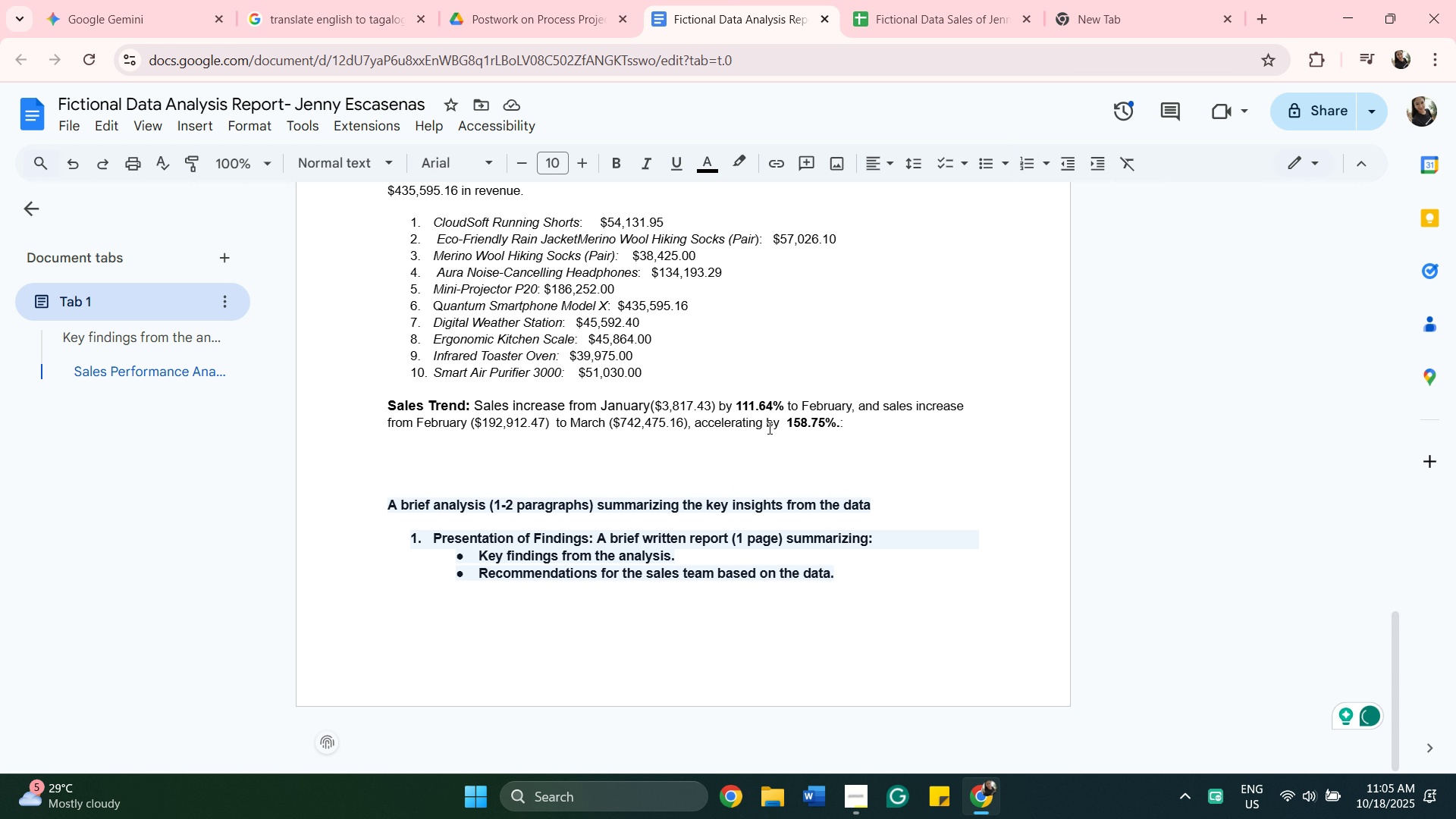 
key(Backspace)
 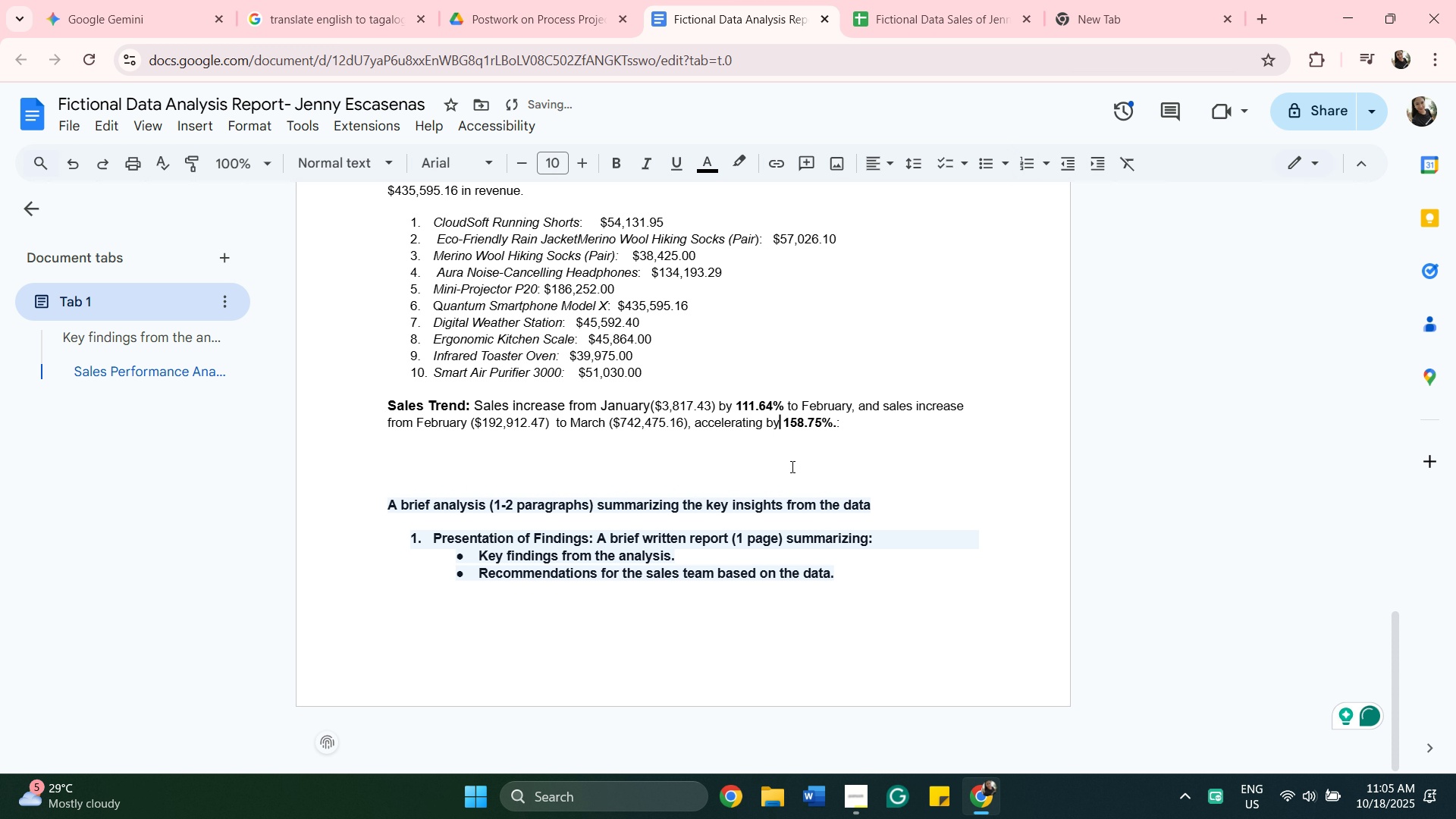 
scroll: coordinate [791, 466], scroll_direction: down, amount: 2.0
 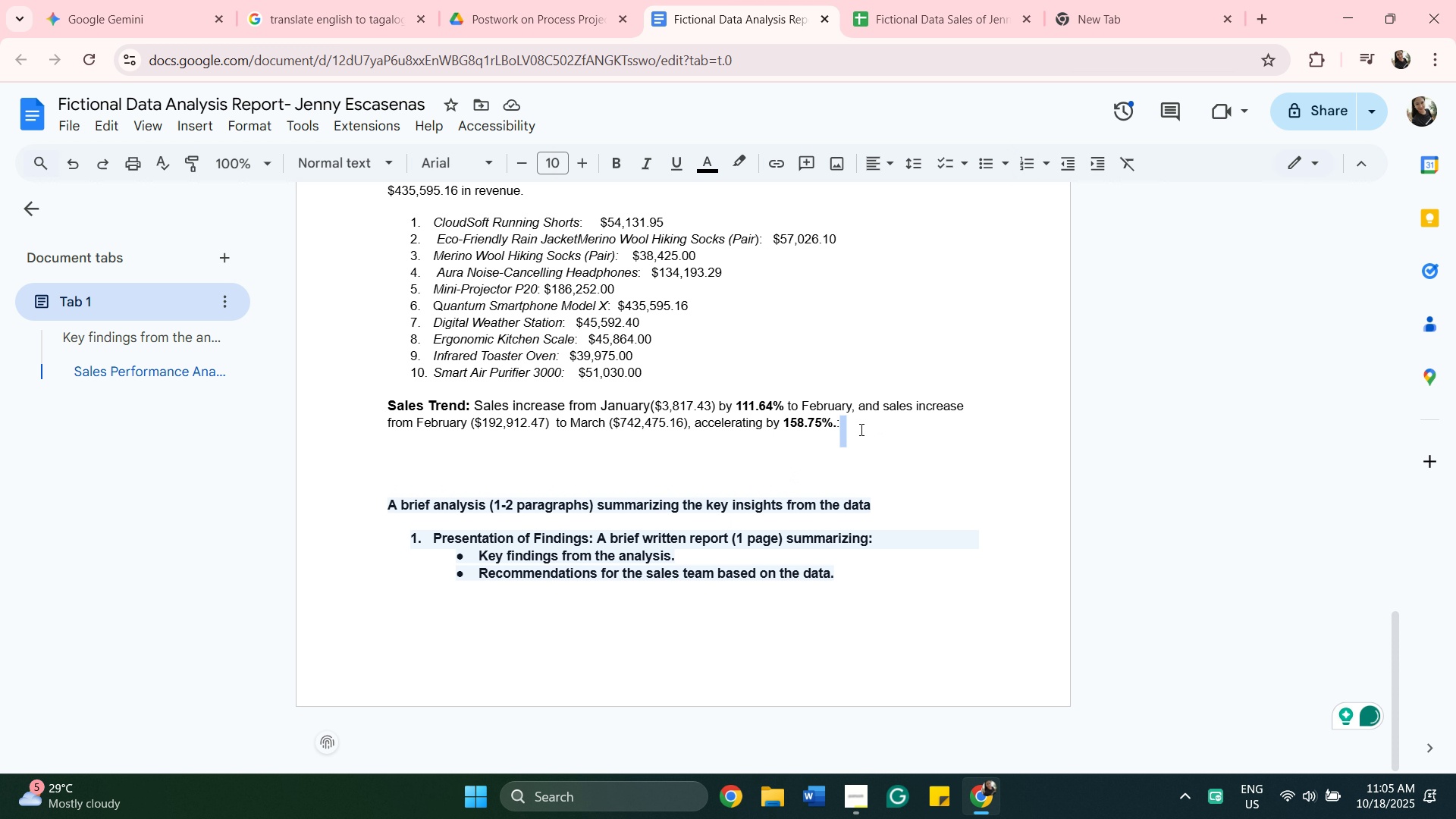 
wait(6.87)
 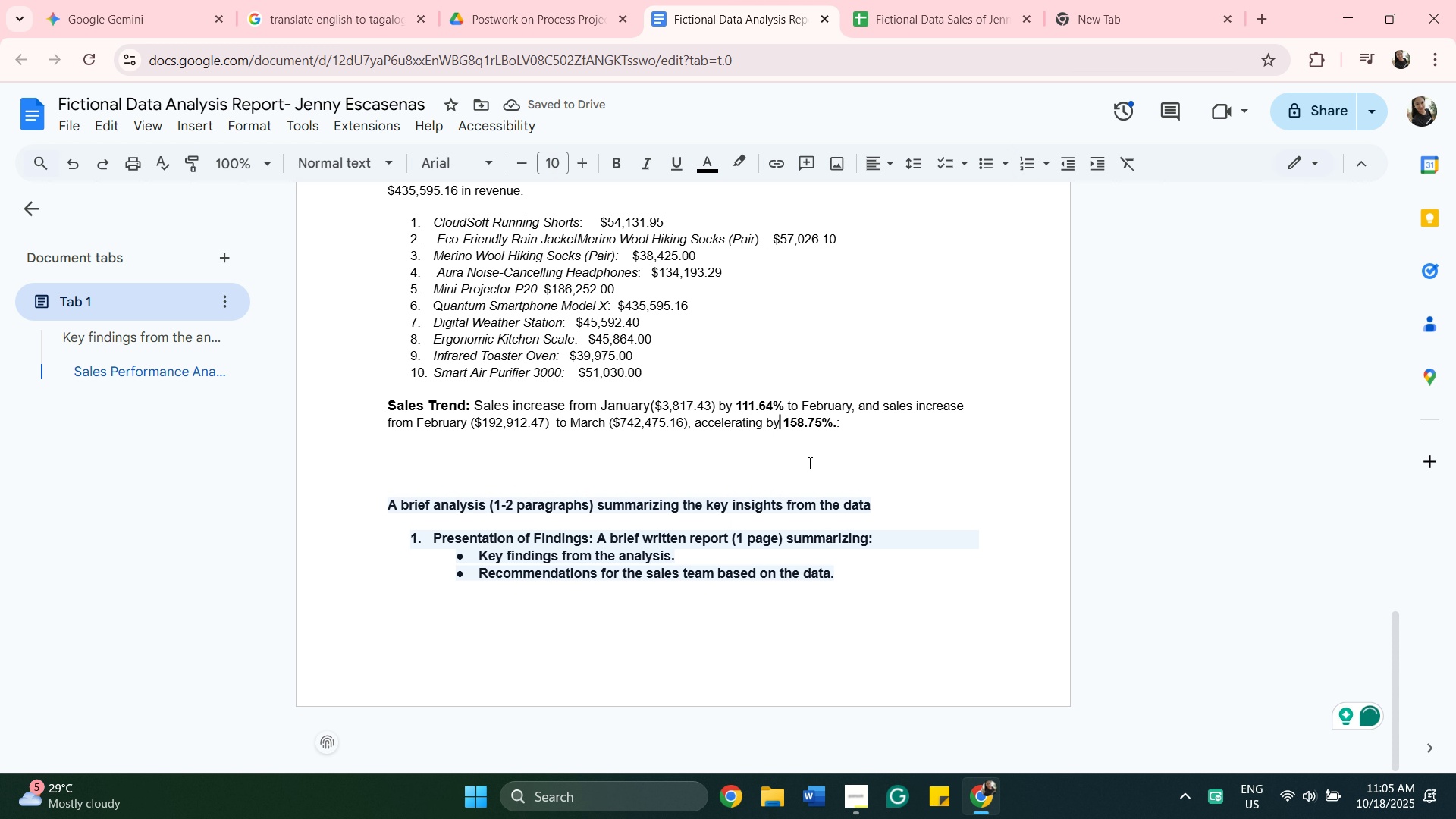 
left_click([917, 426])
 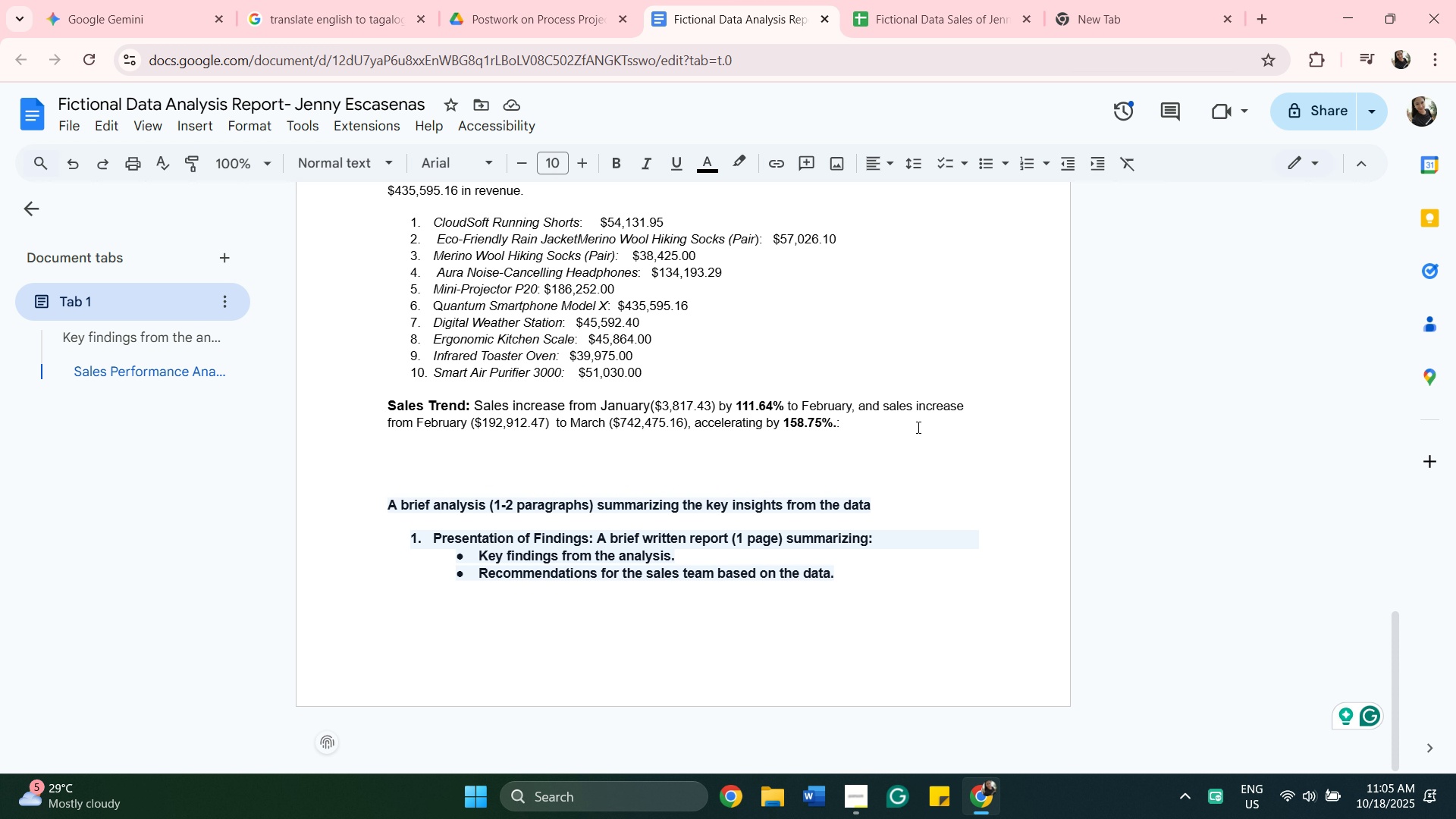 
wait(6.16)
 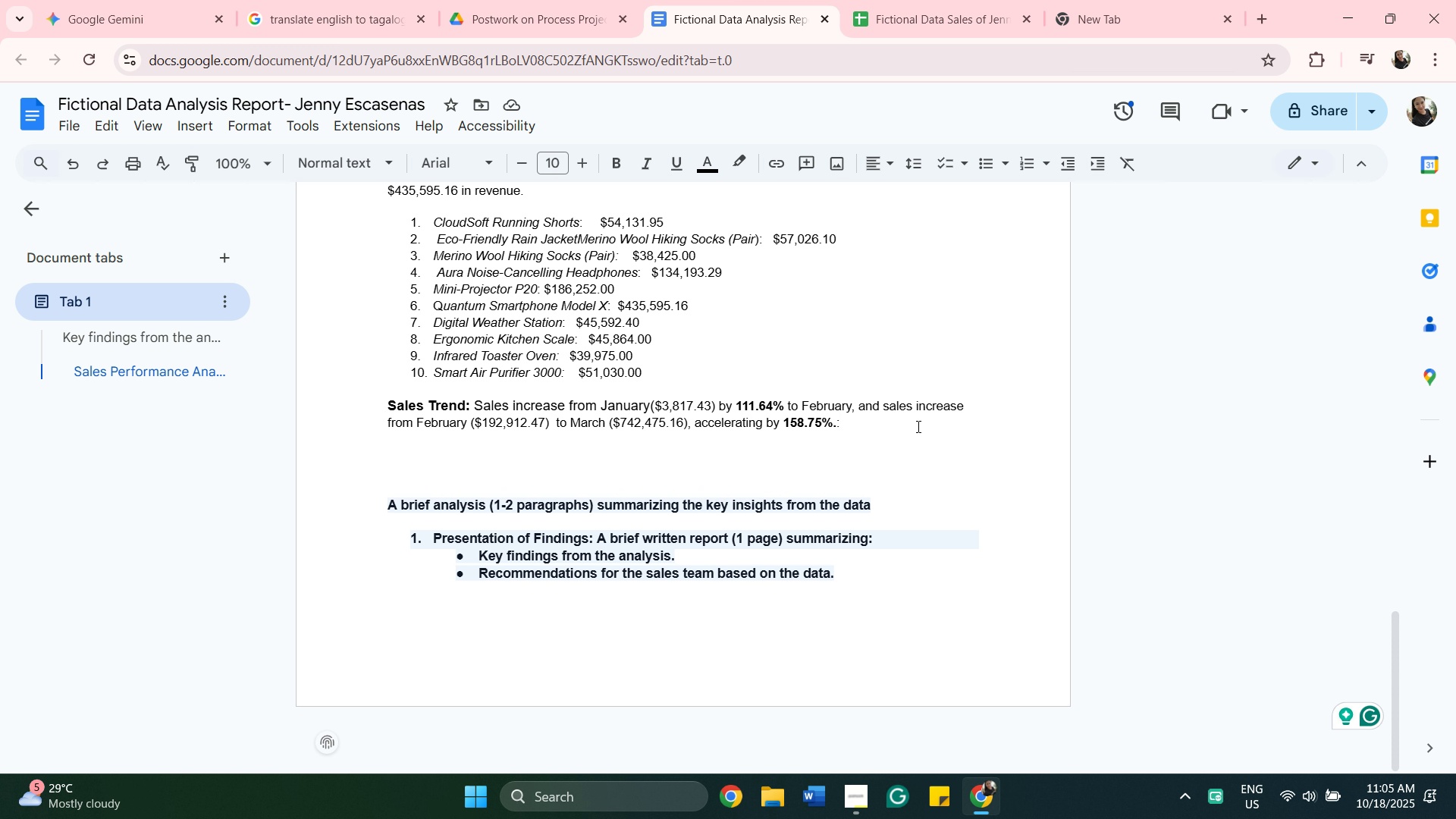 
scroll: coordinate [917, 427], scroll_direction: down, amount: 2.0
 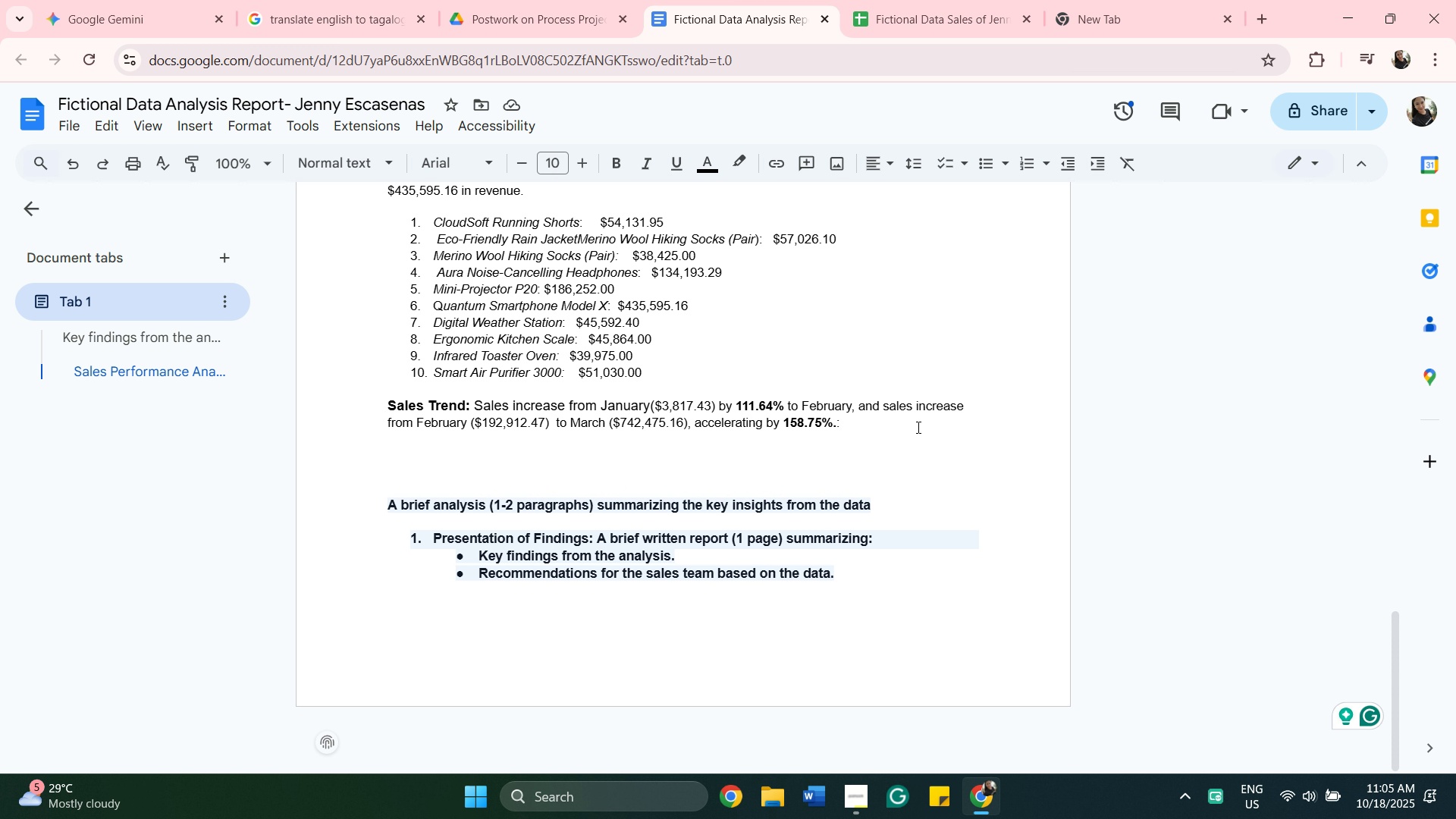 
scroll: coordinate [917, 427], scroll_direction: up, amount: 2.0
 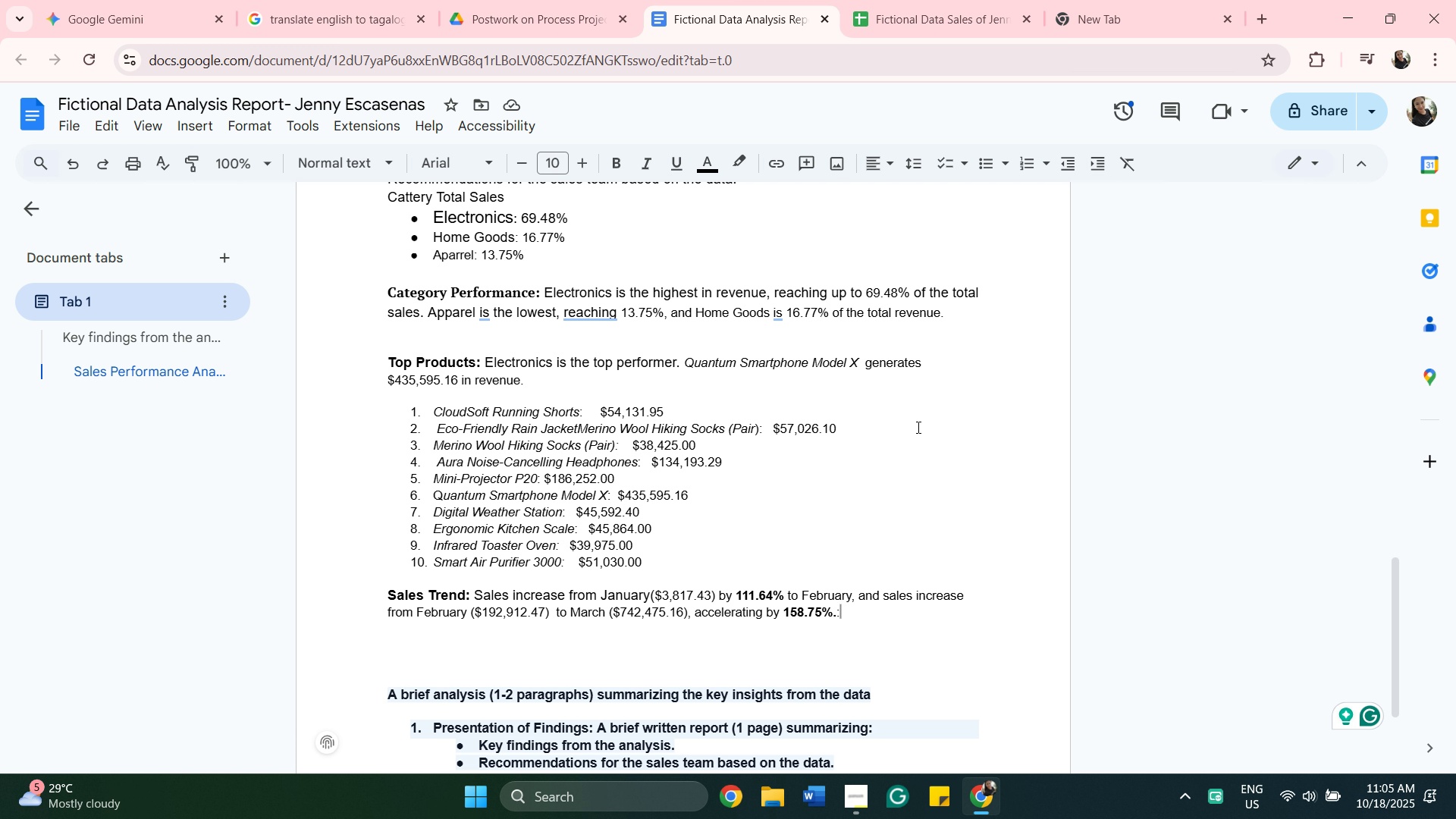 
scroll: coordinate [943, 638], scroll_direction: down, amount: 4.0
 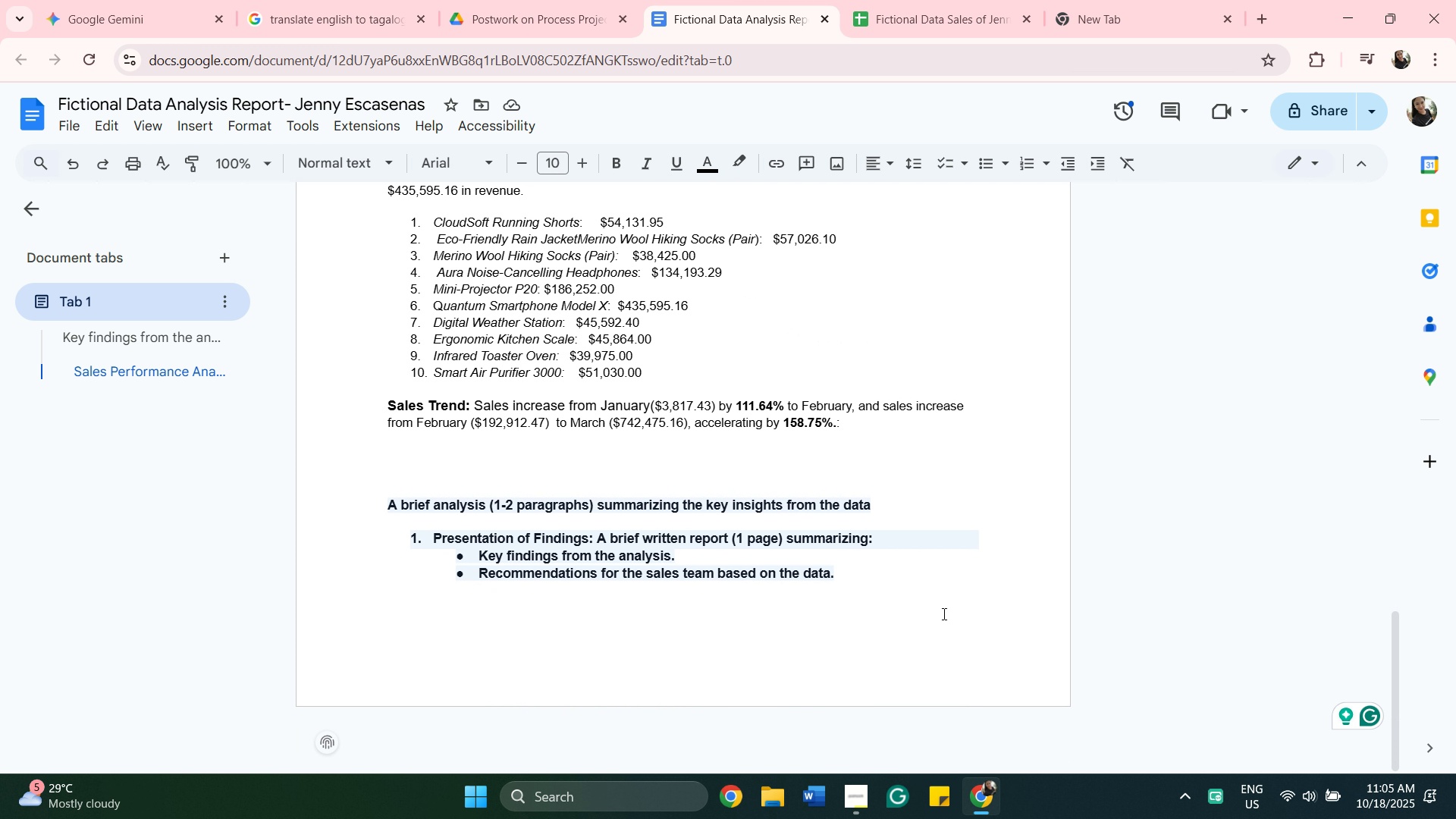 
scroll: coordinate [938, 603], scroll_direction: up, amount: 5.0
 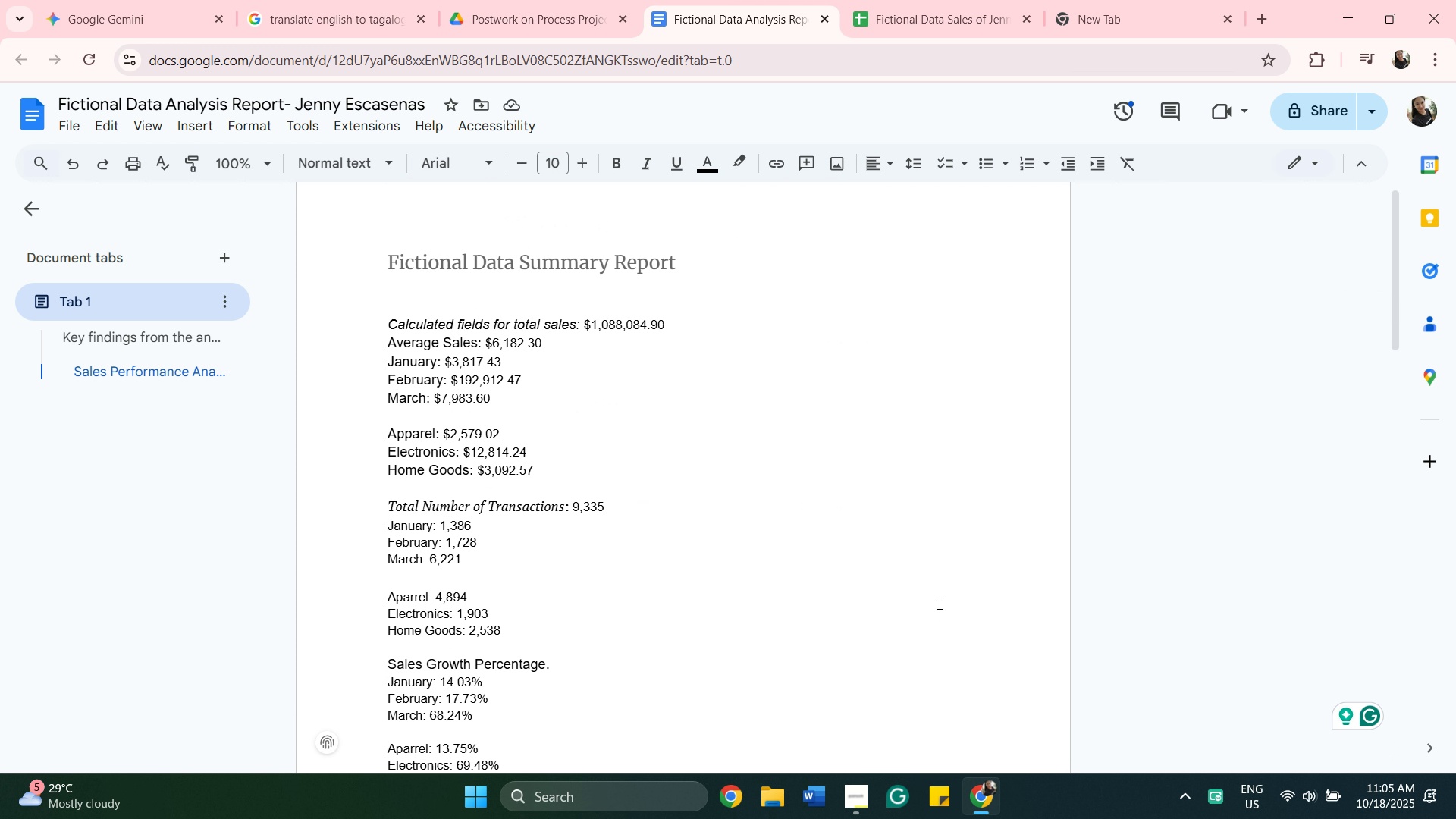 
scroll: coordinate [917, 598], scroll_direction: down, amount: 20.0
 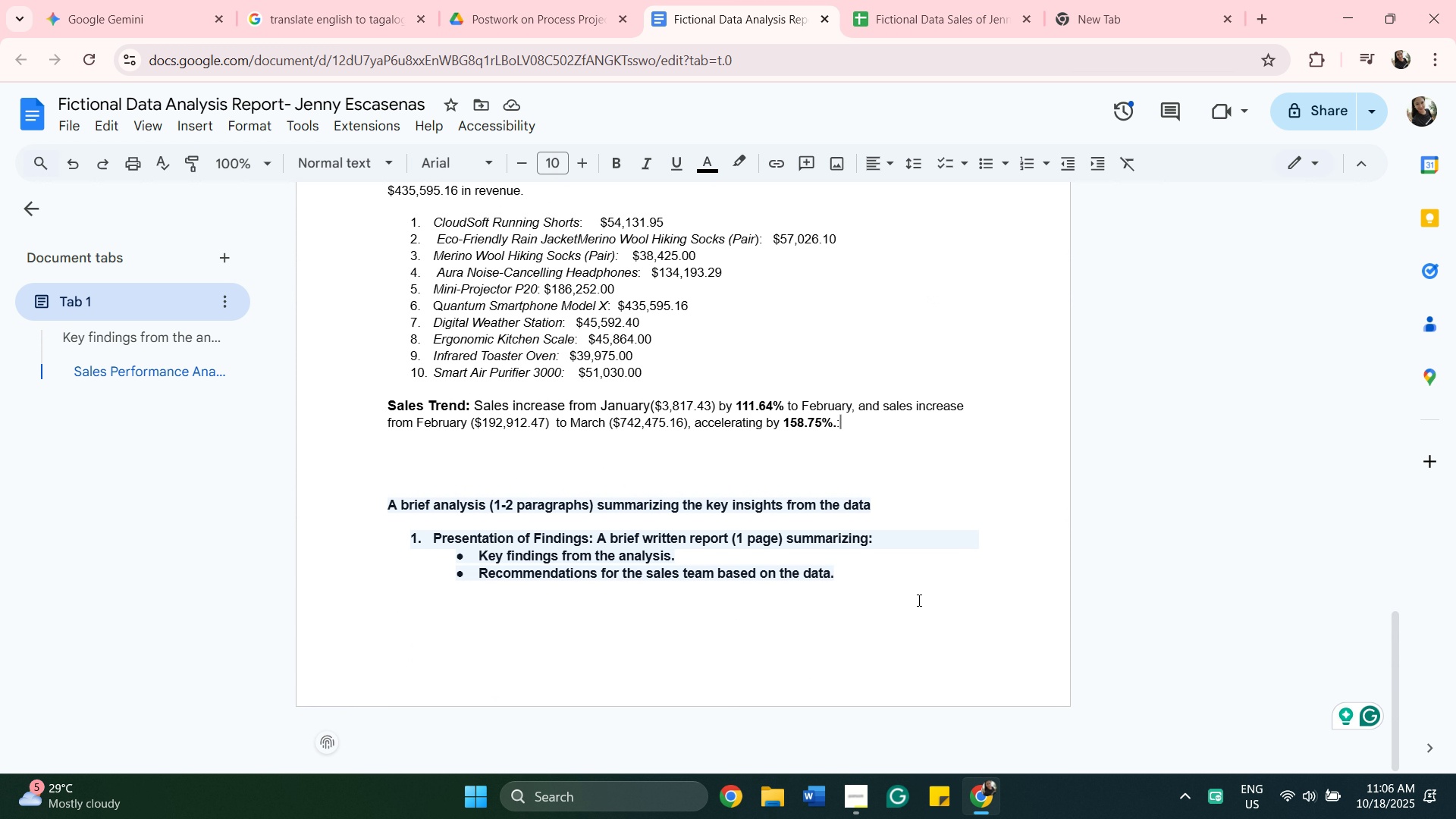 
wait(6.02)
 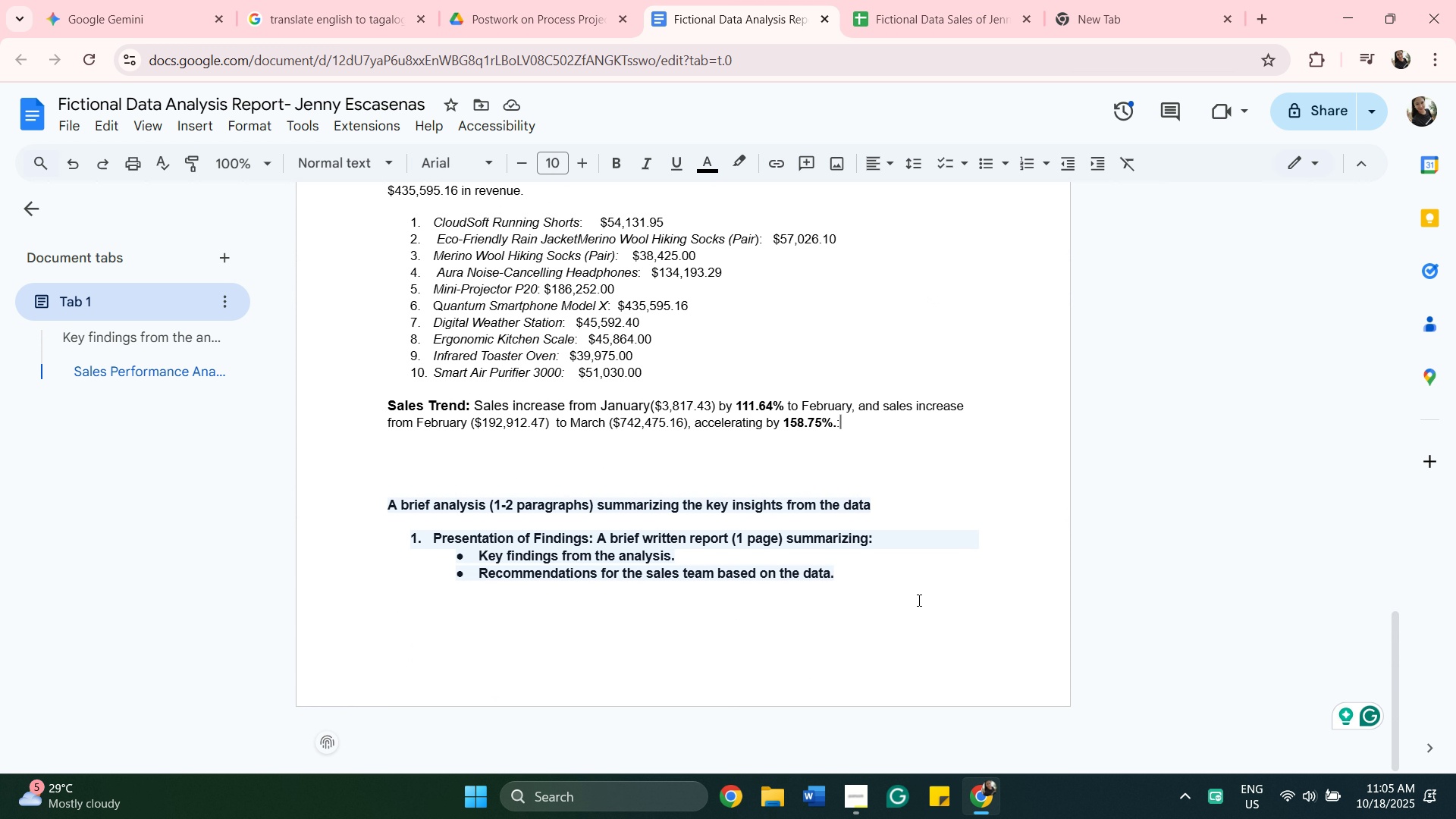 
scroll: coordinate [799, 470], scroll_direction: up, amount: 2.0
 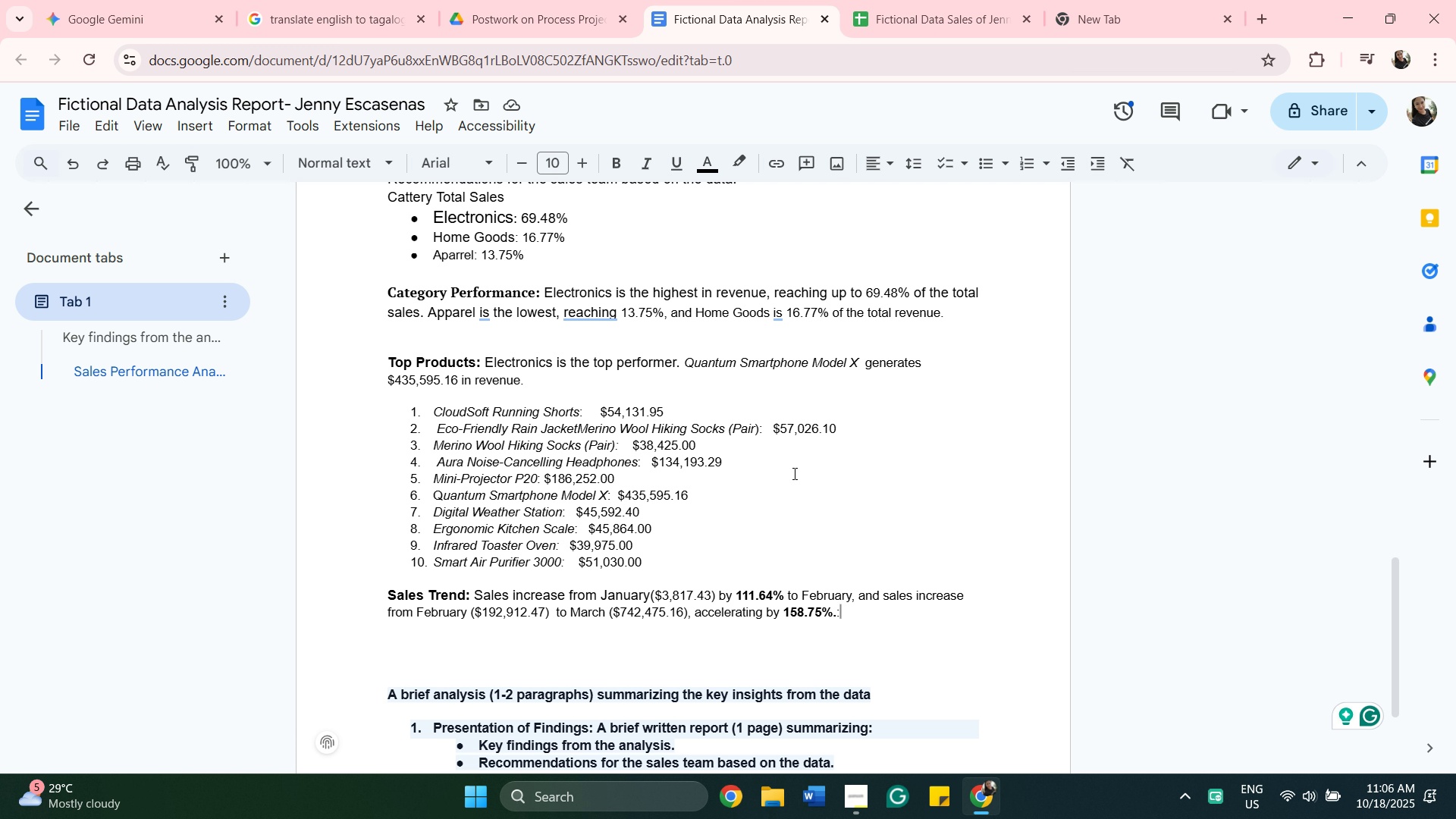 
wait(51.38)
 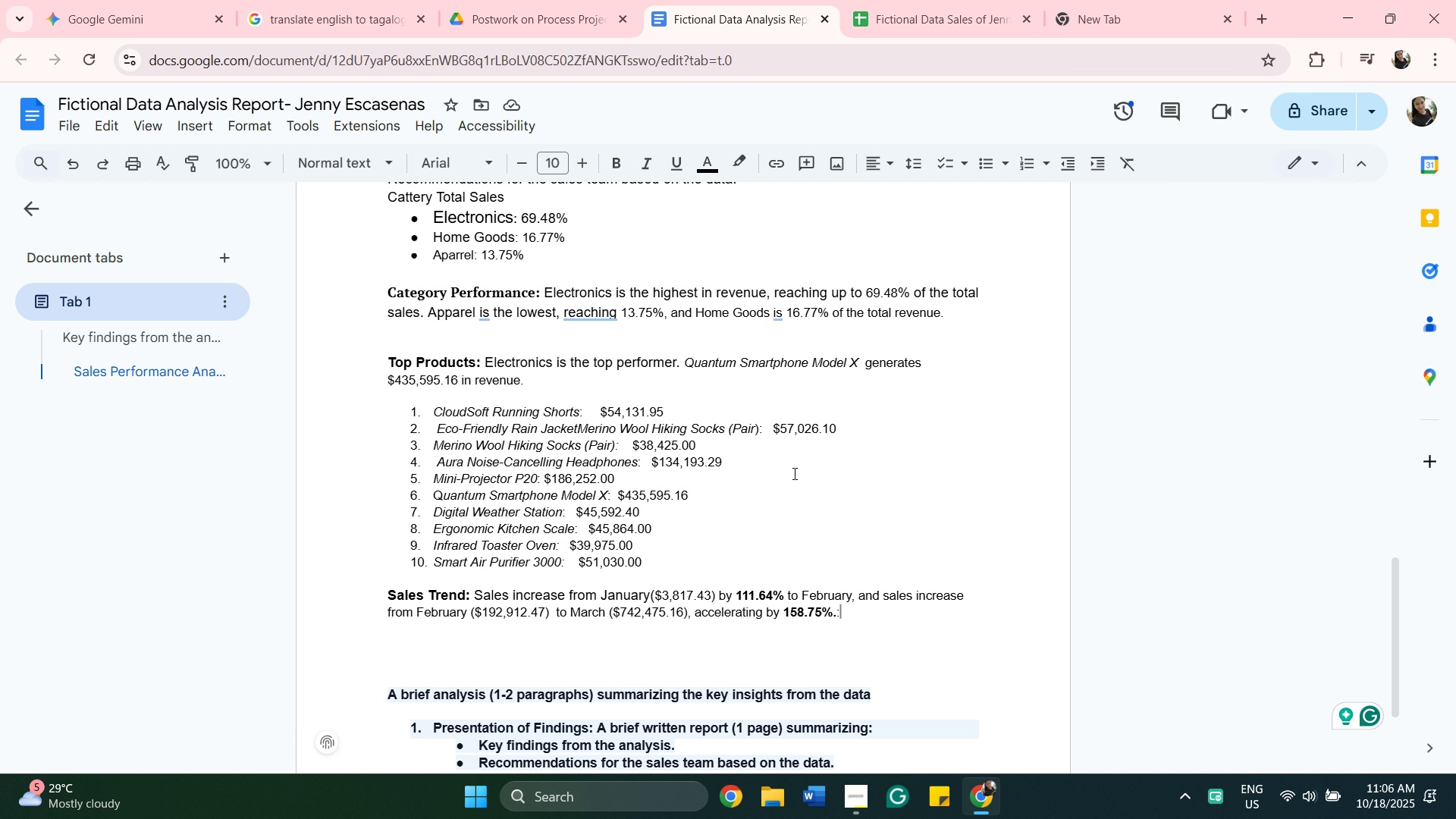 
left_click([947, 8])
 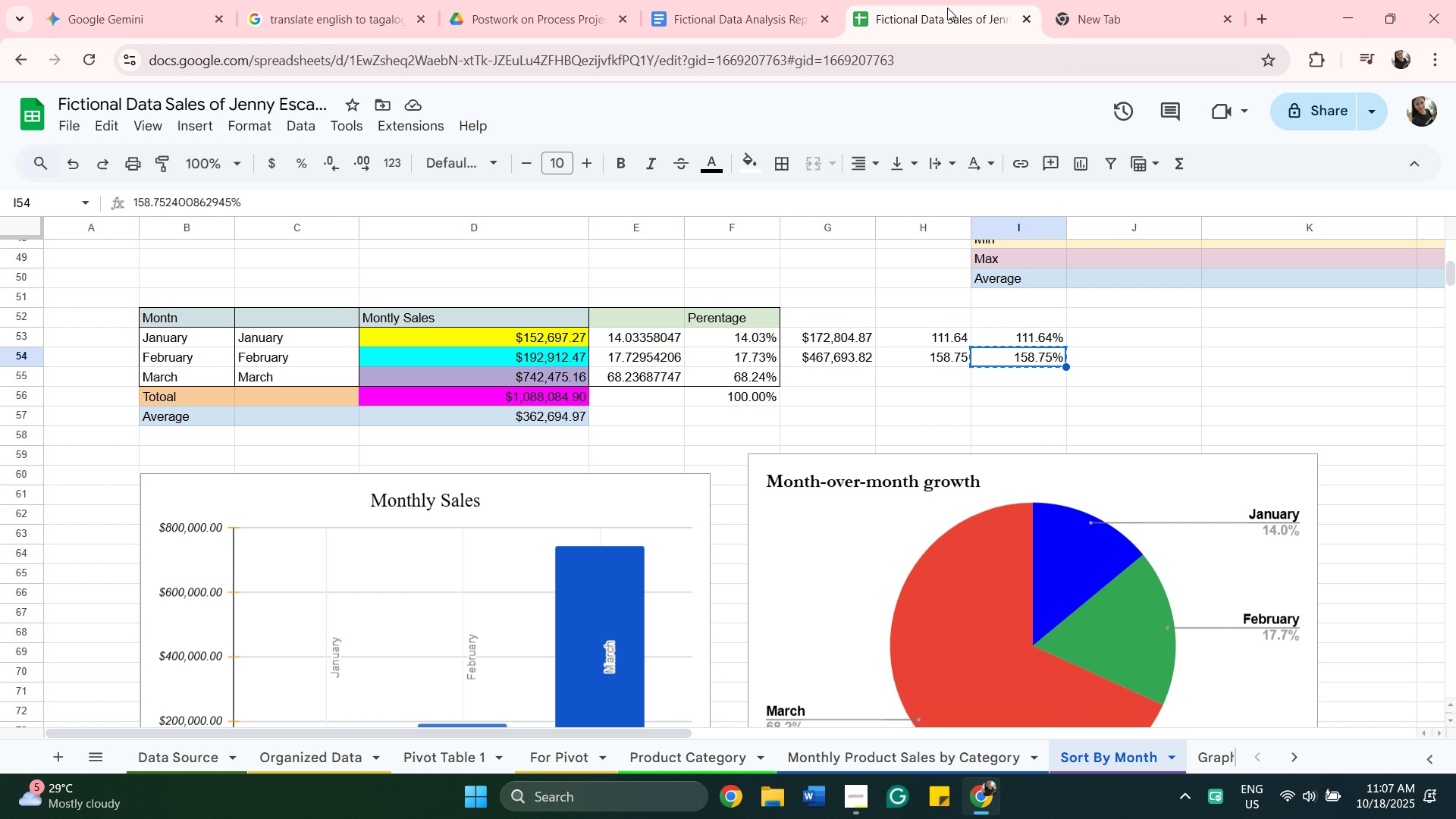 
wait(10.71)
 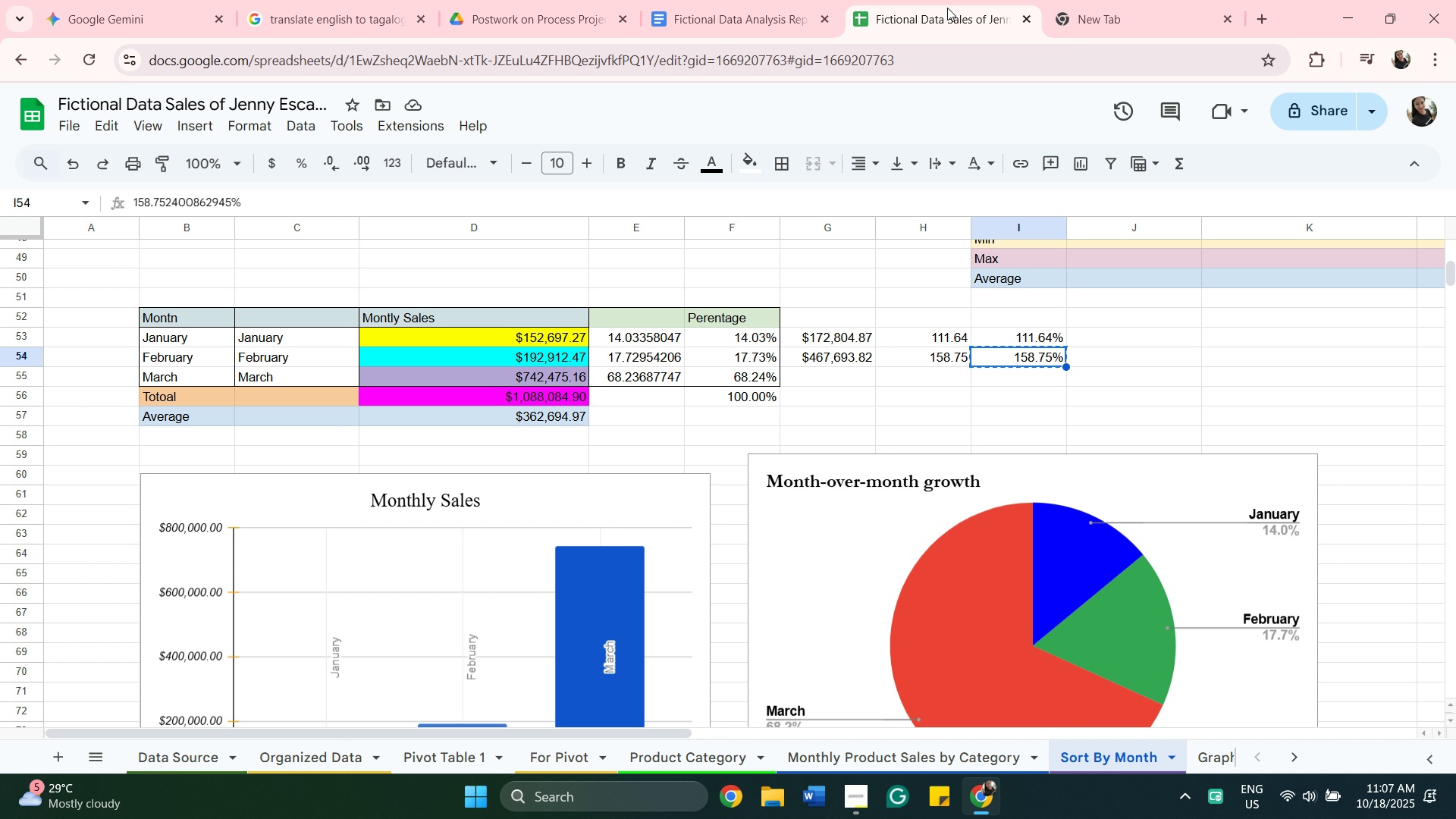 
left_click([569, 749])
 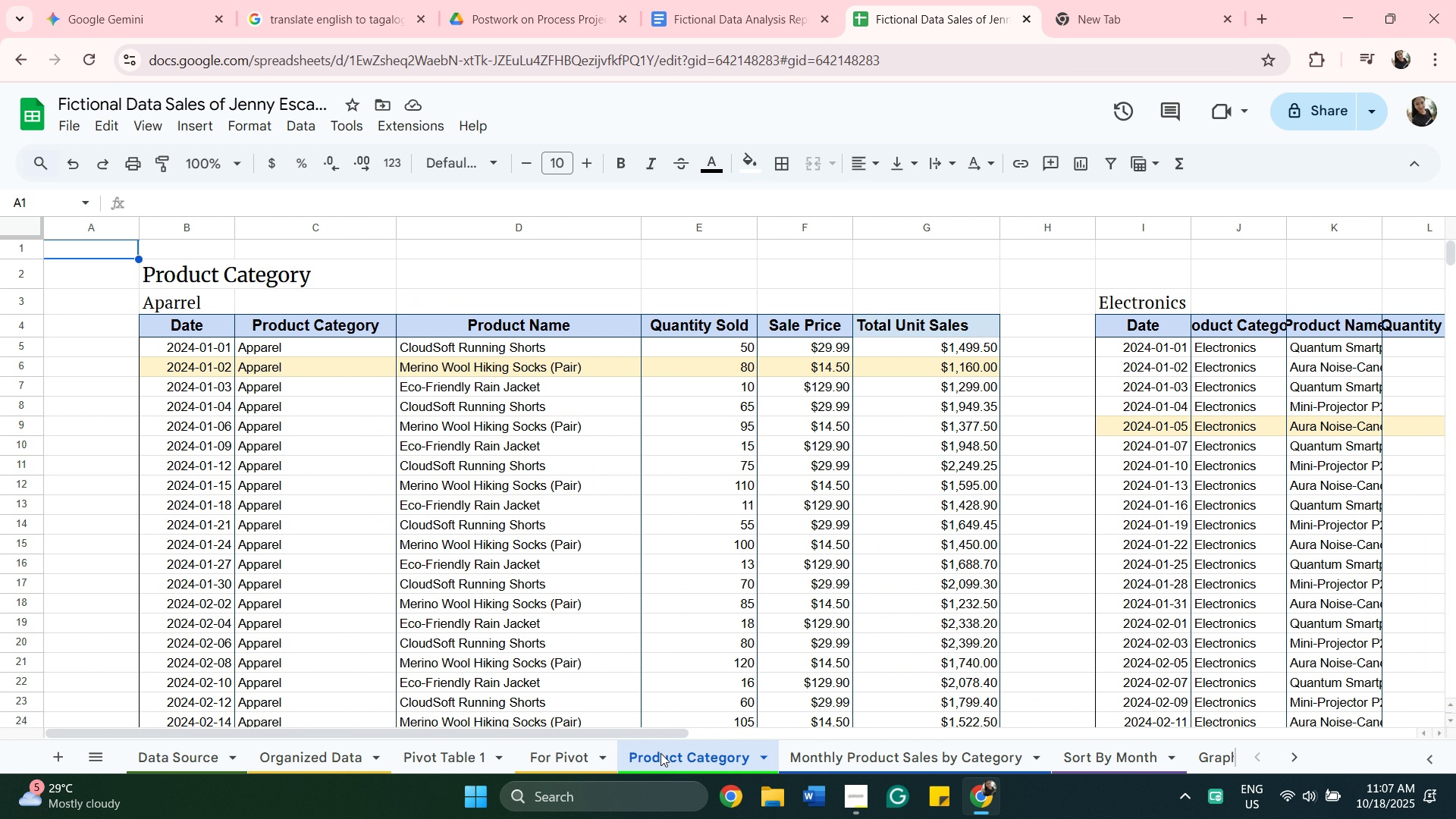 
scroll: coordinate [827, 445], scroll_direction: down, amount: 12.0
 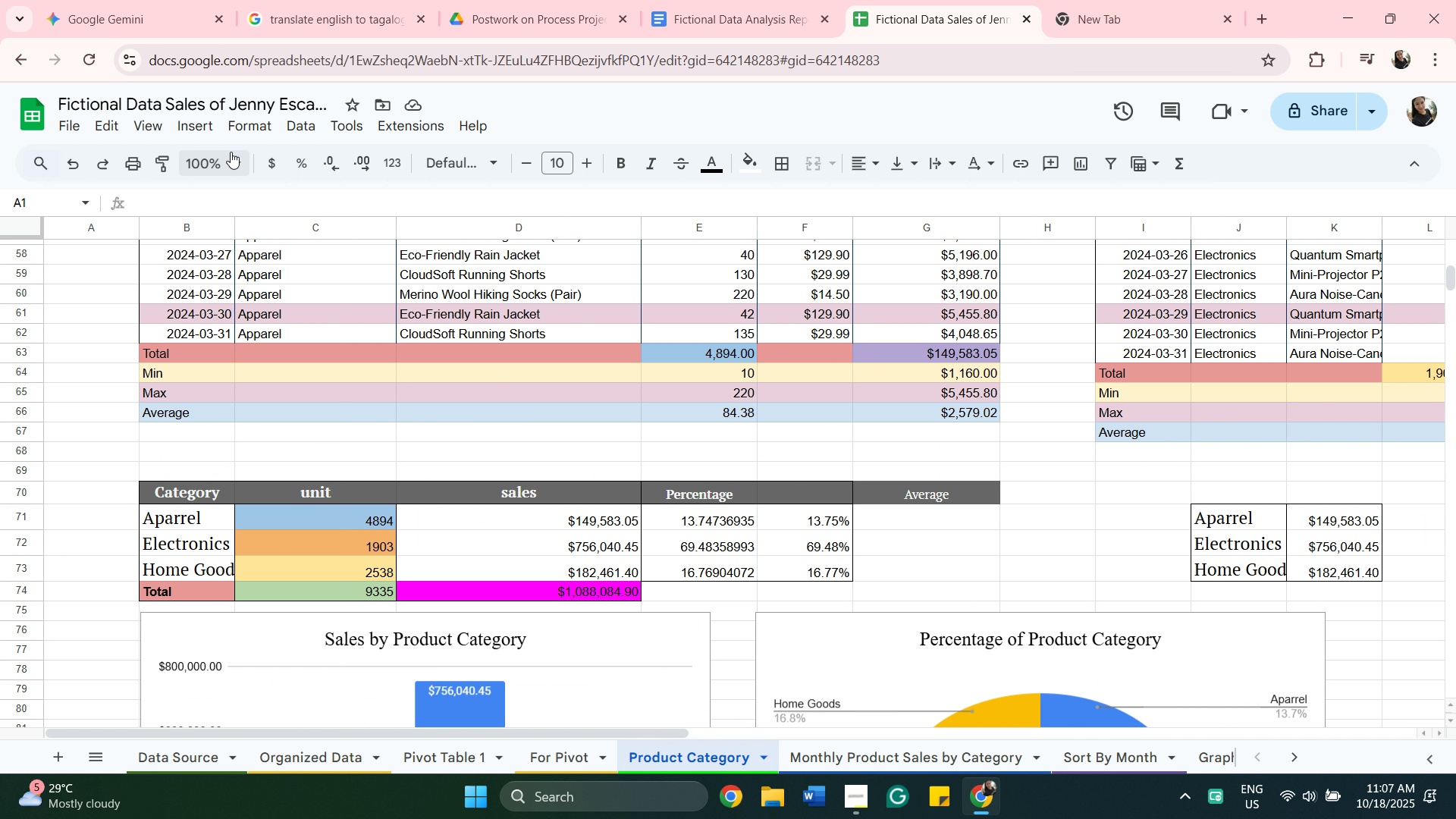 
left_click([231, 152])
 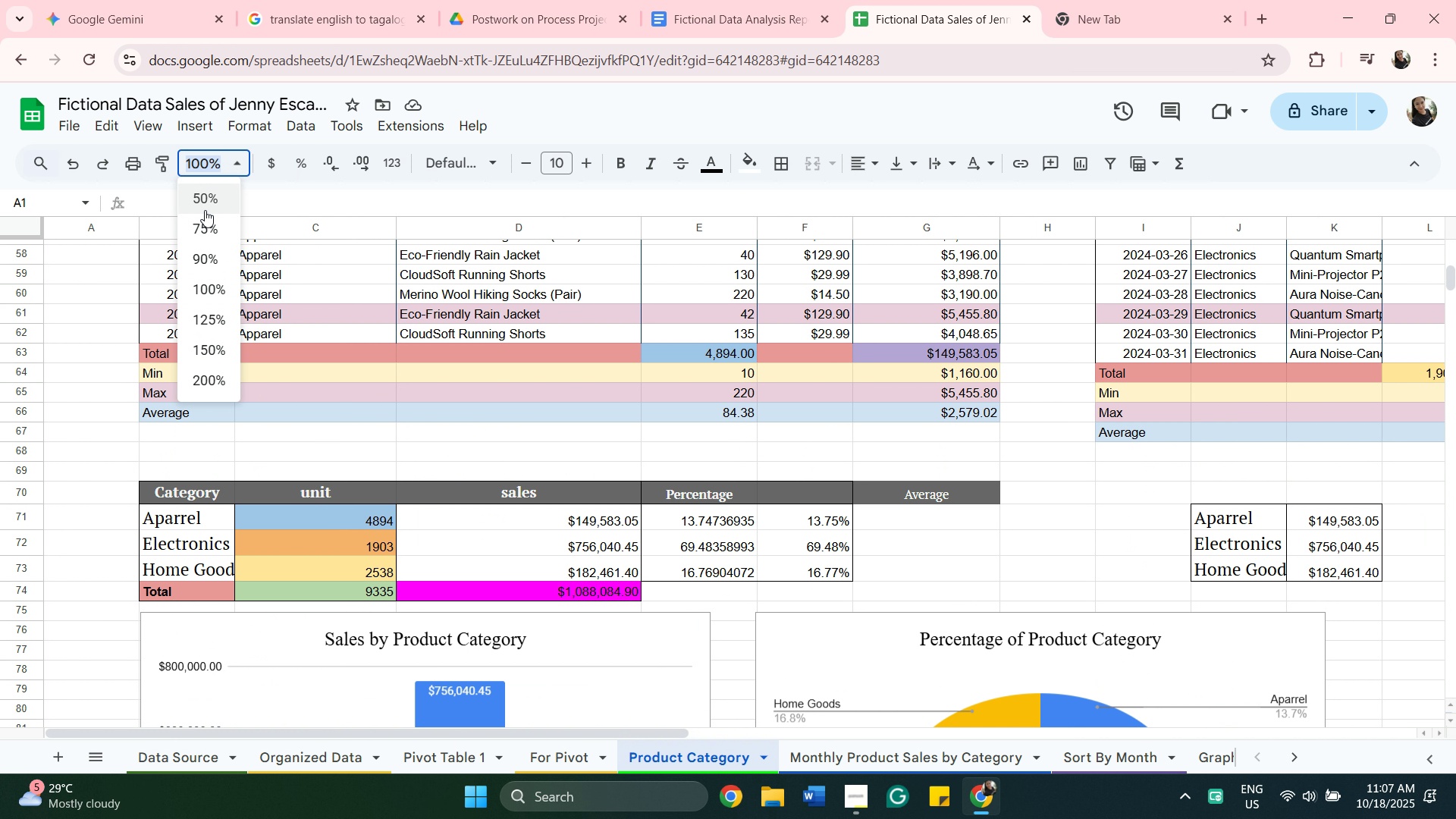 
left_click([205, 210])
 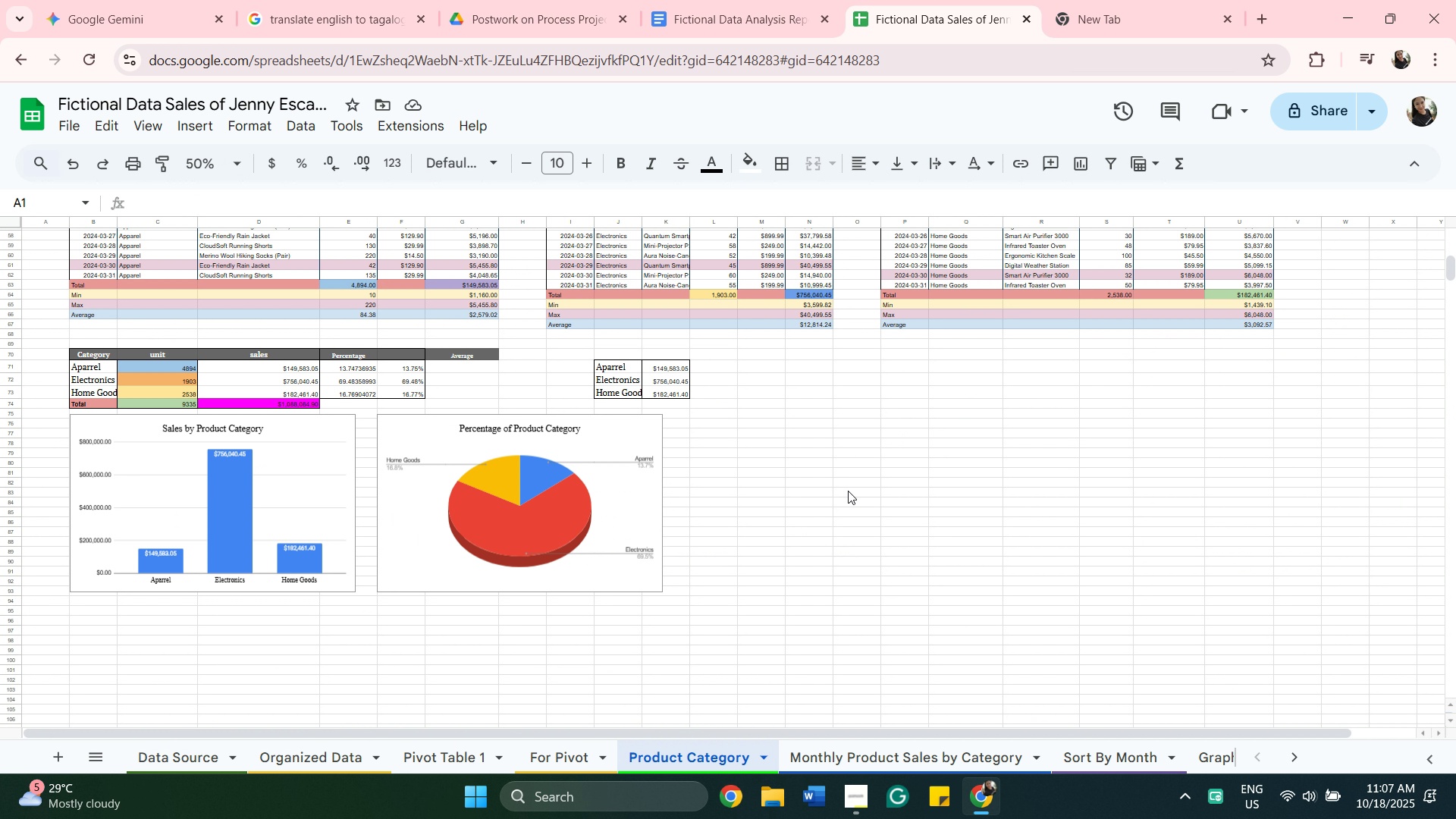 
scroll: coordinate [800, 494], scroll_direction: up, amount: 1.0
 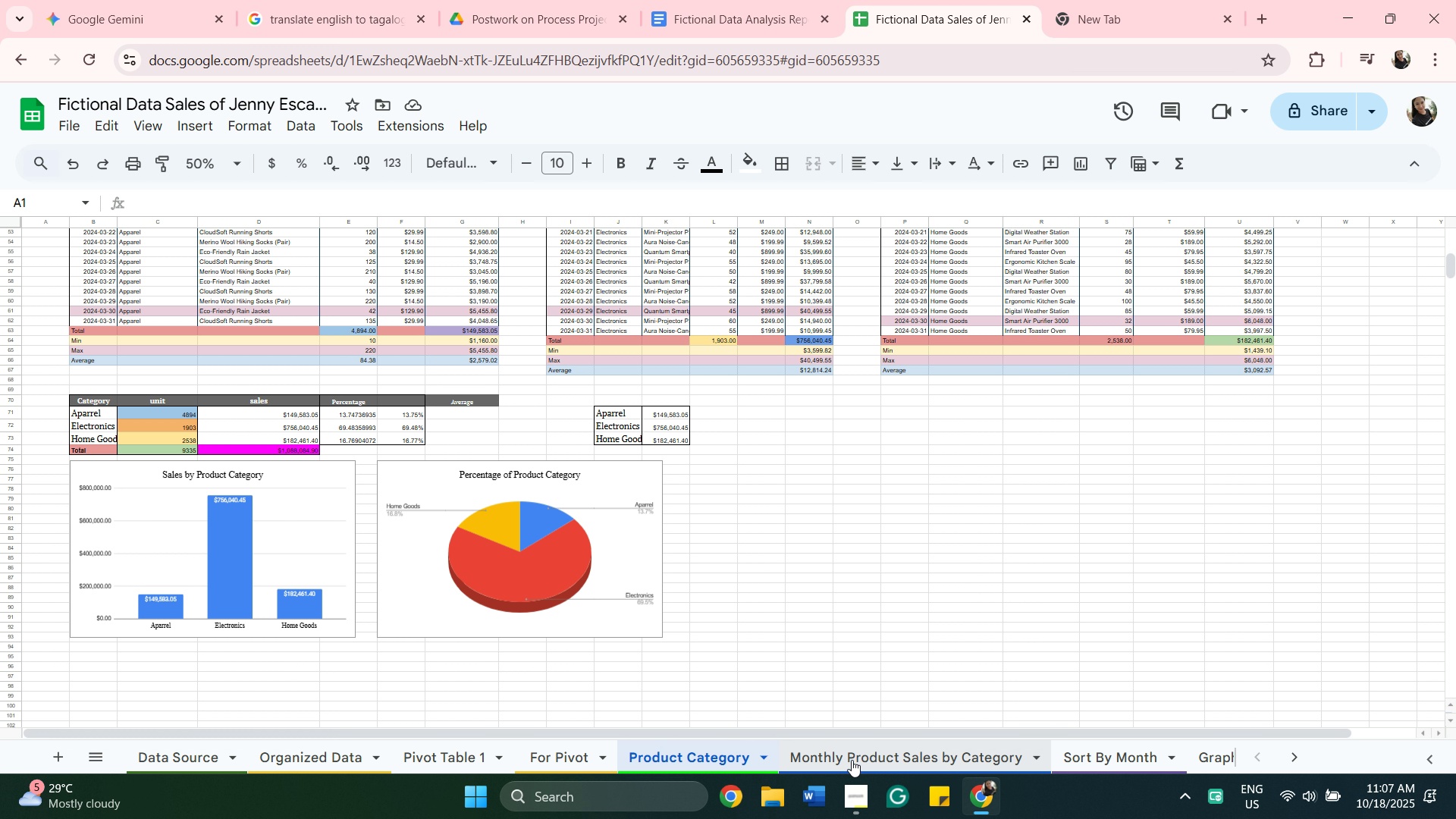 
left_click([852, 760])
 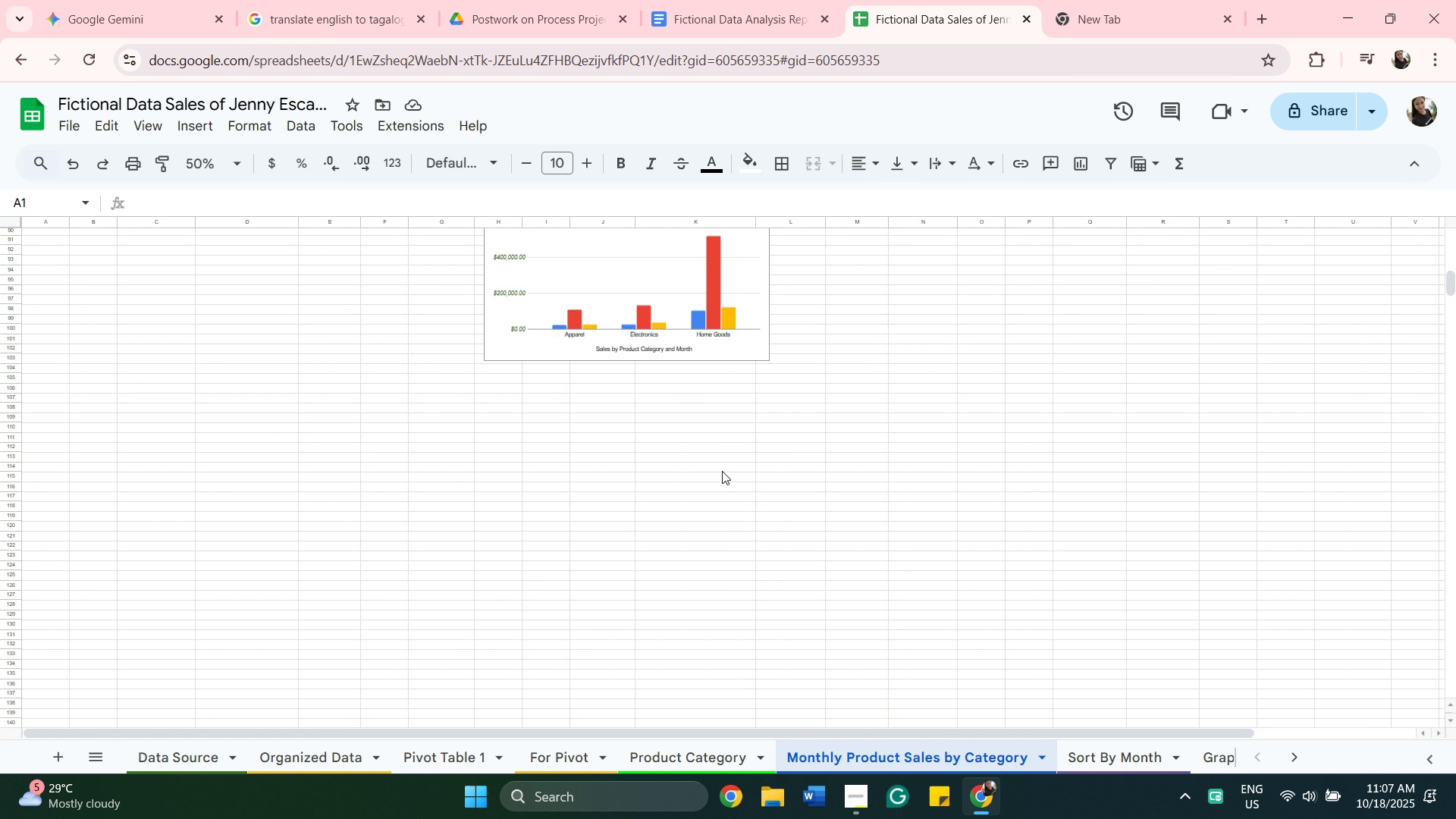 
scroll: coordinate [450, 481], scroll_direction: up, amount: 17.0
 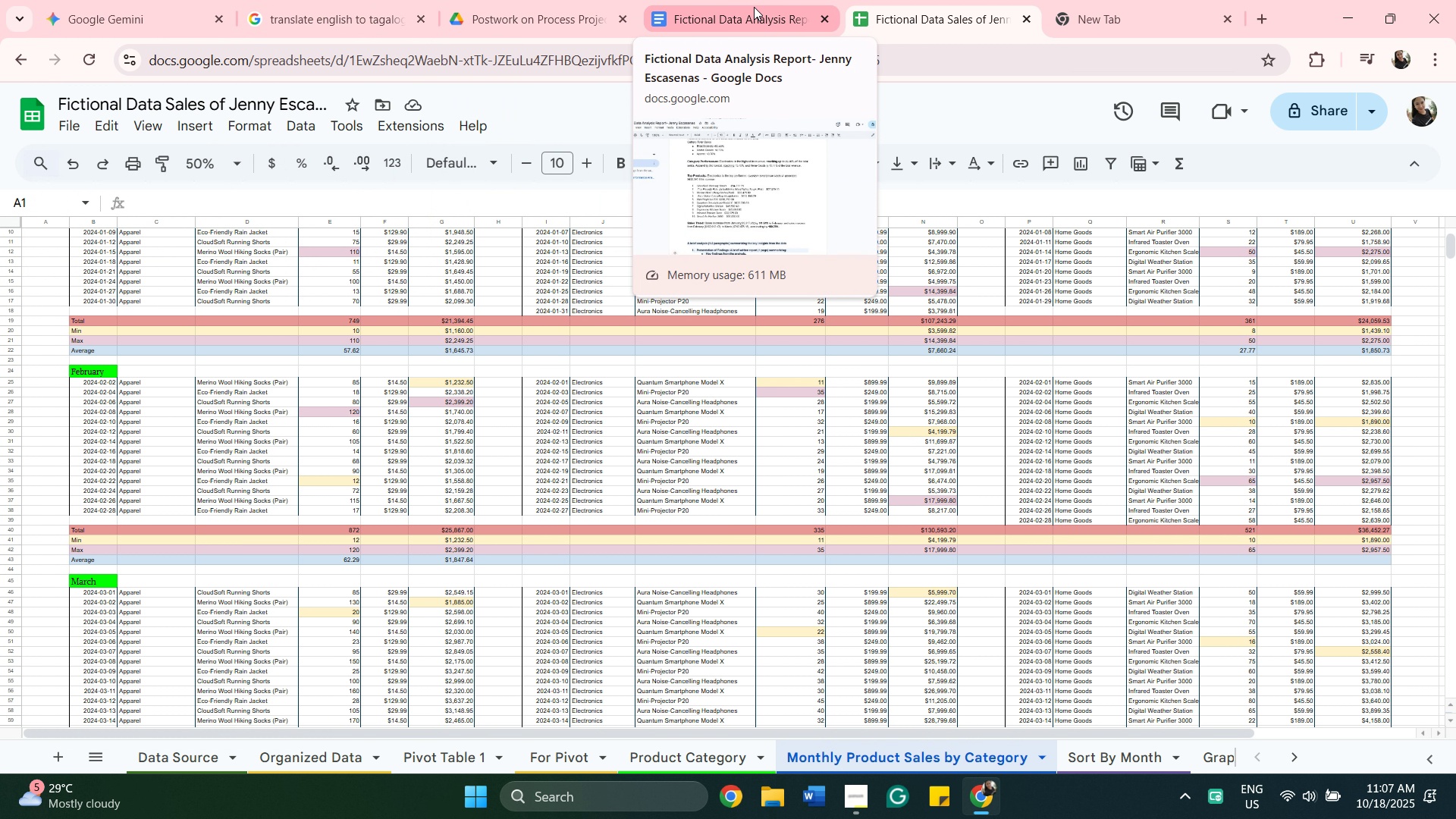 
wait(20.52)
 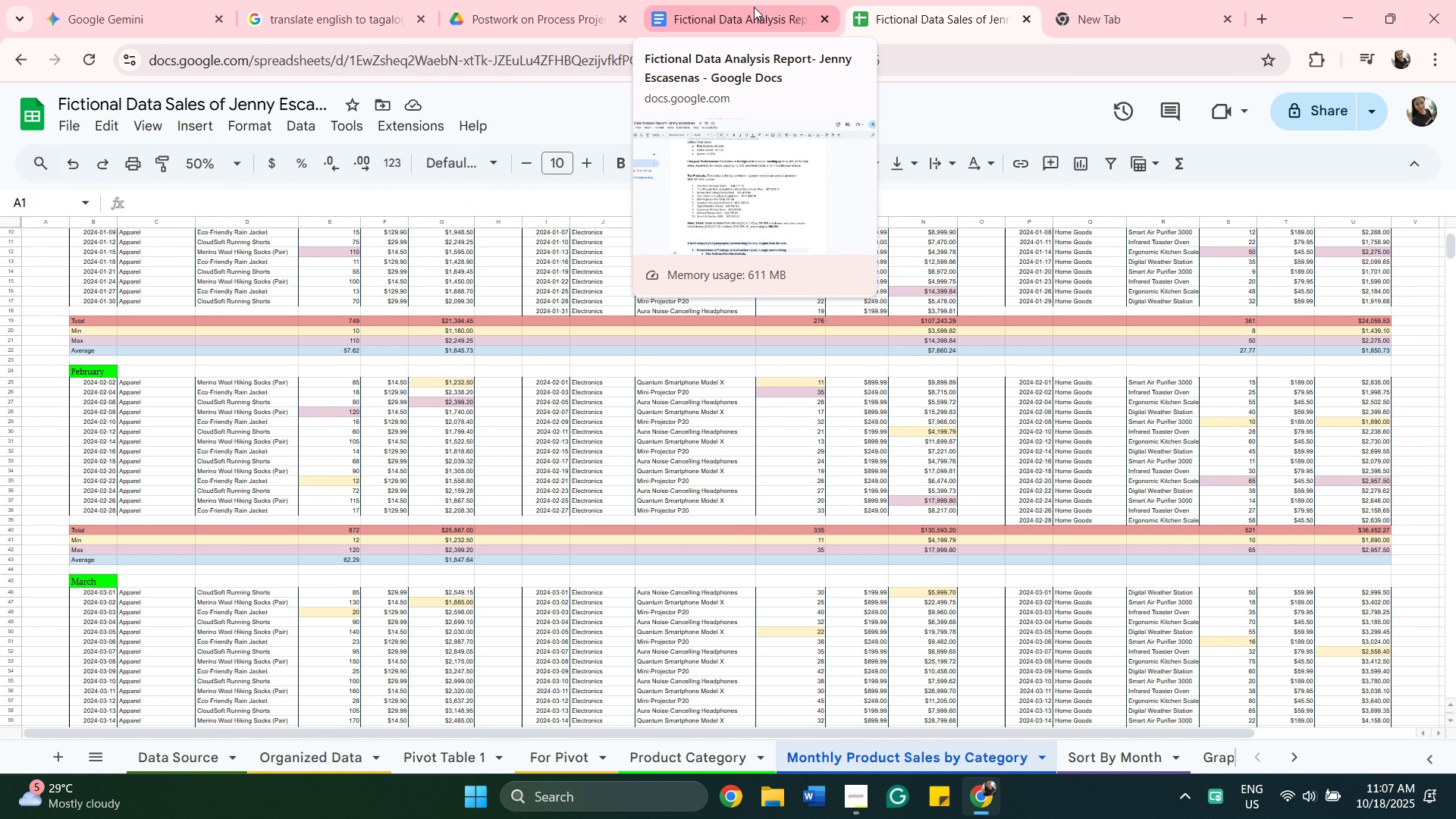 
left_click([1226, 14])
 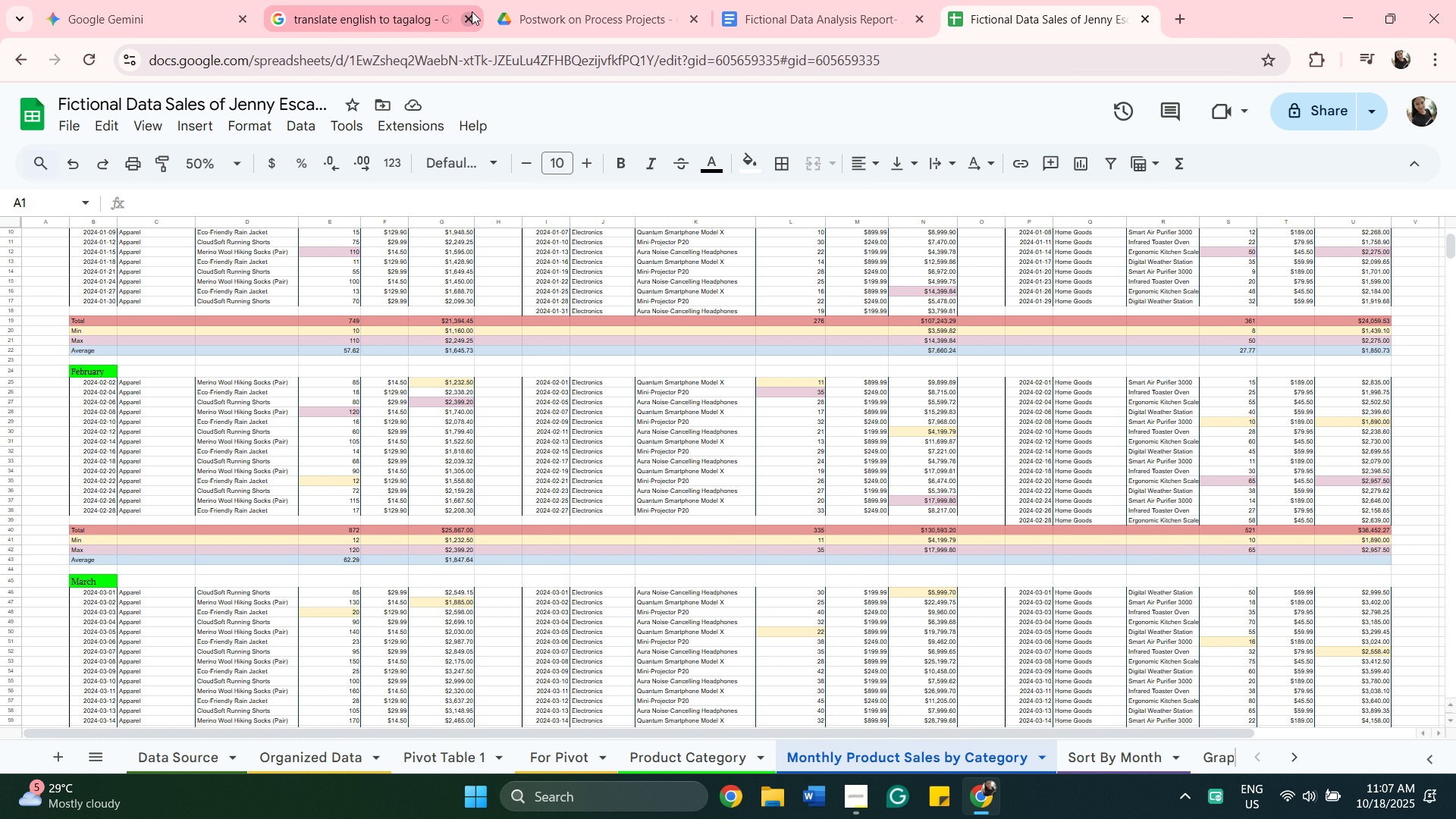 
left_click([563, 15])
 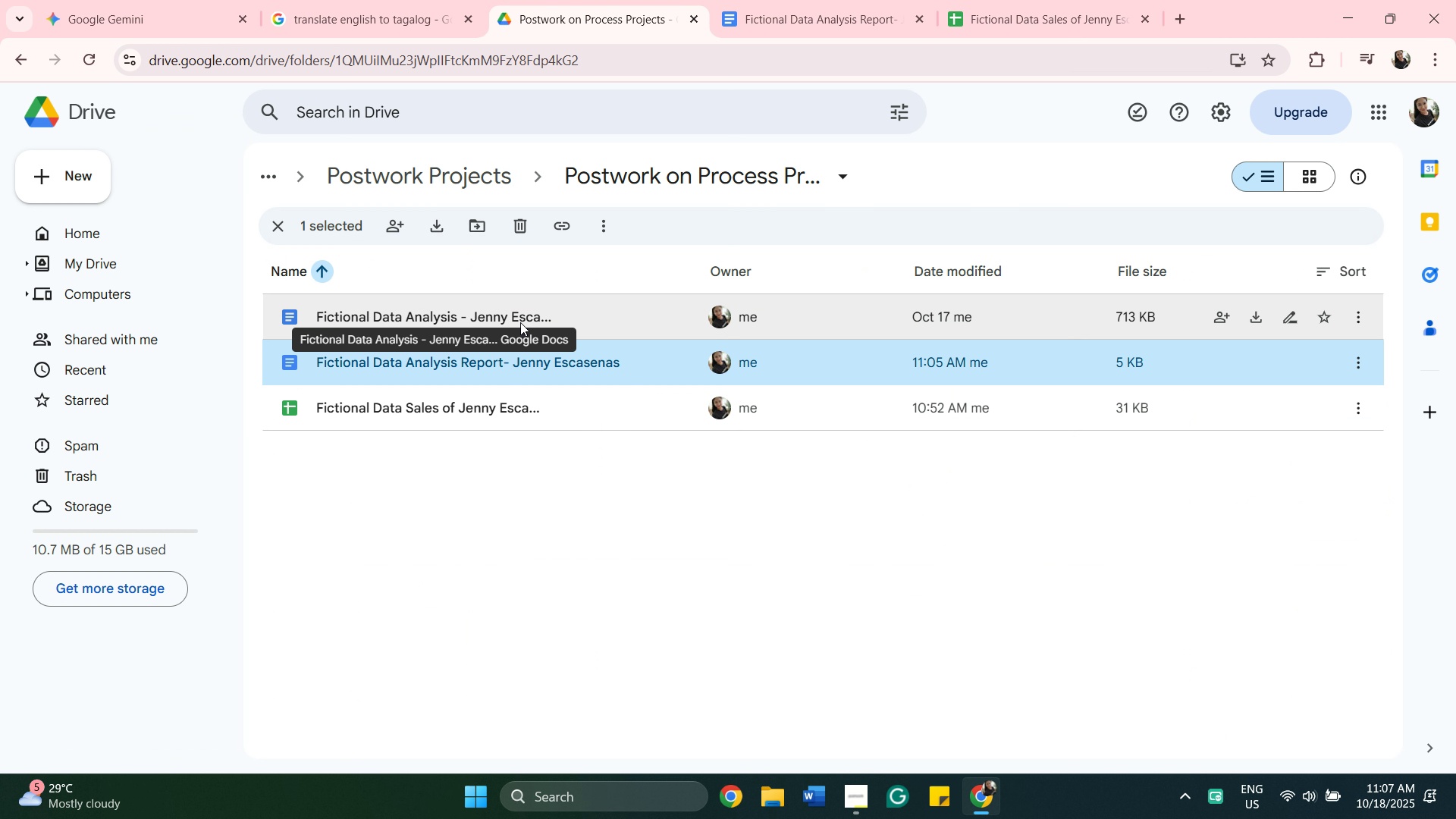 
double_click([520, 322])
 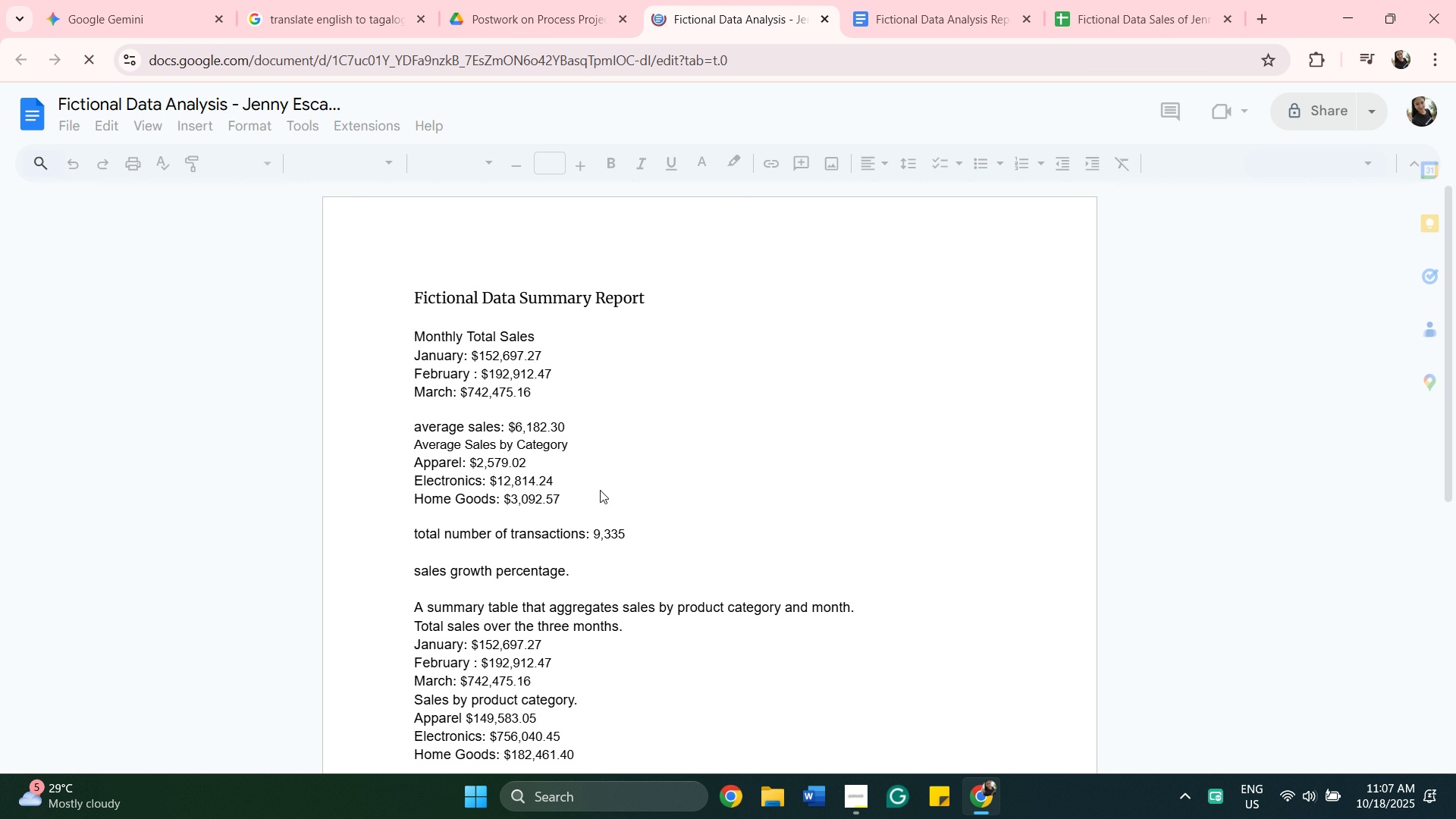 
scroll: coordinate [628, 470], scroll_direction: down, amount: 10.0
 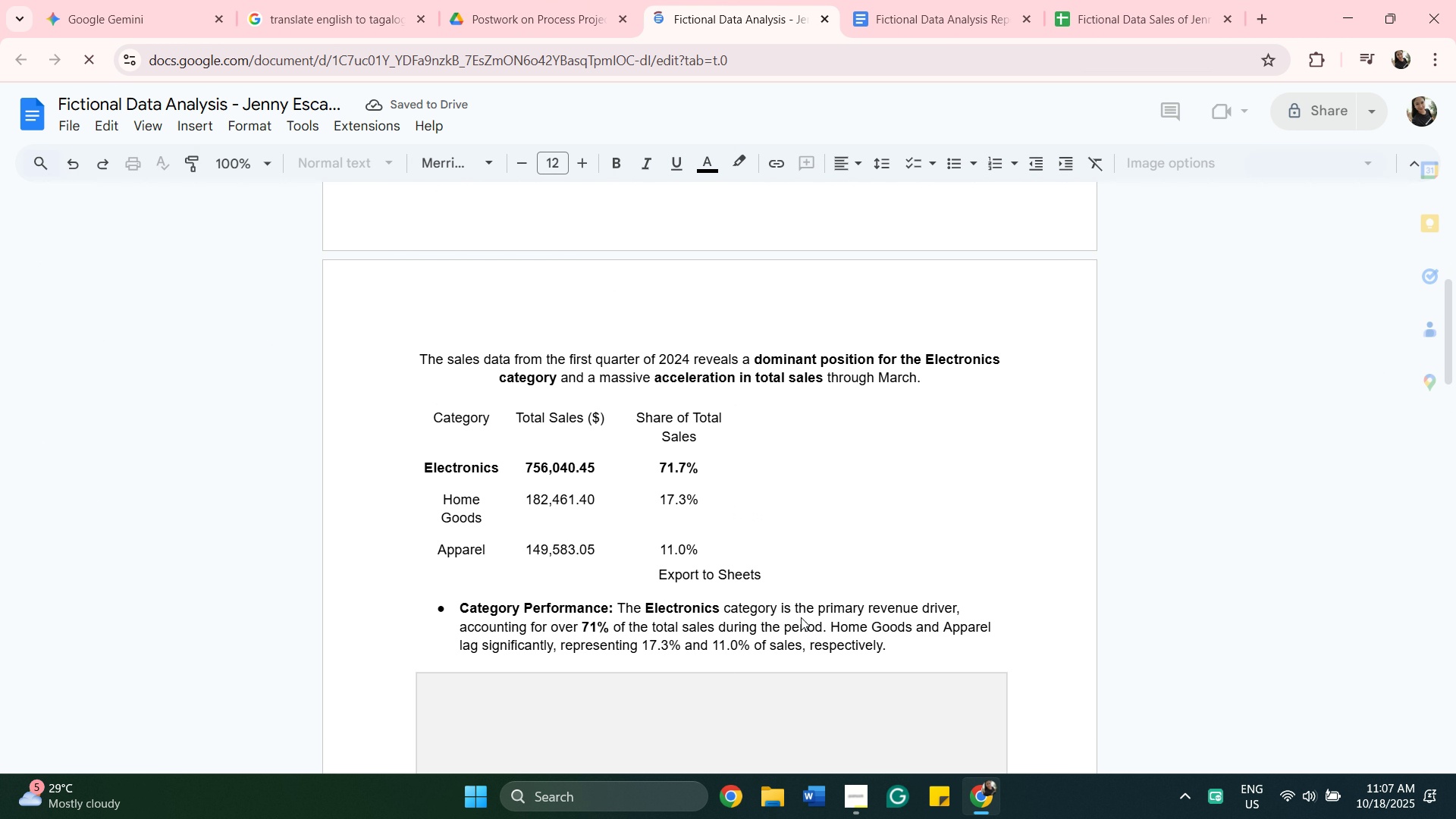 
scroll: coordinate [632, 460], scroll_direction: up, amount: 13.0
 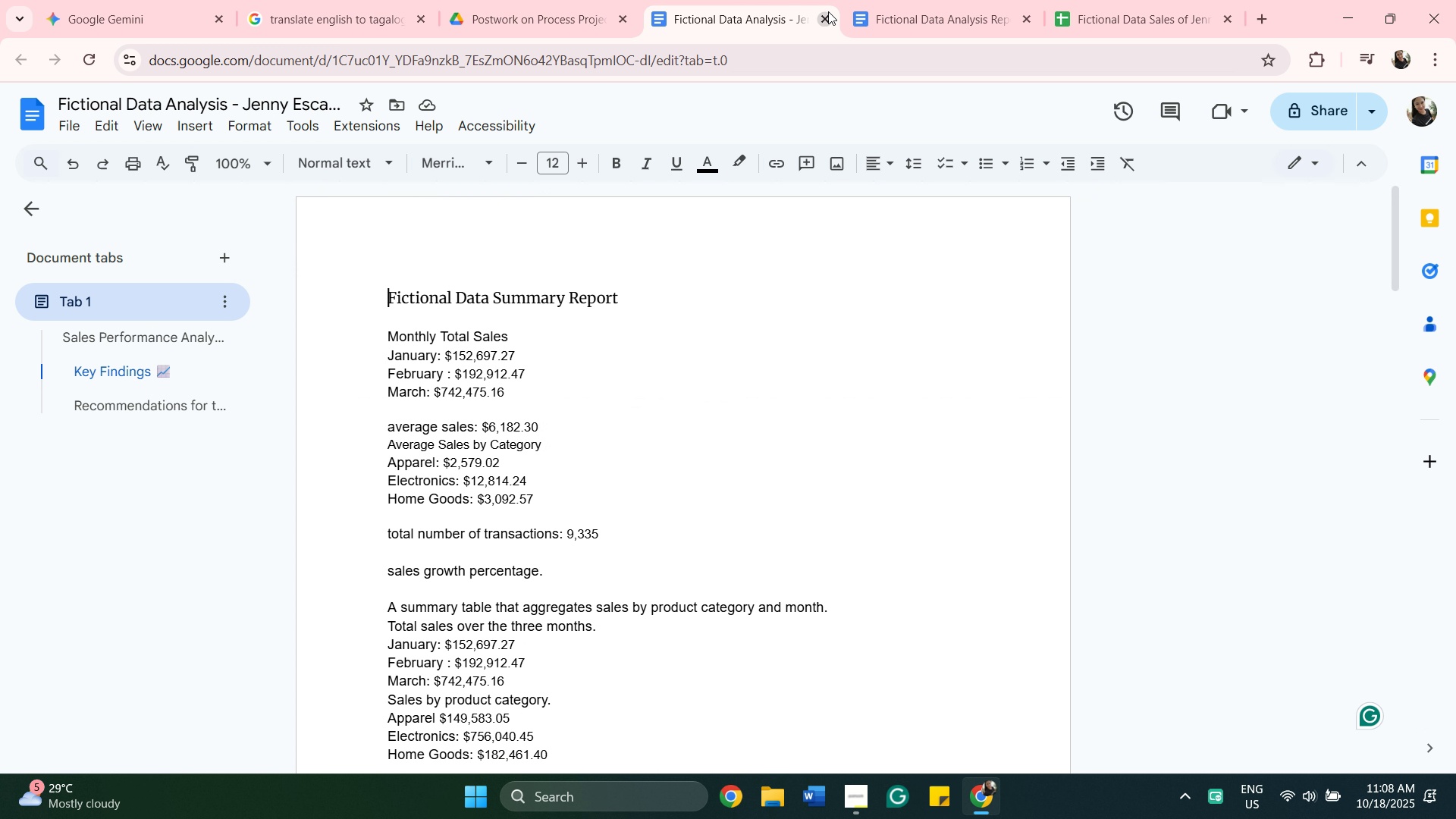 
left_click([825, 15])
 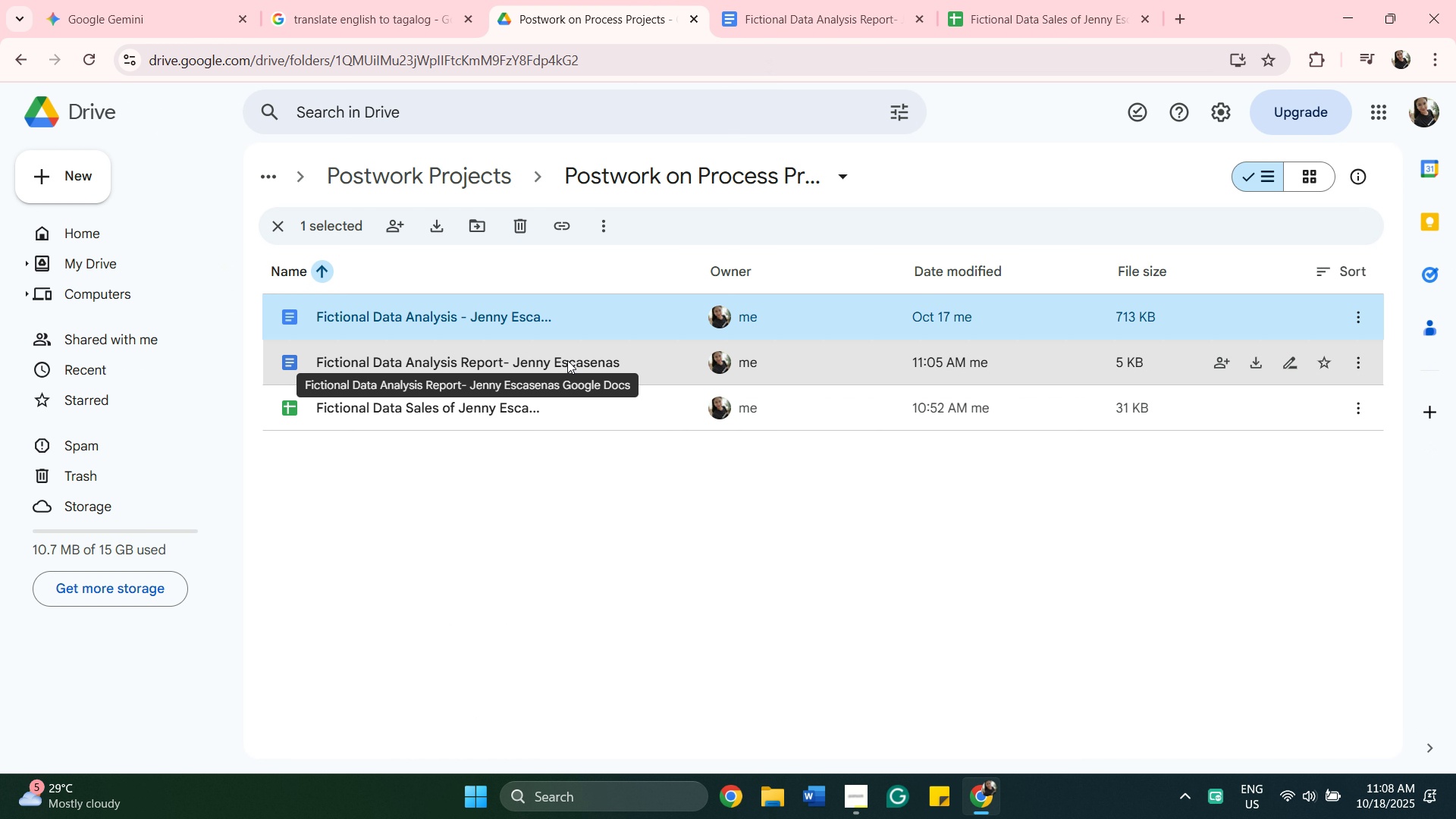 
left_click([567, 360])
 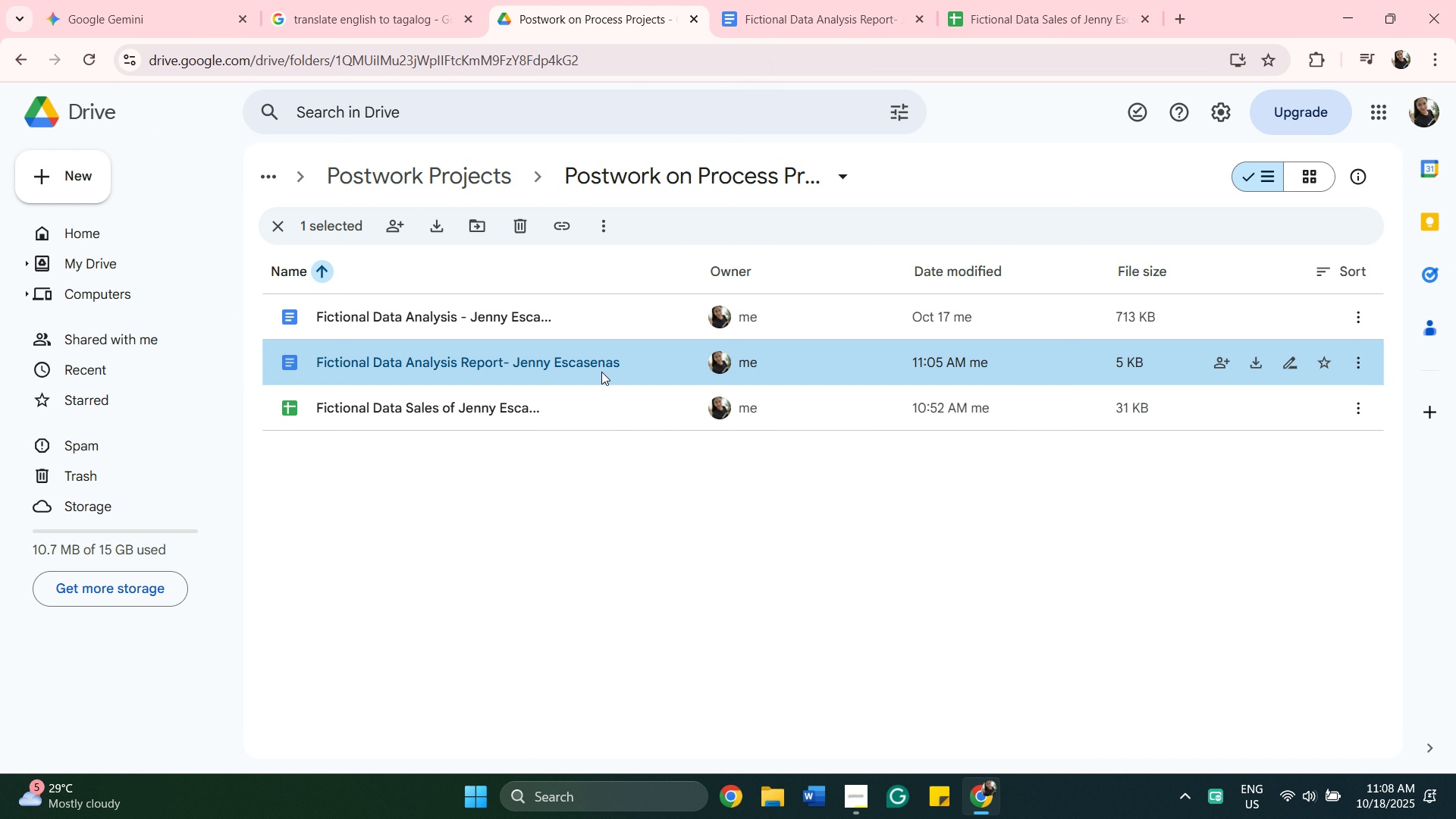 
double_click([601, 372])
 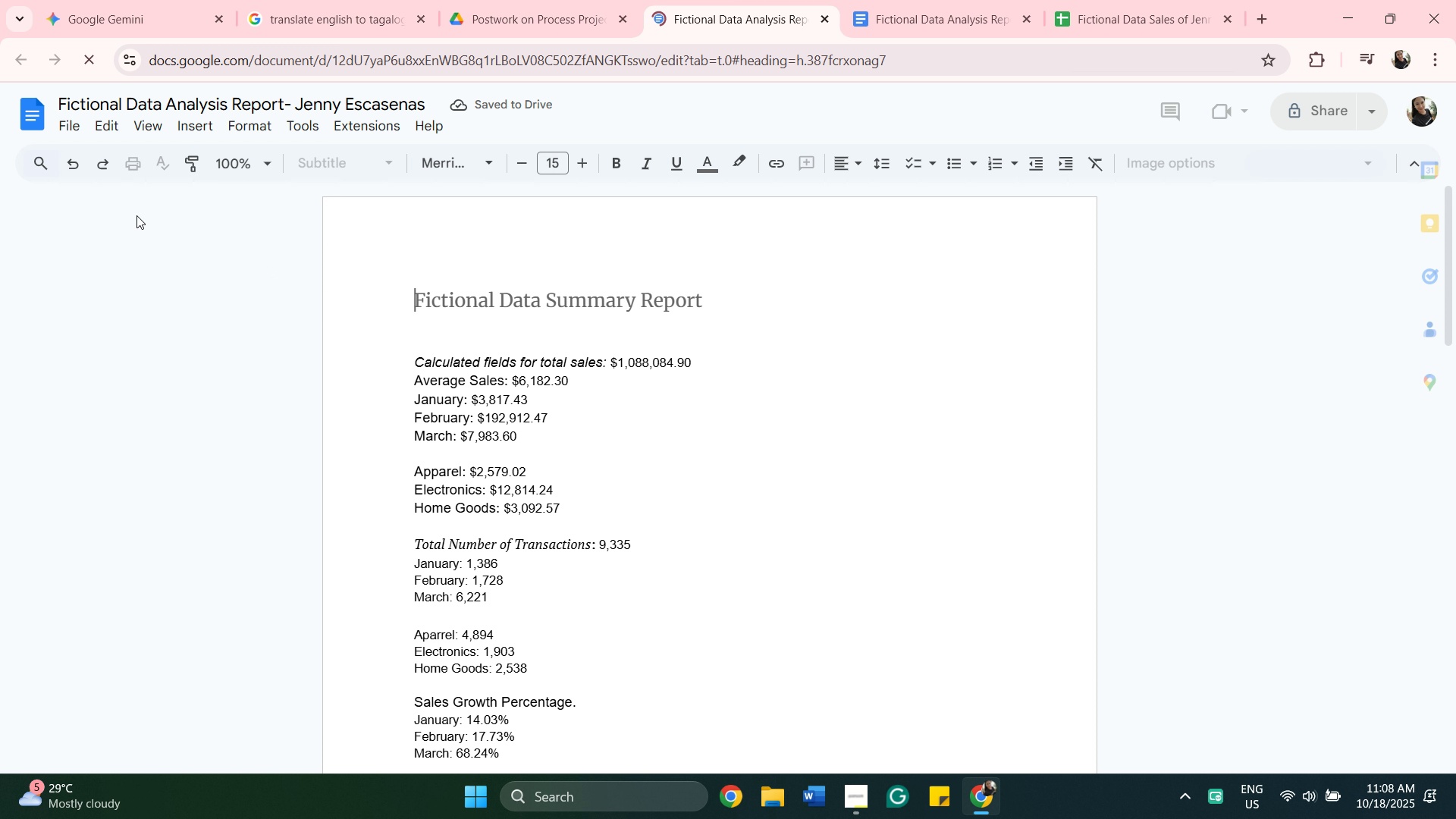 
scroll: coordinate [500, 364], scroll_direction: down, amount: 19.0
 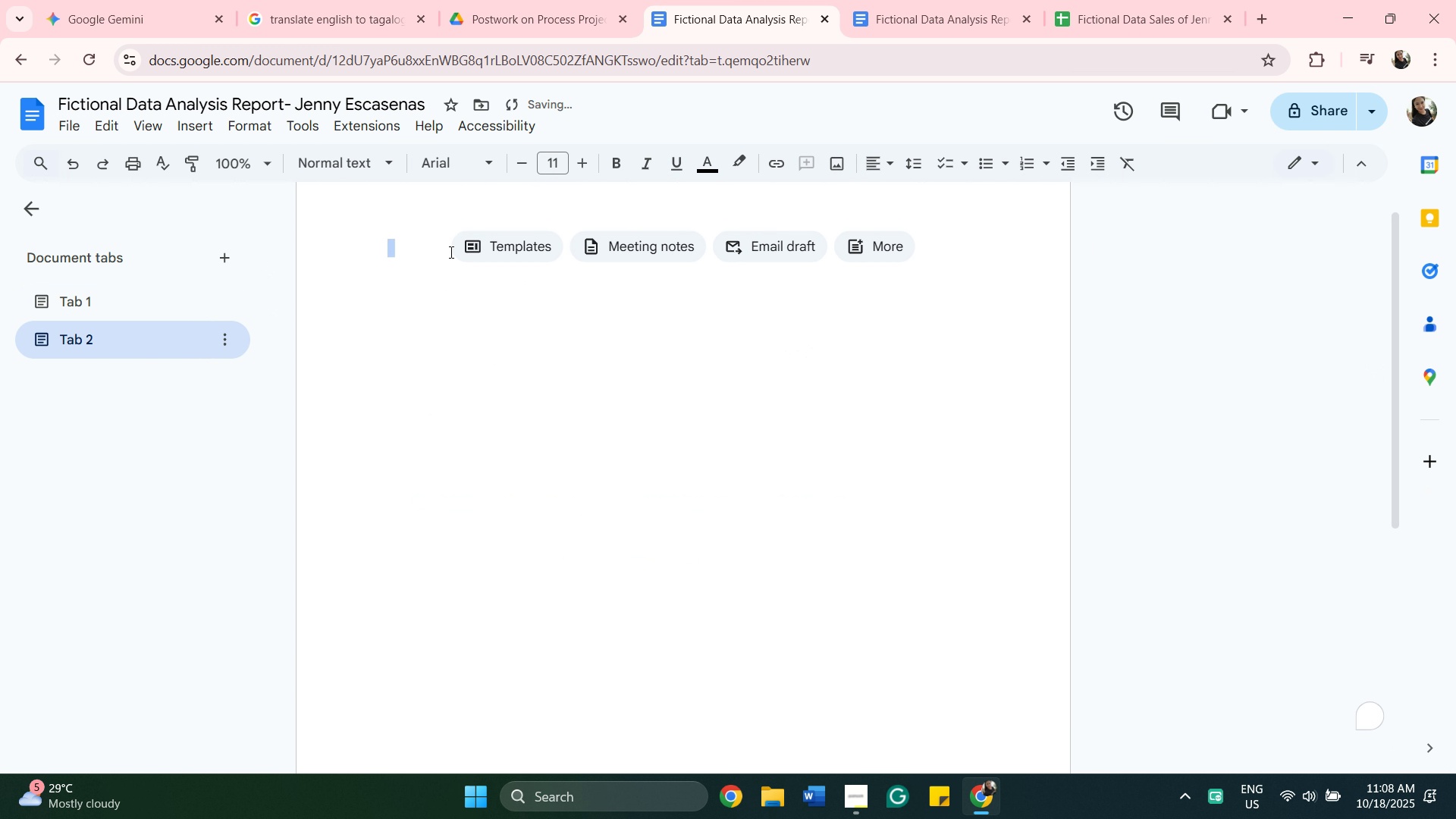 
wait(5.59)
 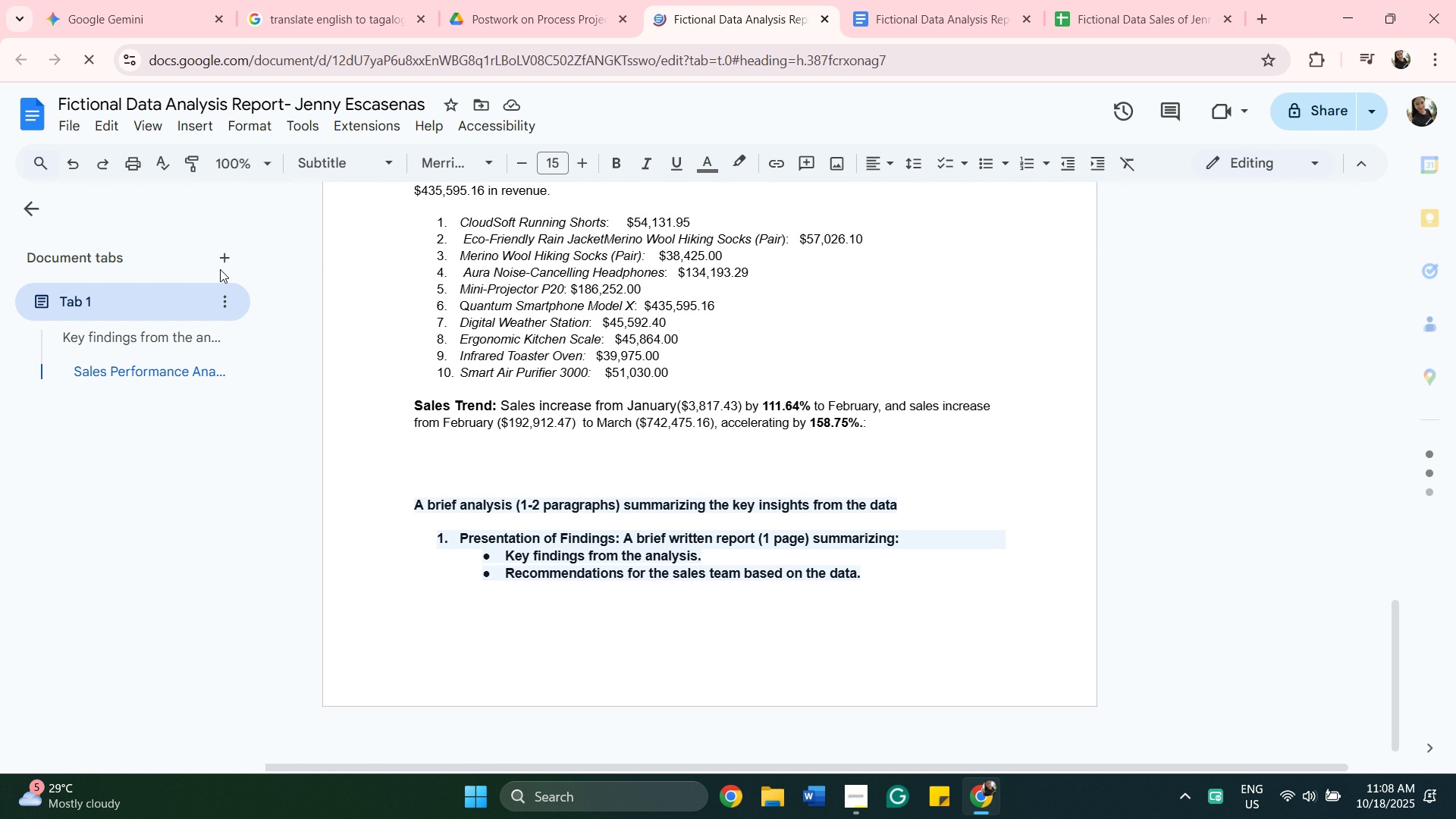 
key(Backspace)
type(Sa bawat buwan ng)
 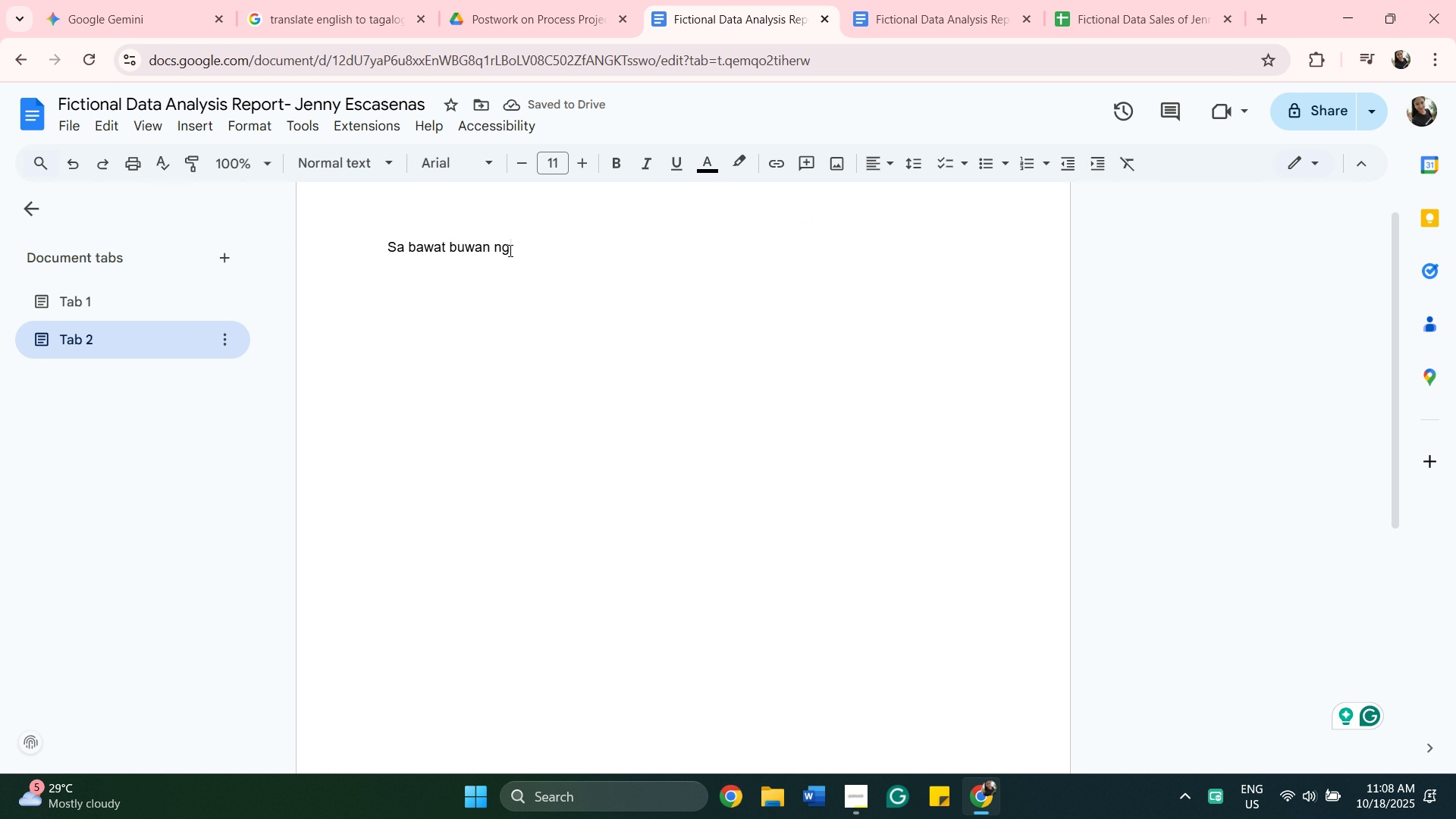 
wait(5.98)
 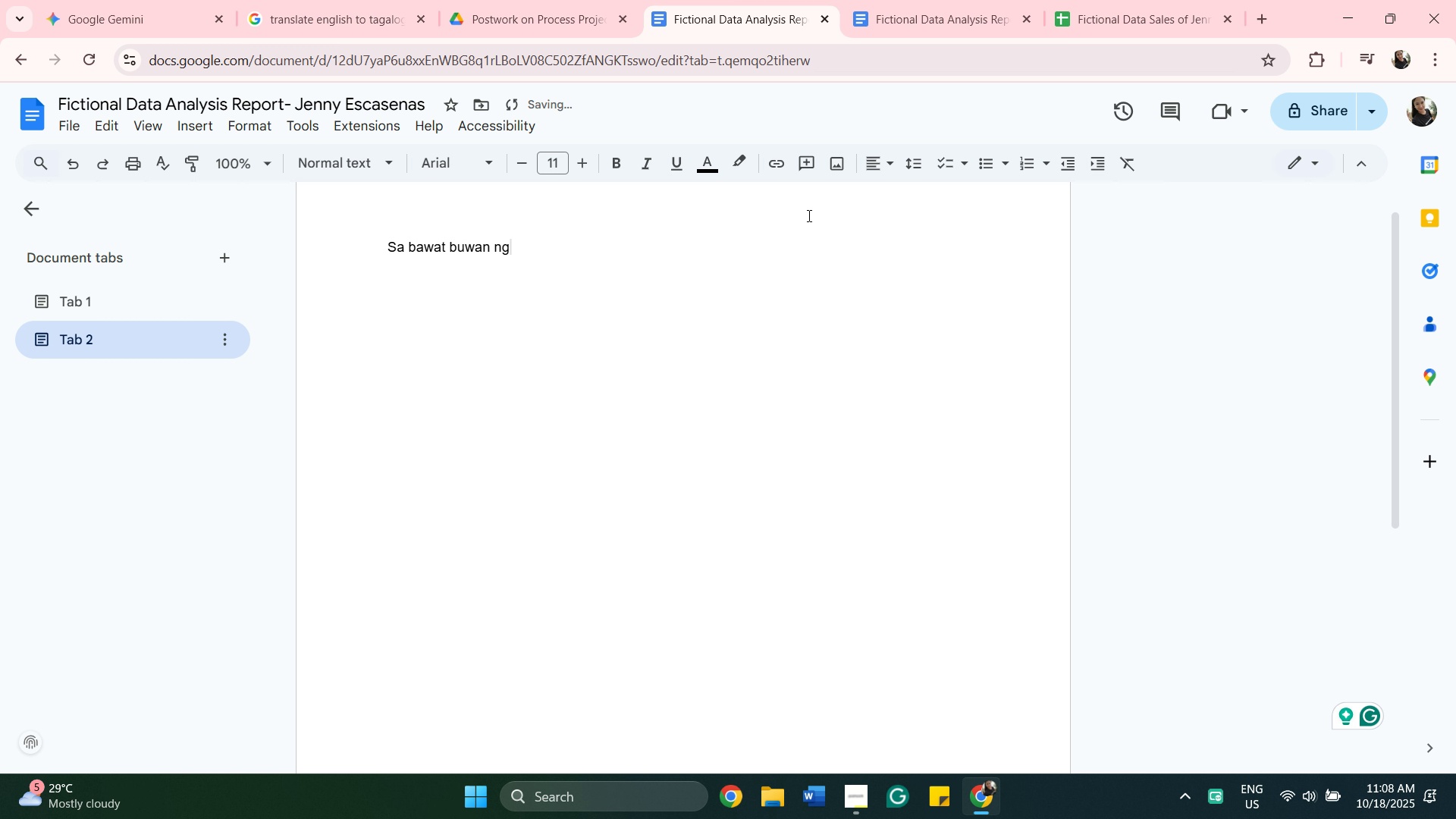 
type( n)
key(Backspace)
type(mga nangungunang producto)
 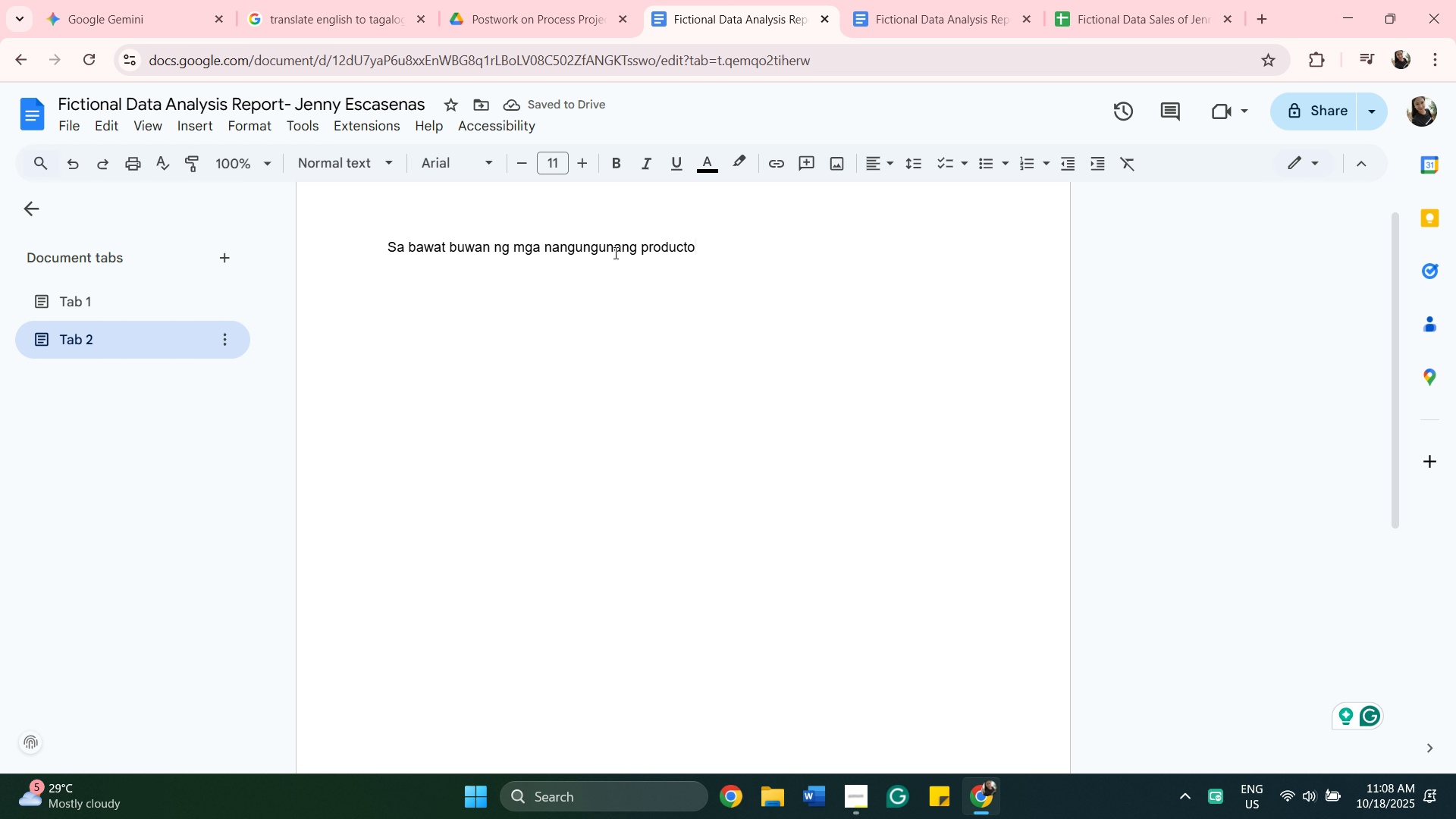 
key(Enter)
 